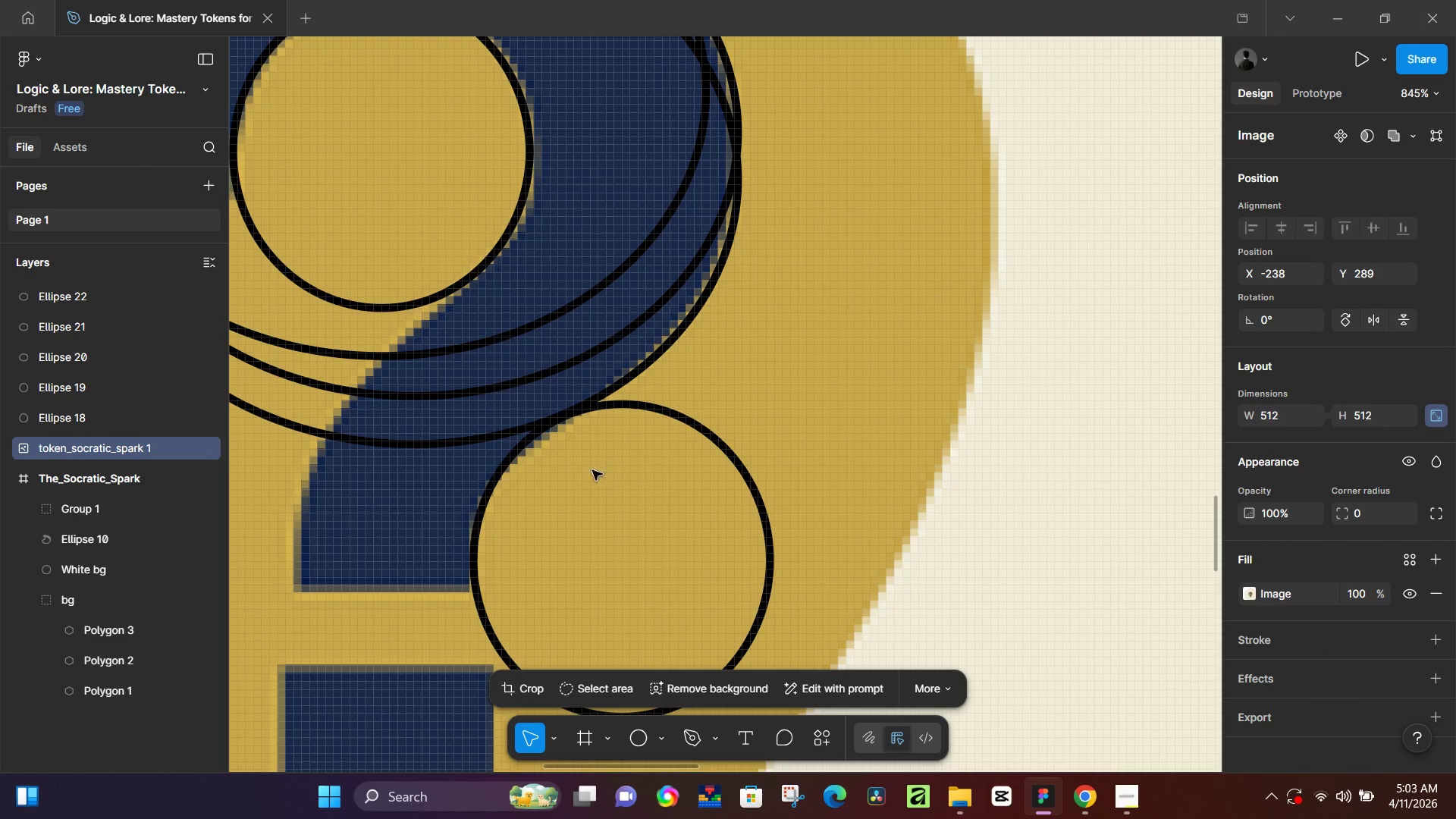 
left_click([514, 462])
 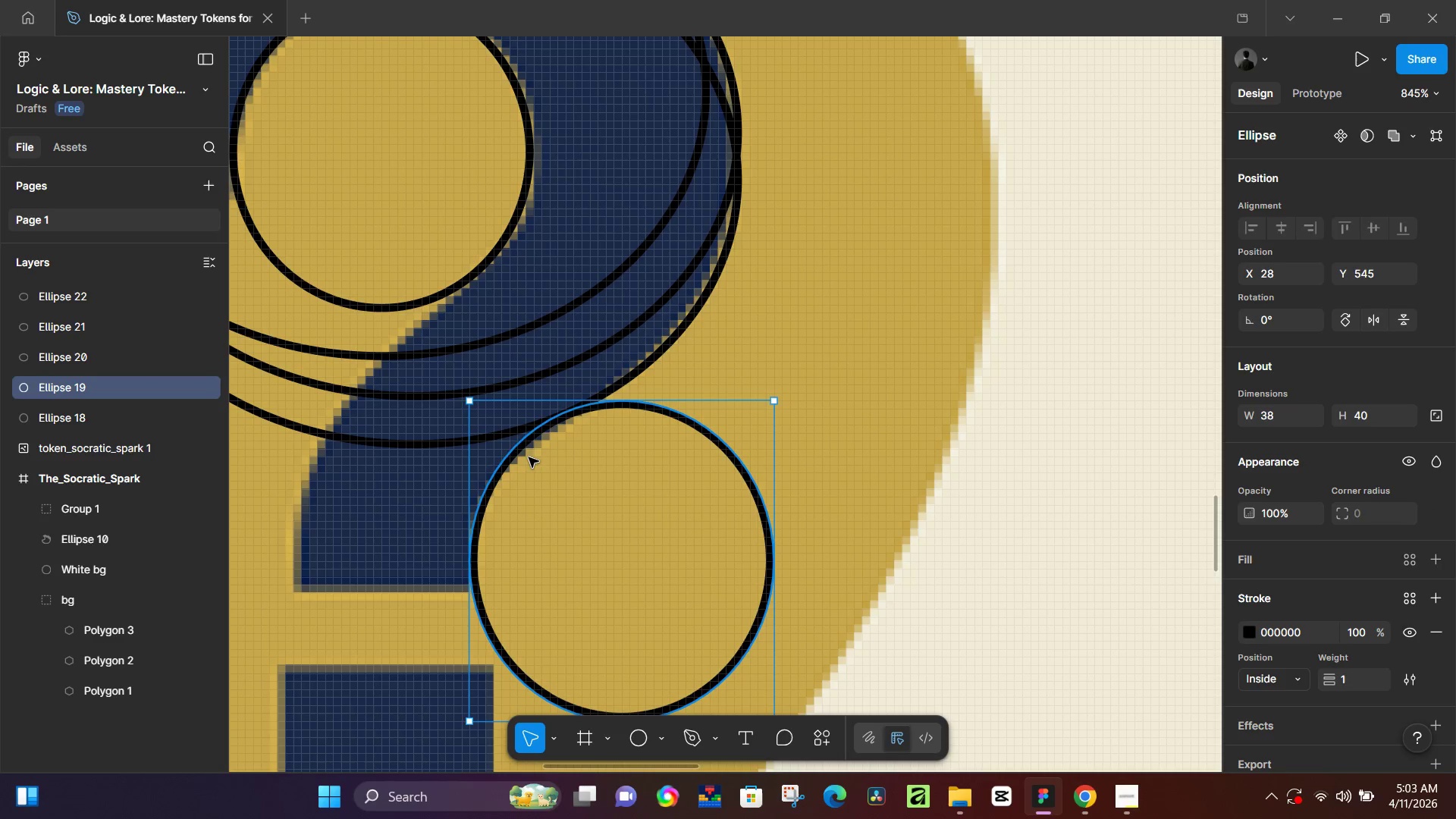 
hold_key(key=AltLeft, duration=1.51)
left_click_drag(start_coordinate=[563, 509], to_coordinate=[463, 381])
 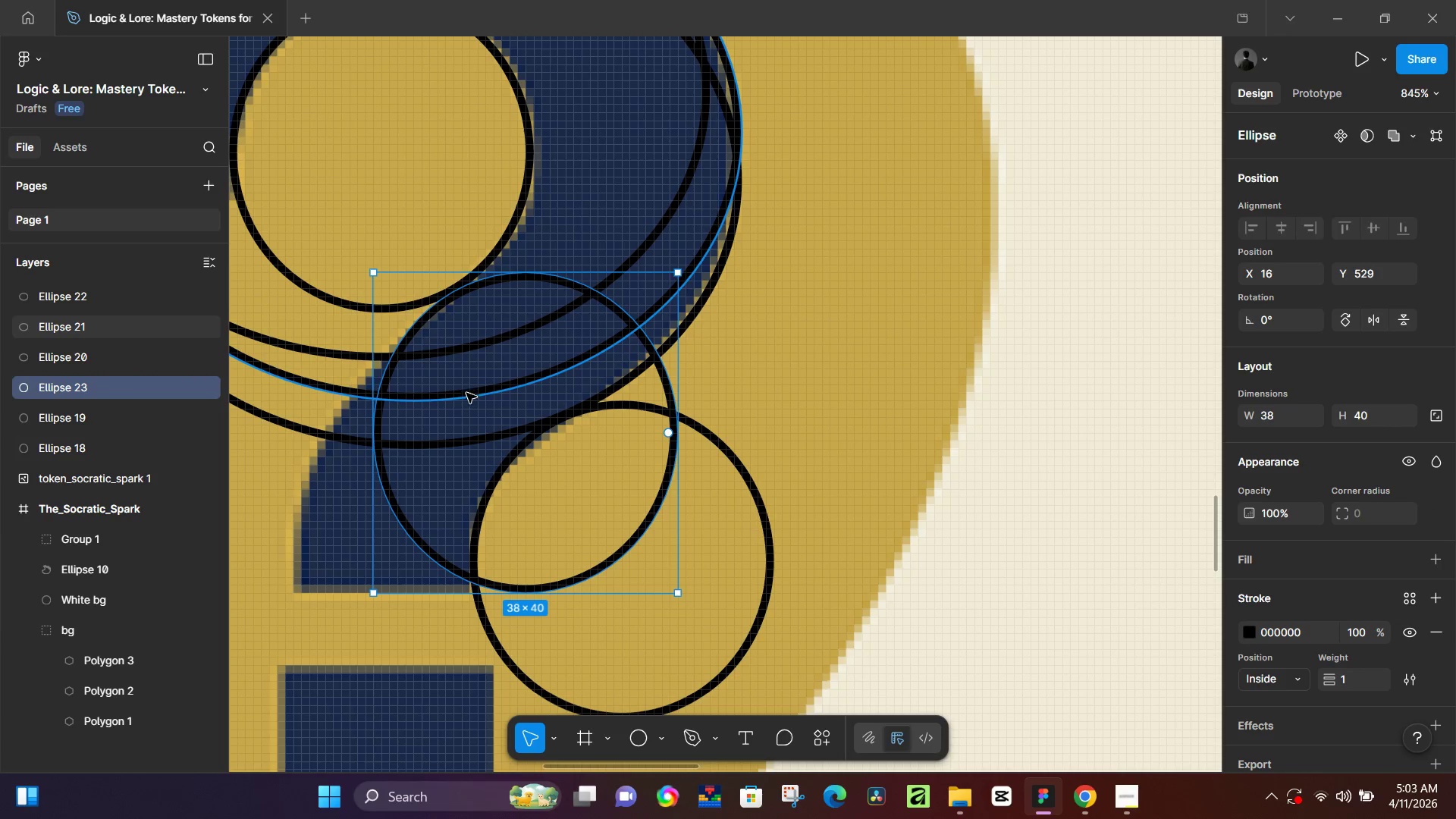 
hold_key(key=AltLeft, duration=1.5)
 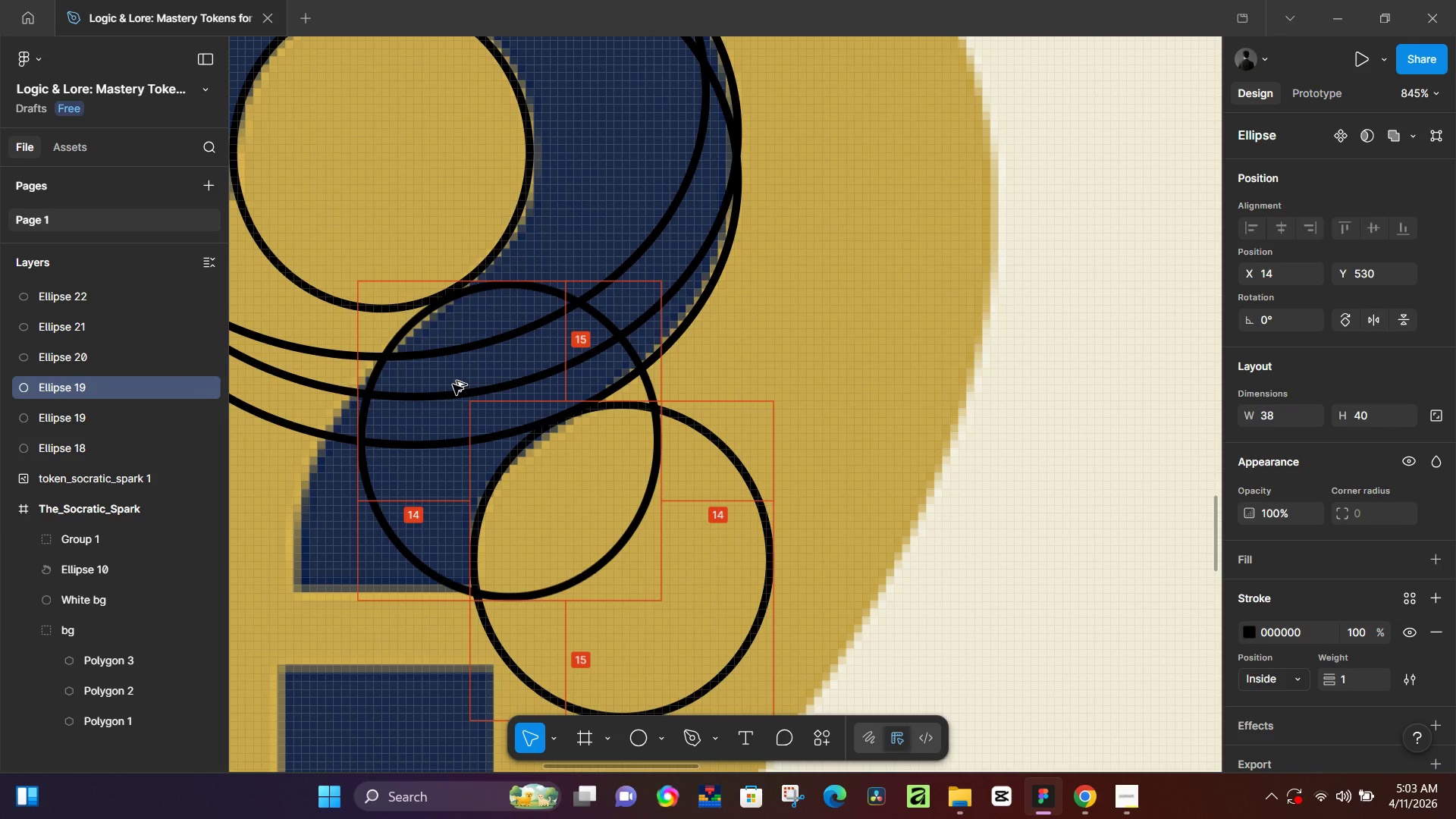 
hold_key(key=AltLeft, duration=1.5)
 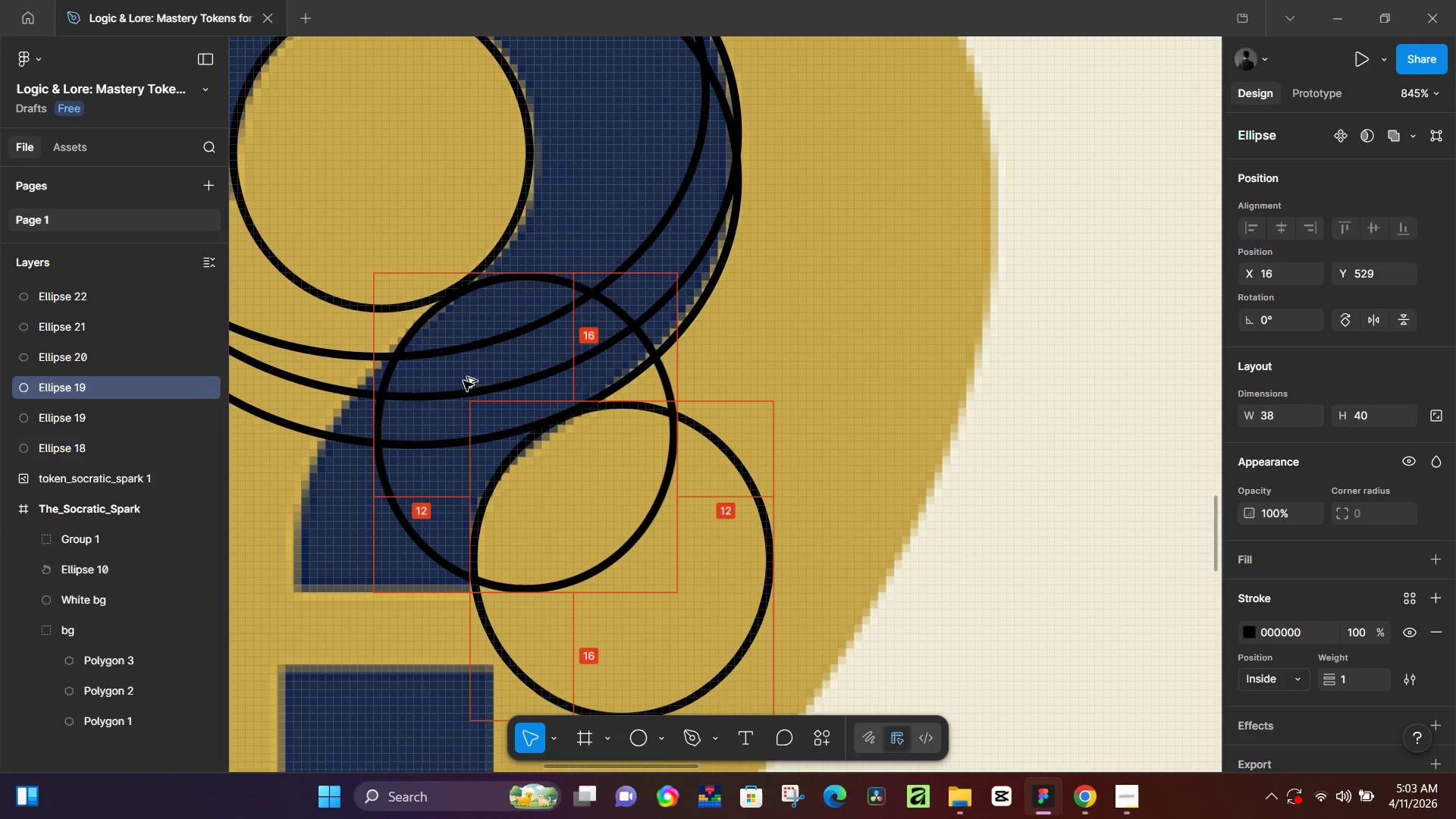 
hold_key(key=AltLeft, duration=1.16)
 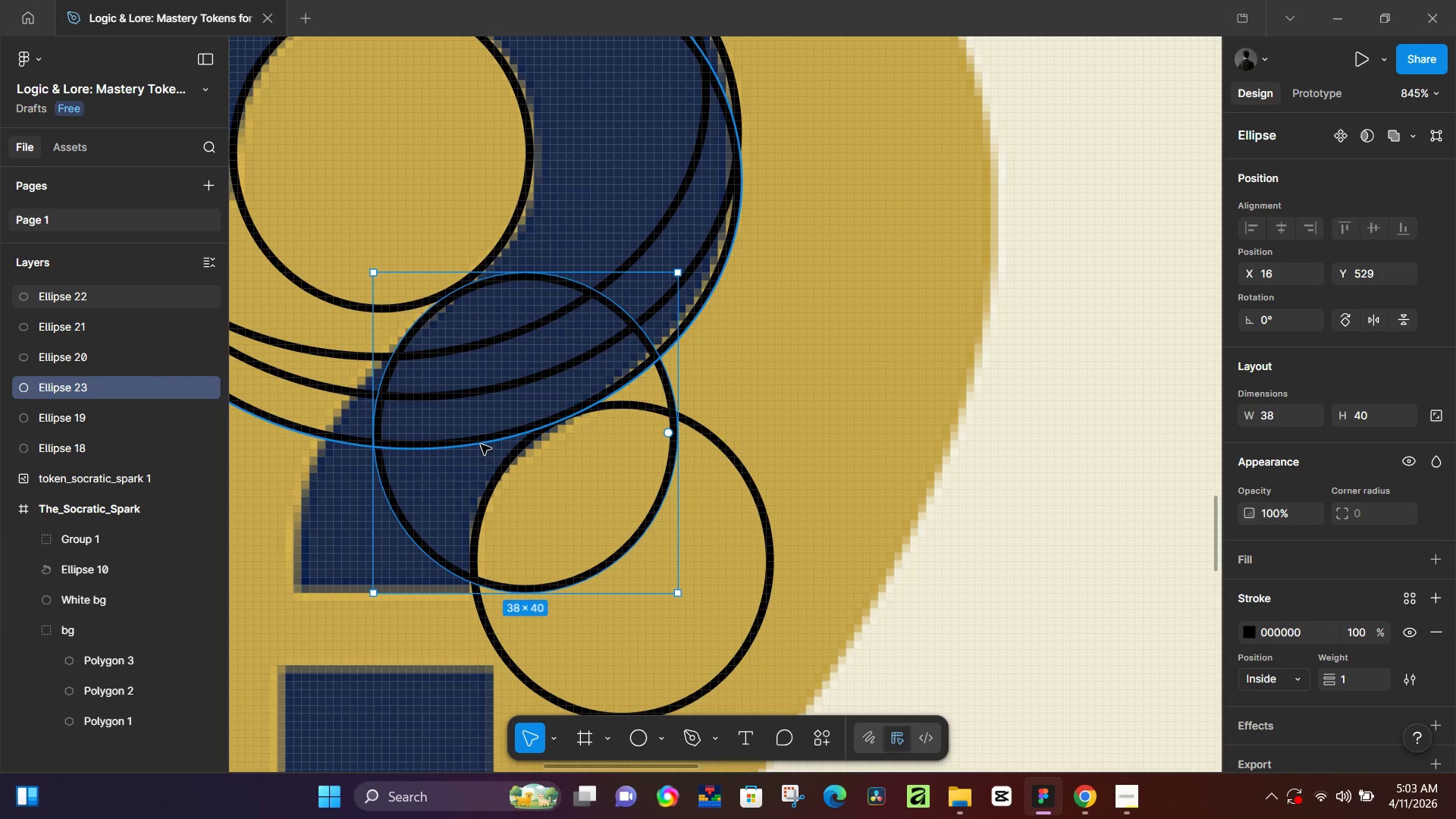 
hold_key(key=AltLeft, duration=1.52)
left_click_drag(start_coordinate=[510, 469], to_coordinate=[466, 506])
 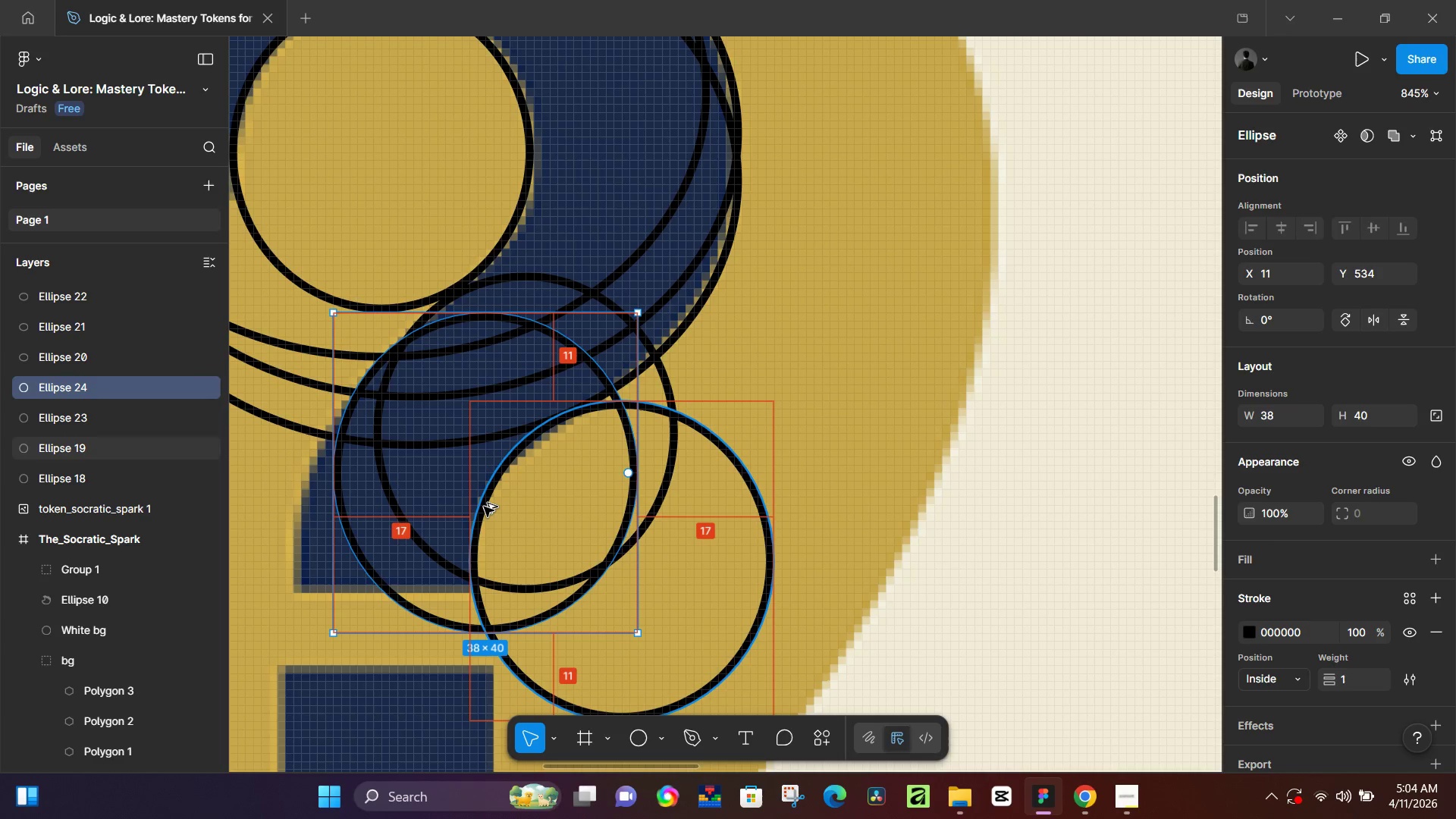 
hold_key(key=AltLeft, duration=1.5)
 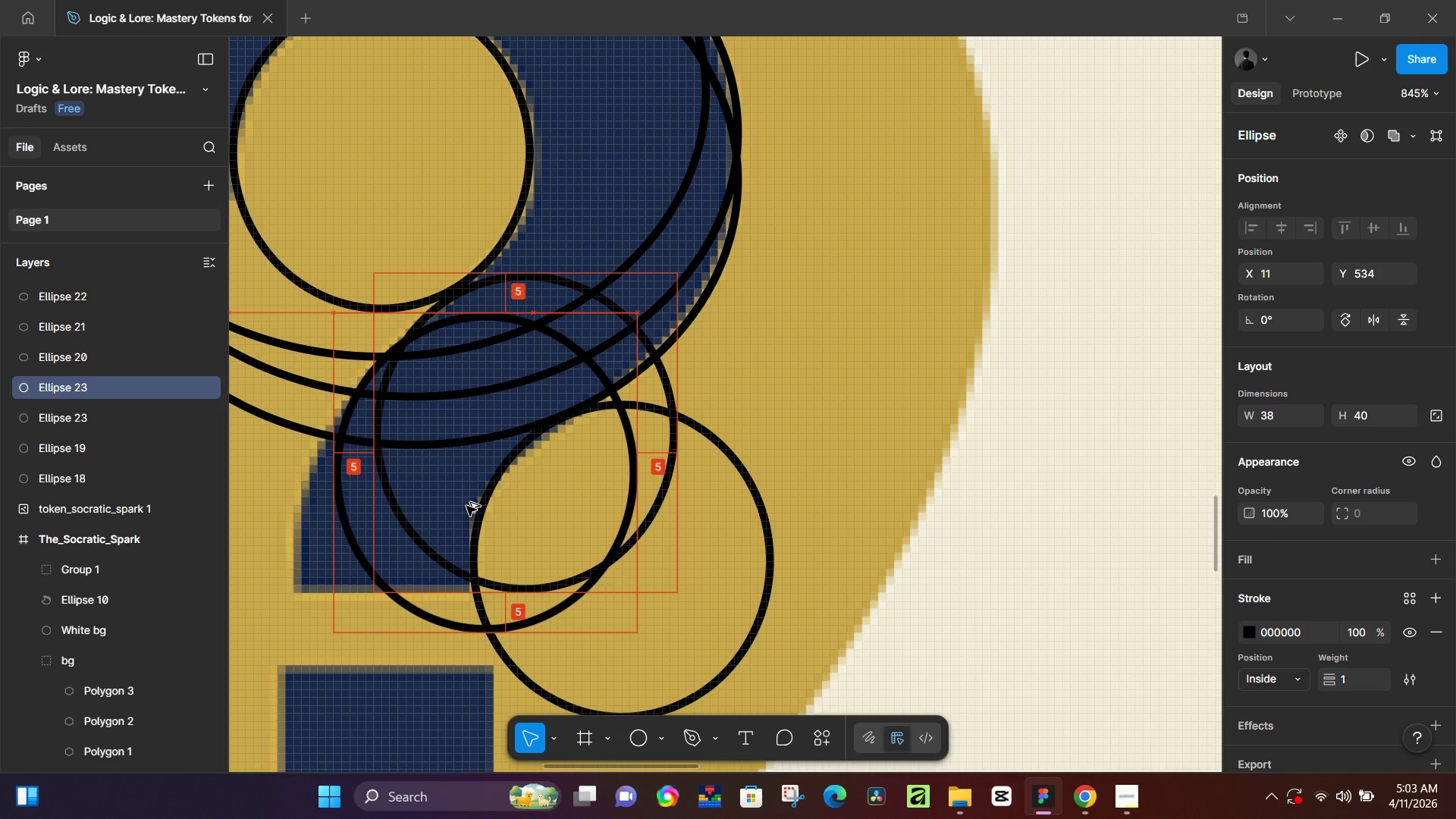 
hold_key(key=AltLeft, duration=1.44)
 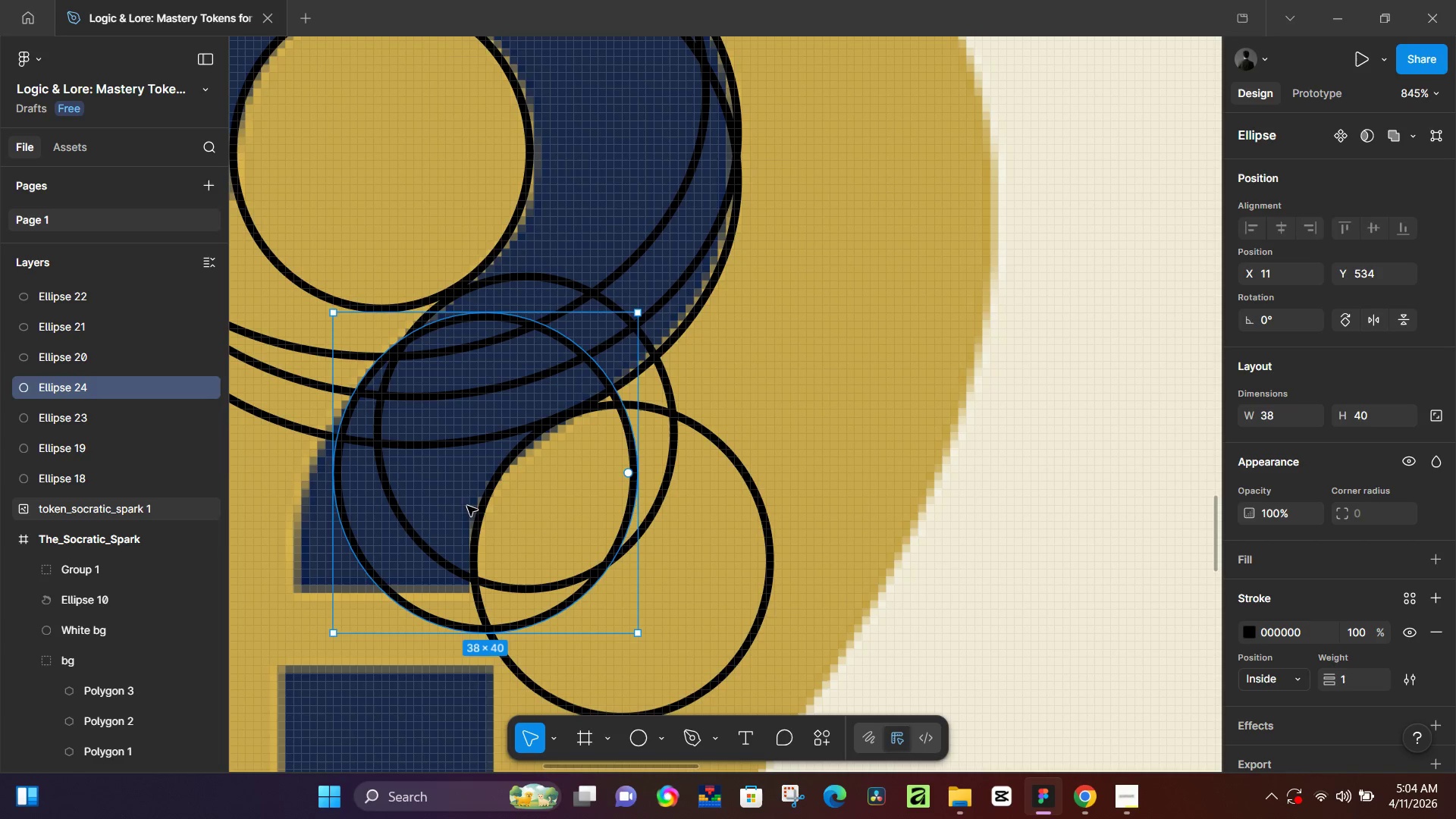 
hold_key(key=AltLeft, duration=1.52)
left_click_drag(start_coordinate=[484, 507], to_coordinate=[444, 552])
 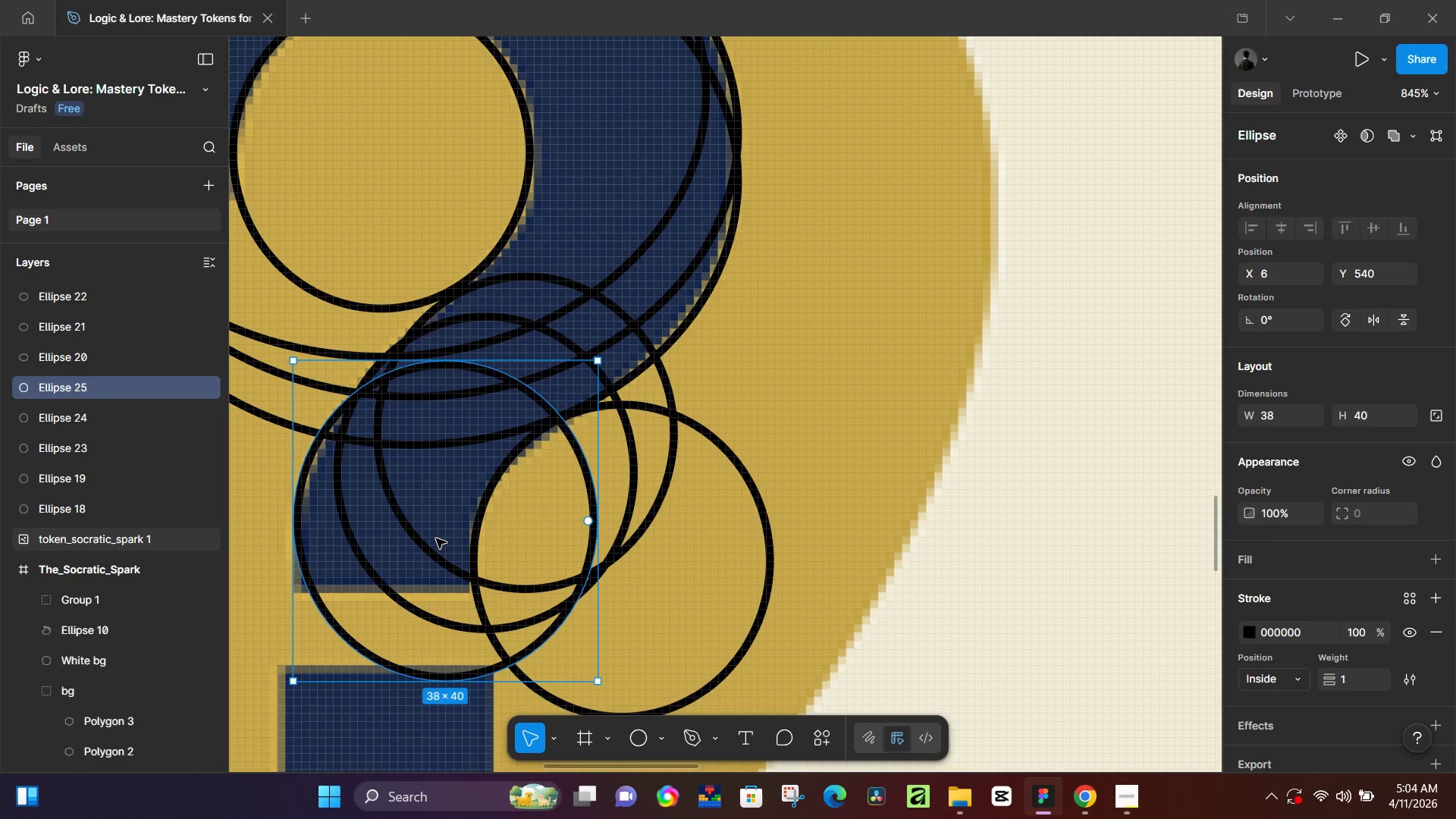 
hold_key(key=AltLeft, duration=0.7)
 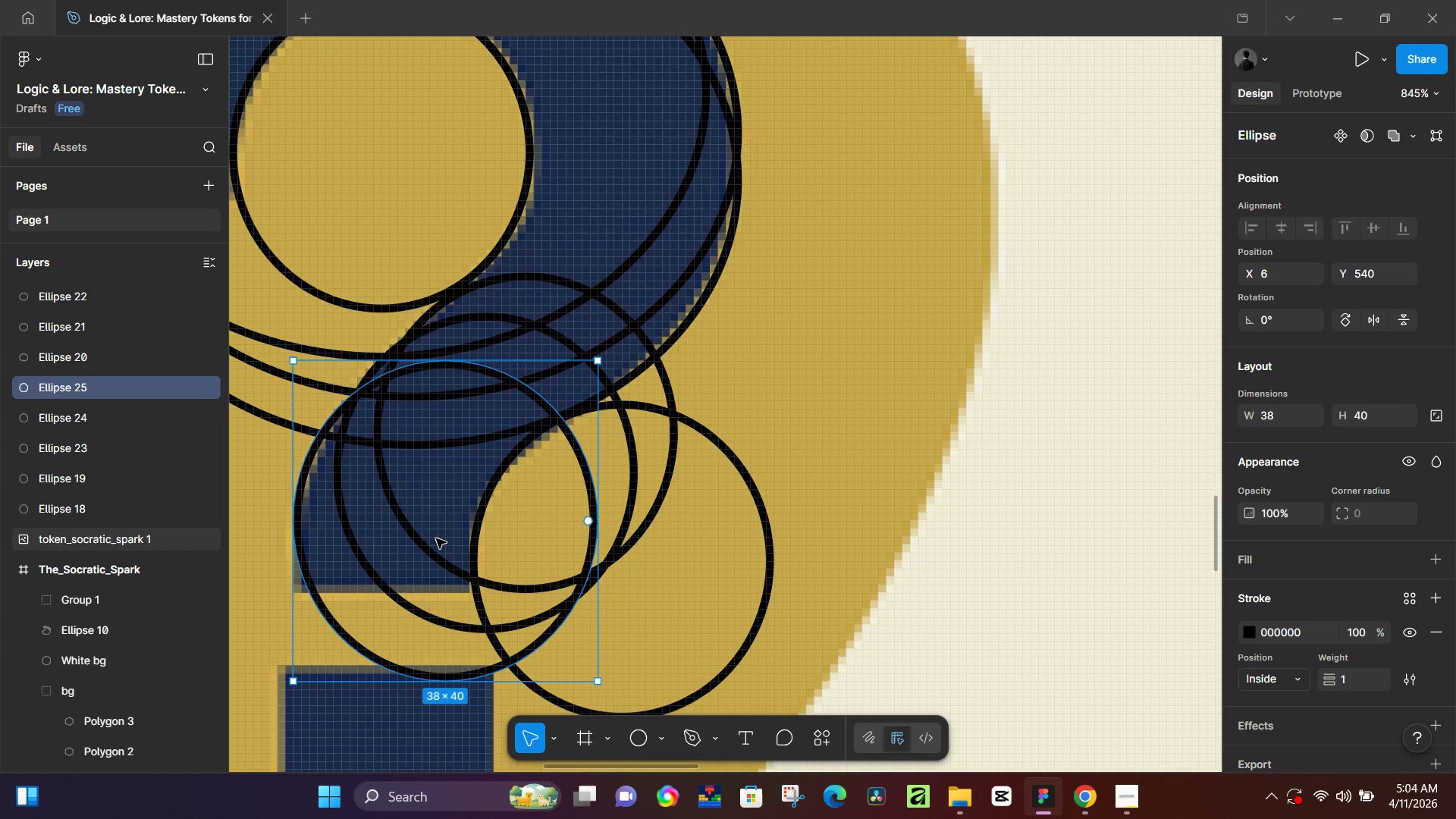 
hold_key(key=AltLeft, duration=5.44)
 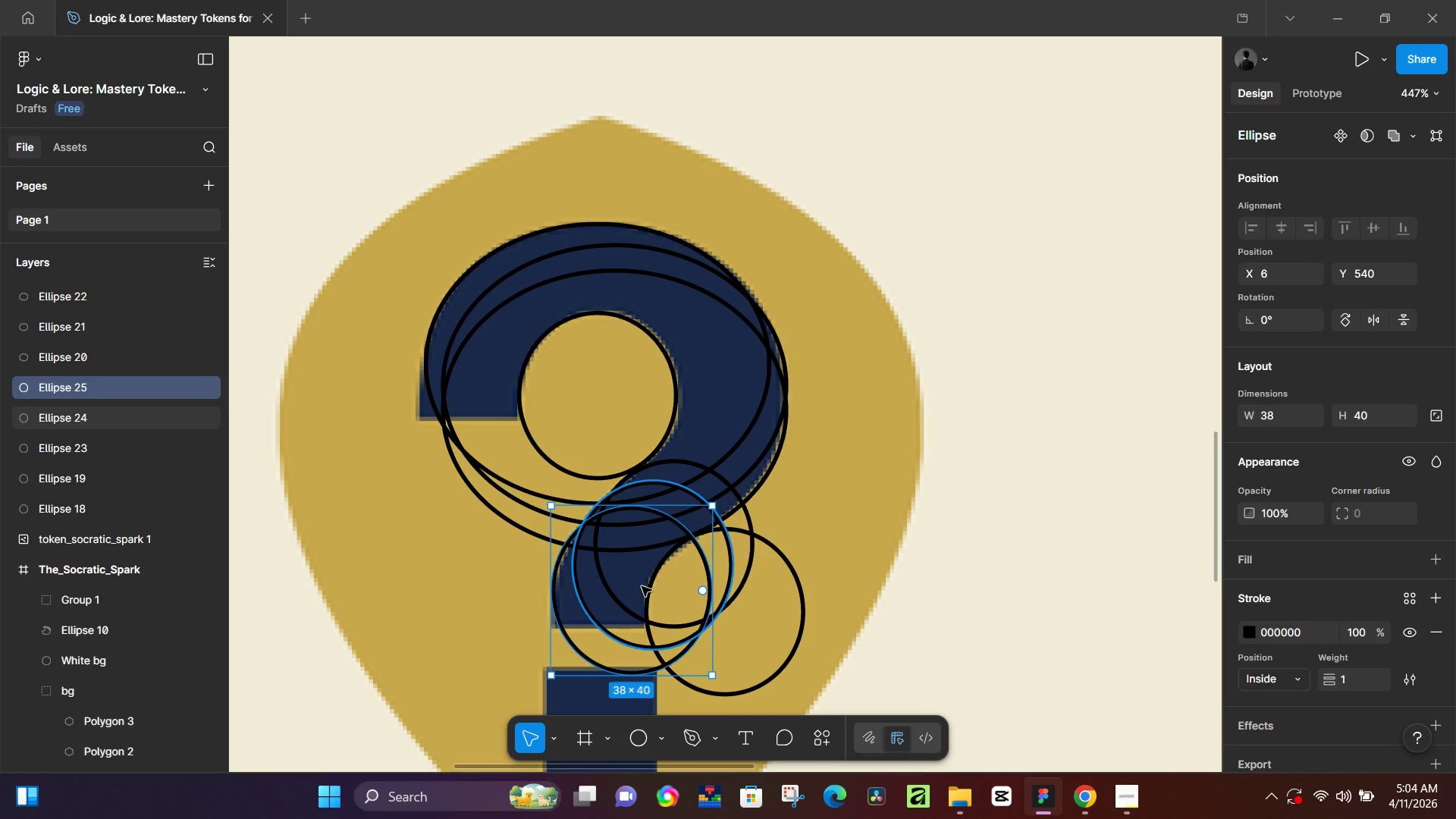 
hold_key(key=ControlLeft, duration=0.47)
 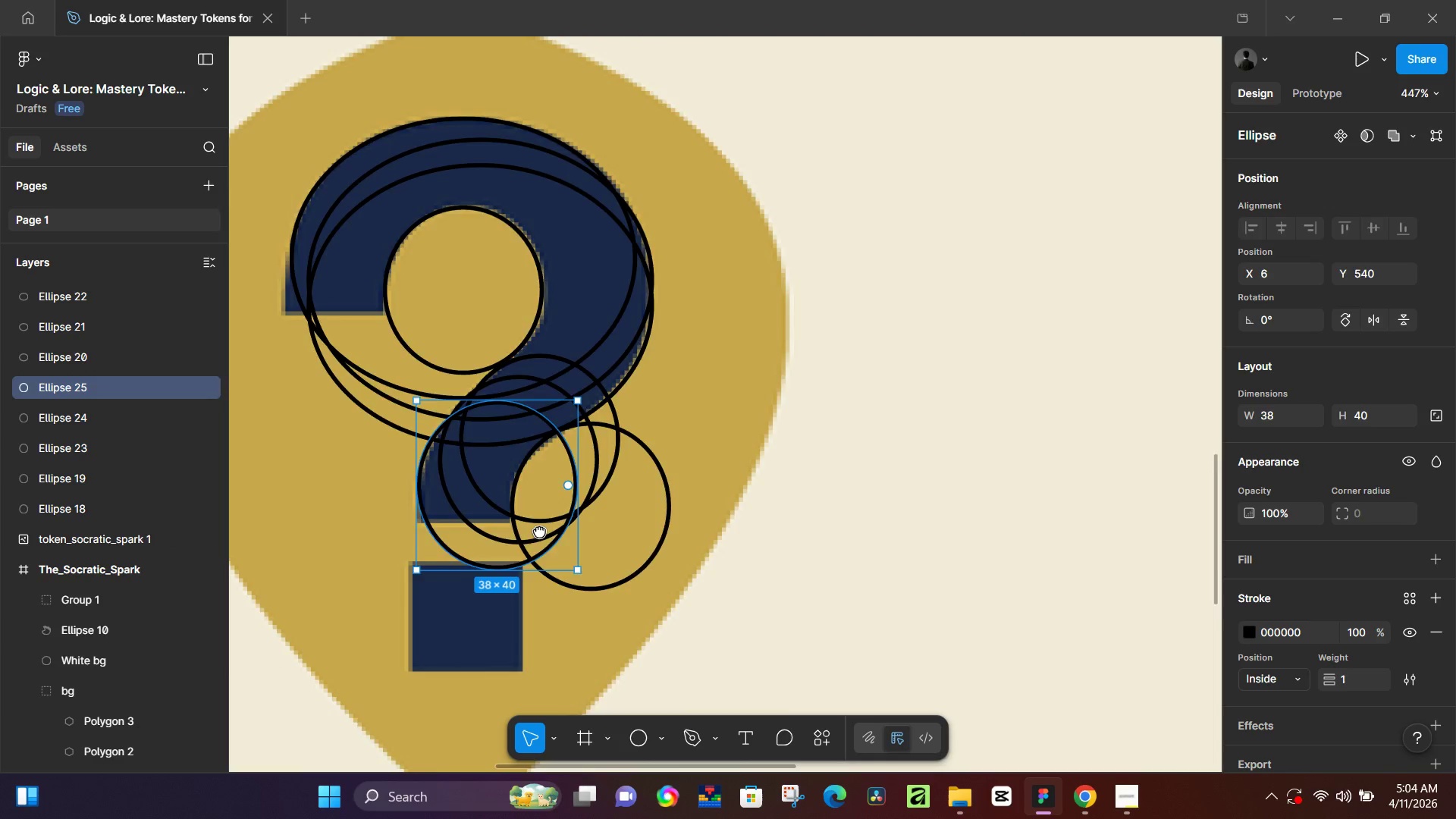 
hold_key(key=Space, duration=0.77)
 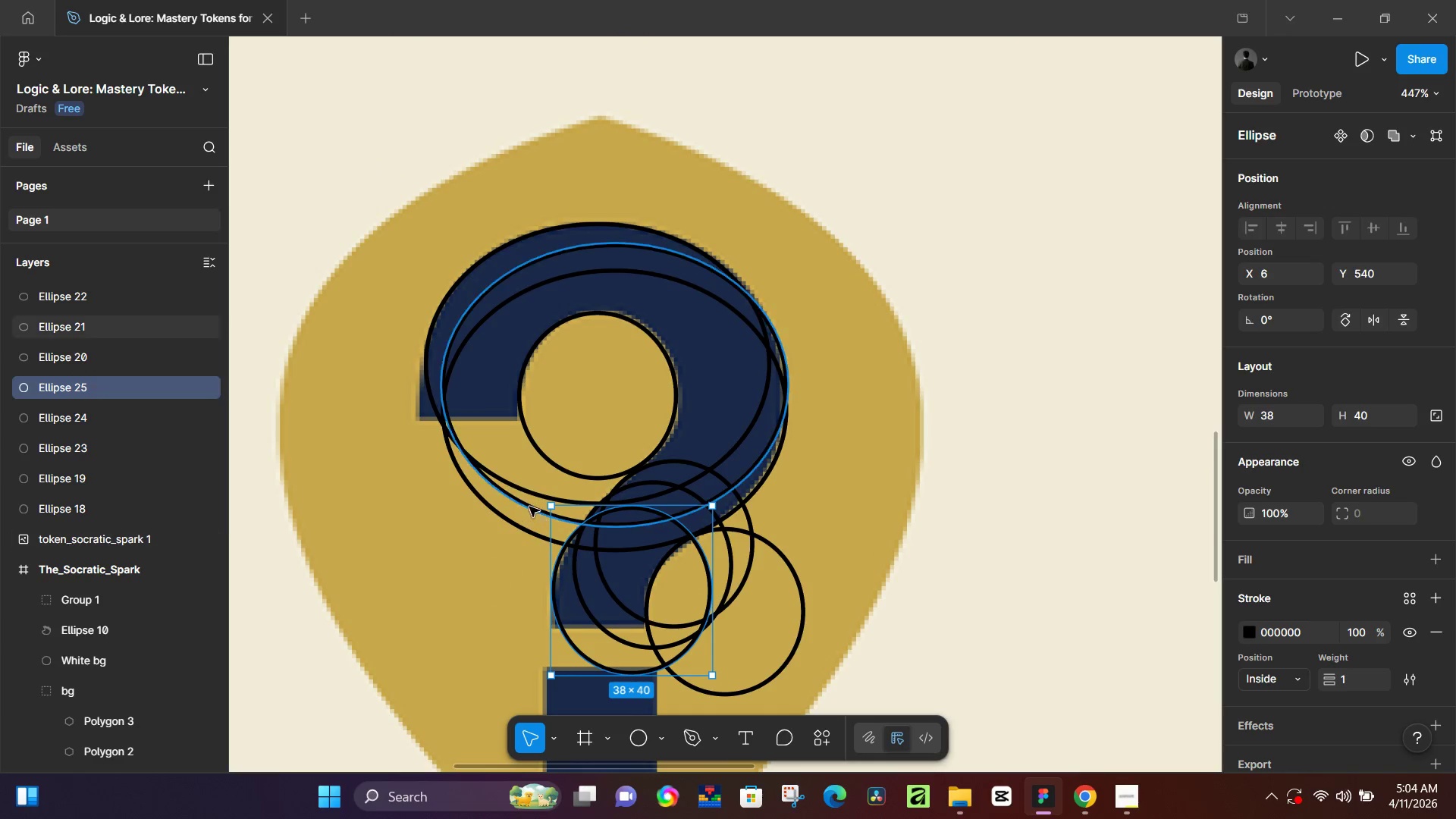 
scroll: coordinate [533, 435], scroll_direction: down, amount: 5.0
 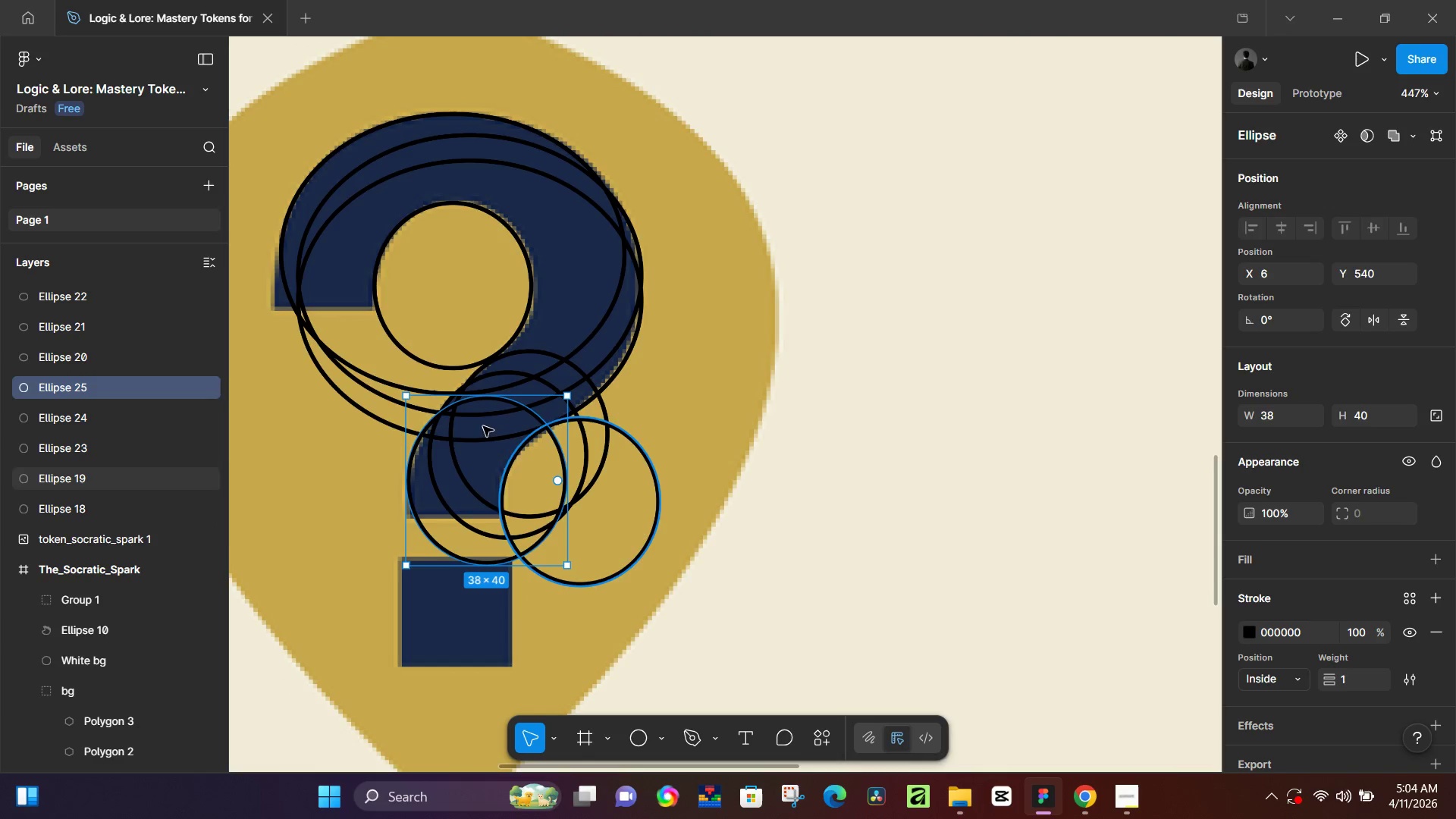 
left_click_drag(start_coordinate=[416, 446], to_coordinate=[561, 556])
 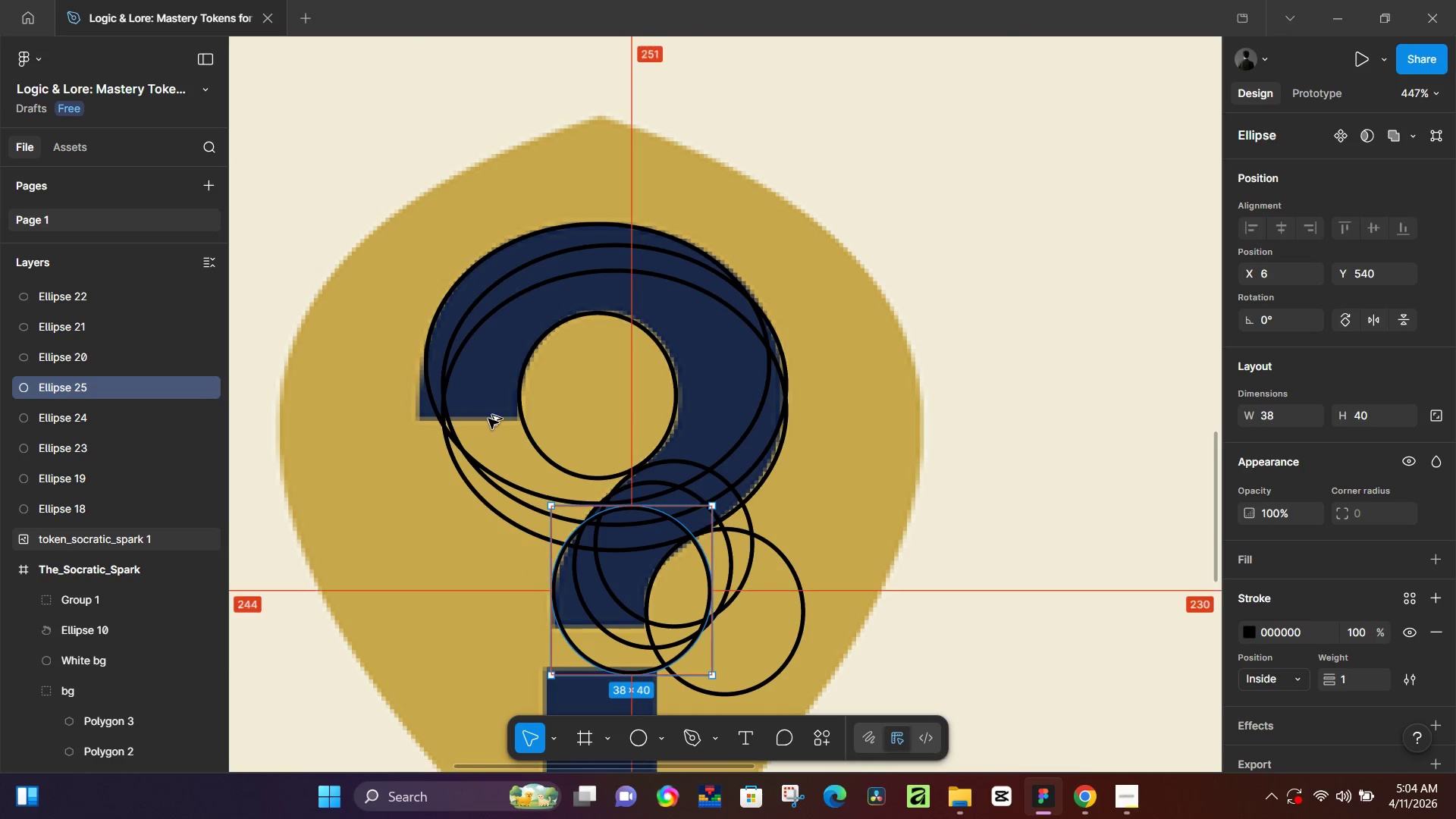 
hold_key(key=AltLeft, duration=1.52)
left_click_drag(start_coordinate=[630, 582], to_coordinate=[460, 344])
 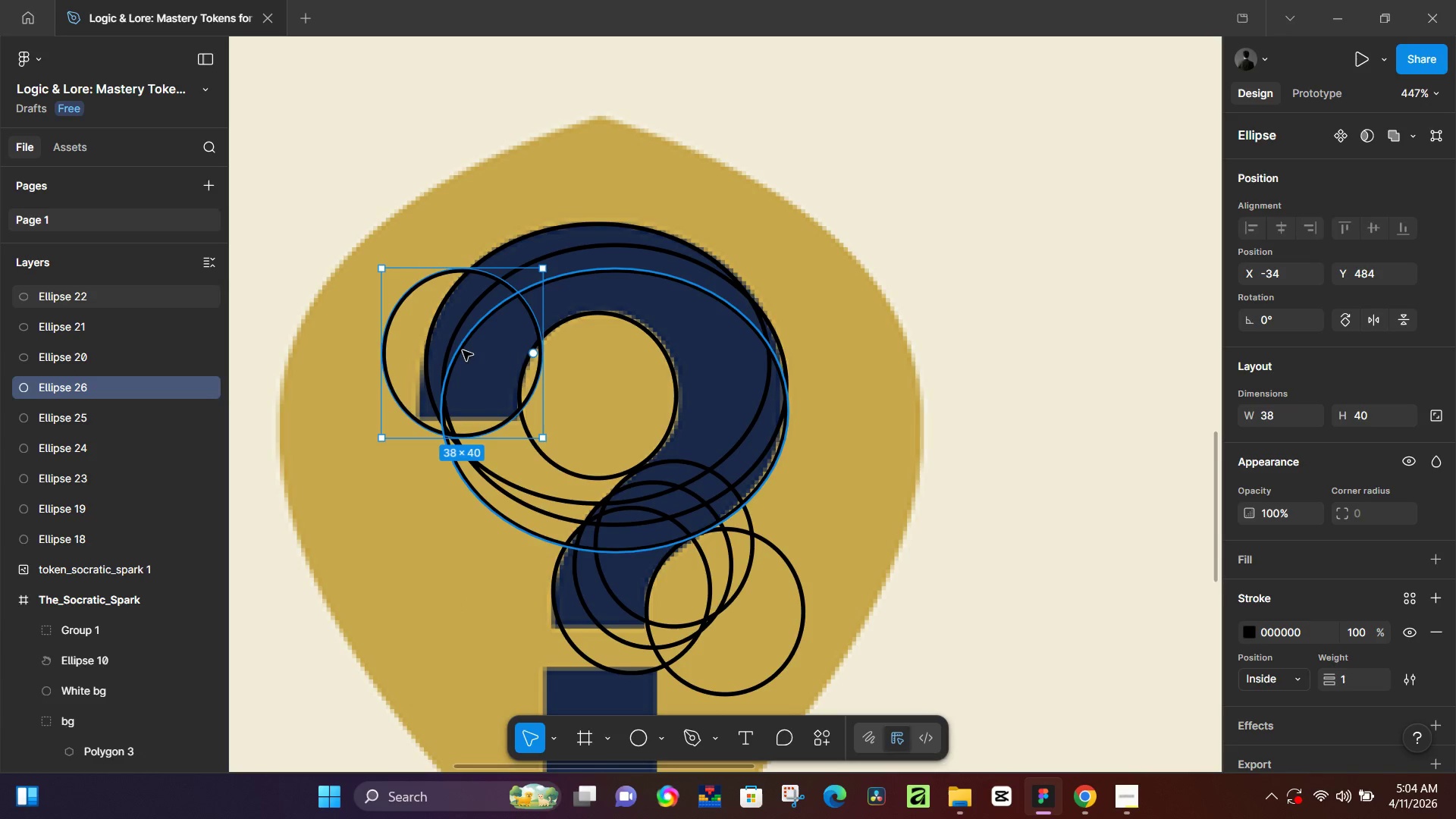 
hold_key(key=AltLeft, duration=1.52)
 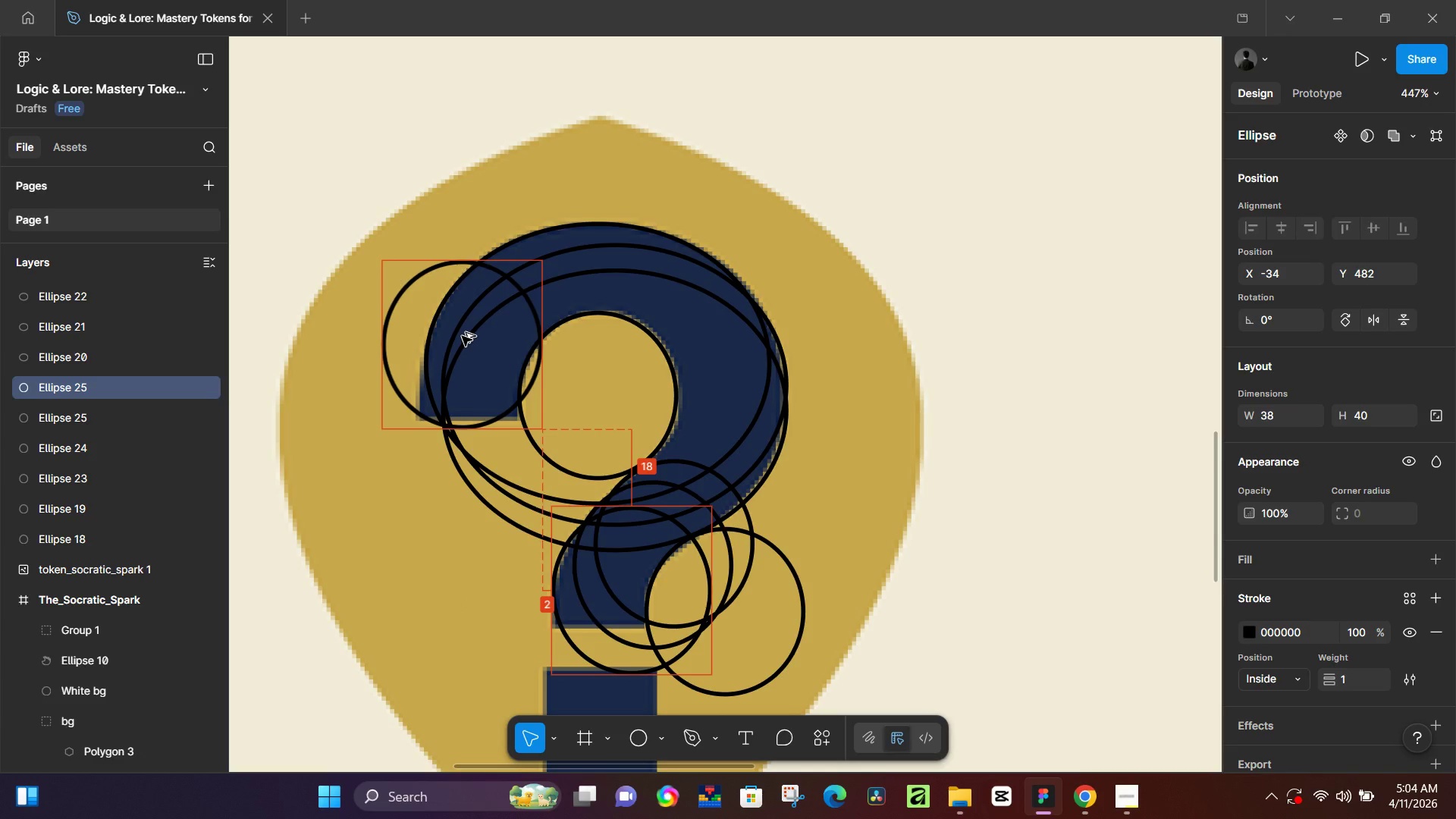 
hold_key(key=AltLeft, duration=1.5)
 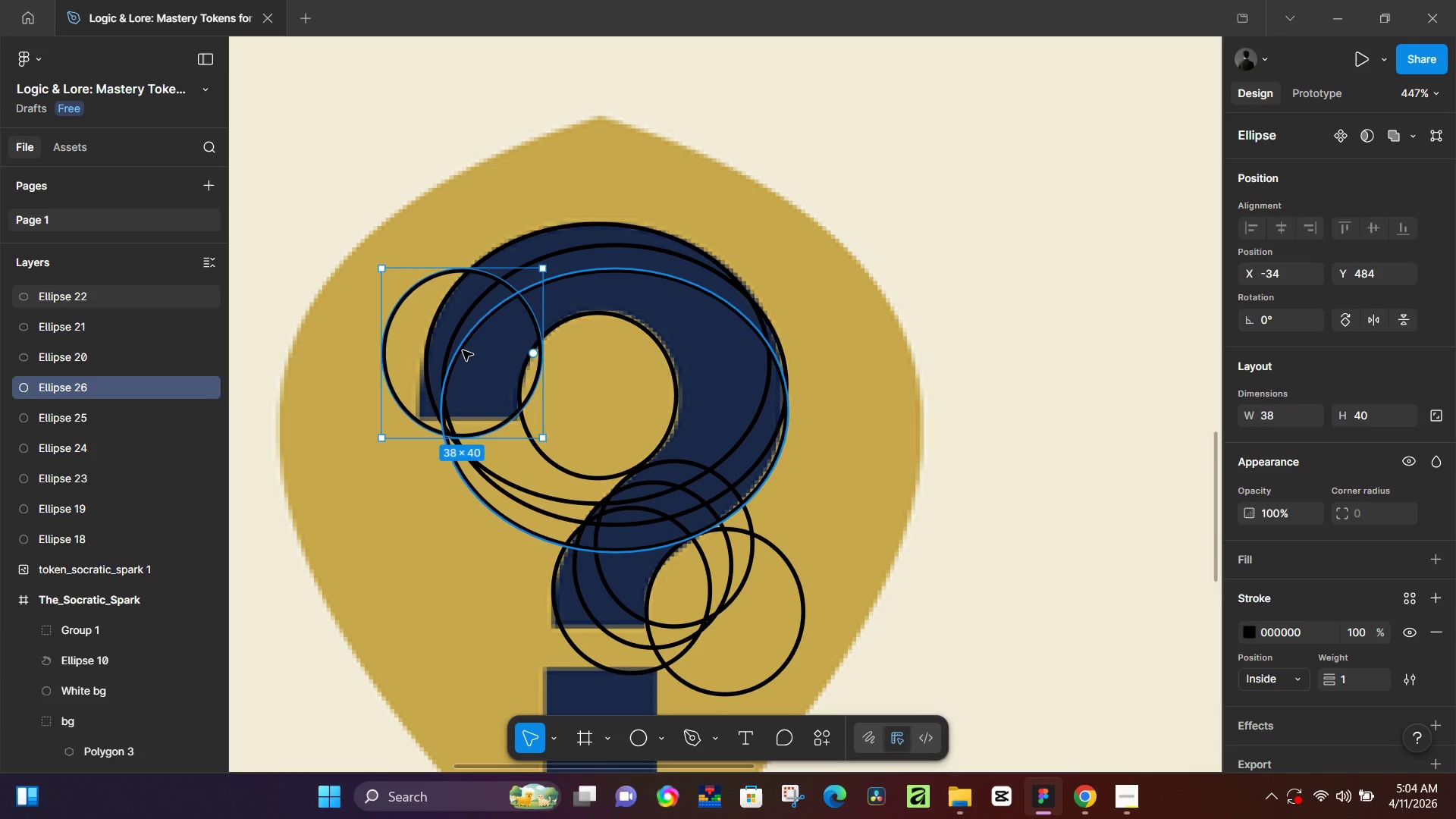 
key(Alt+AltLeft)
 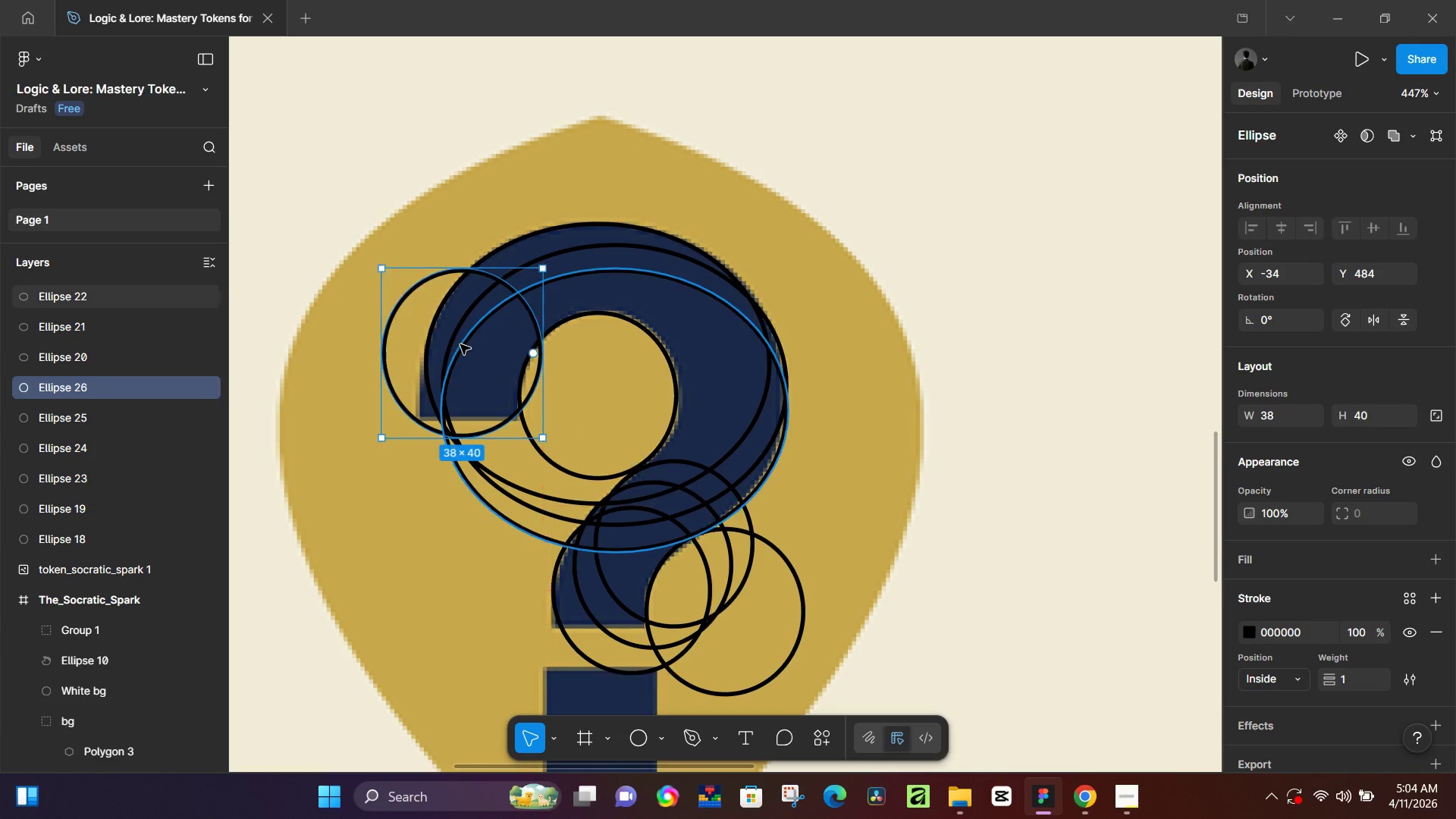 
key(Alt+AltLeft)
 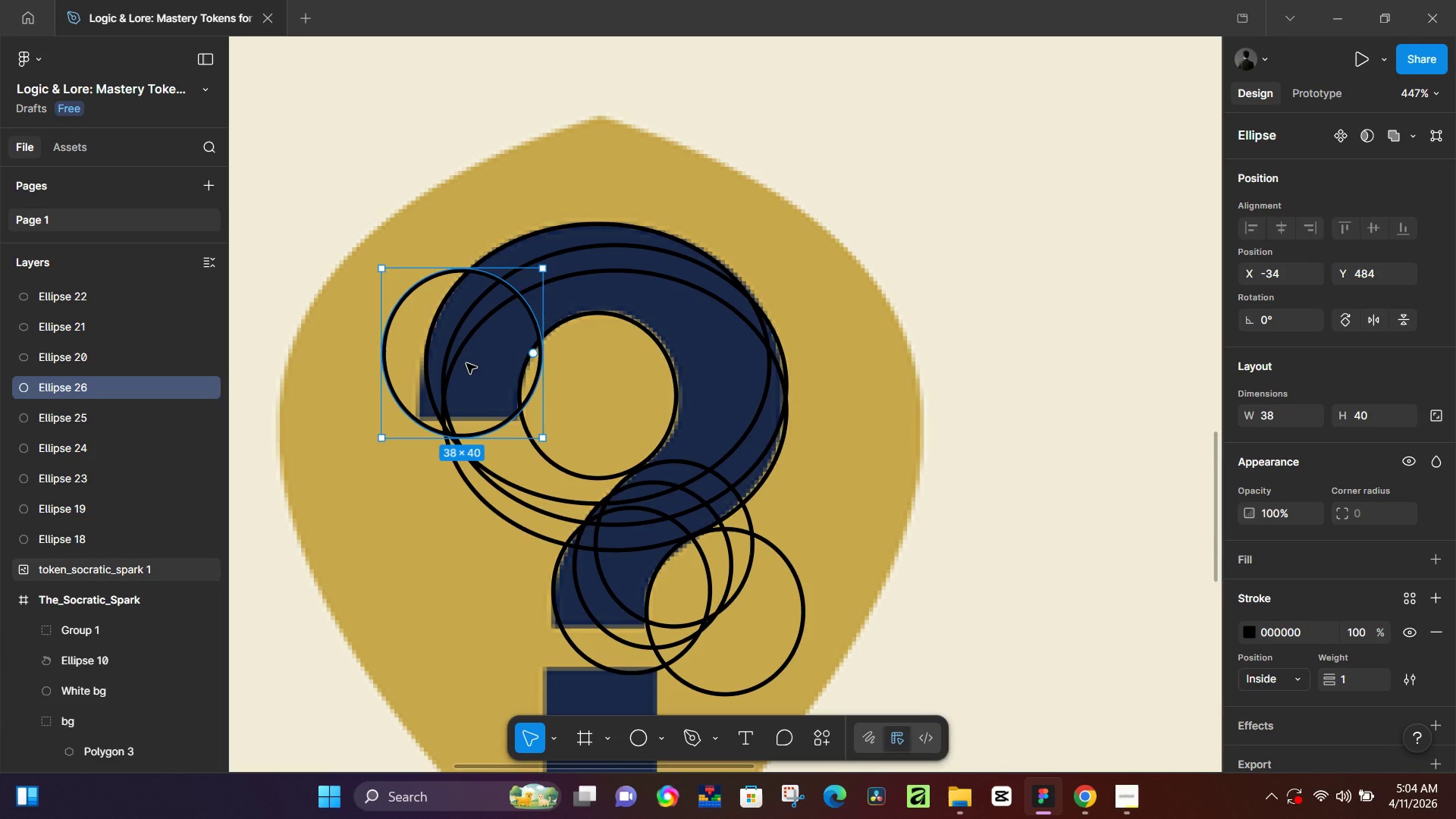 
key(Backspace)
 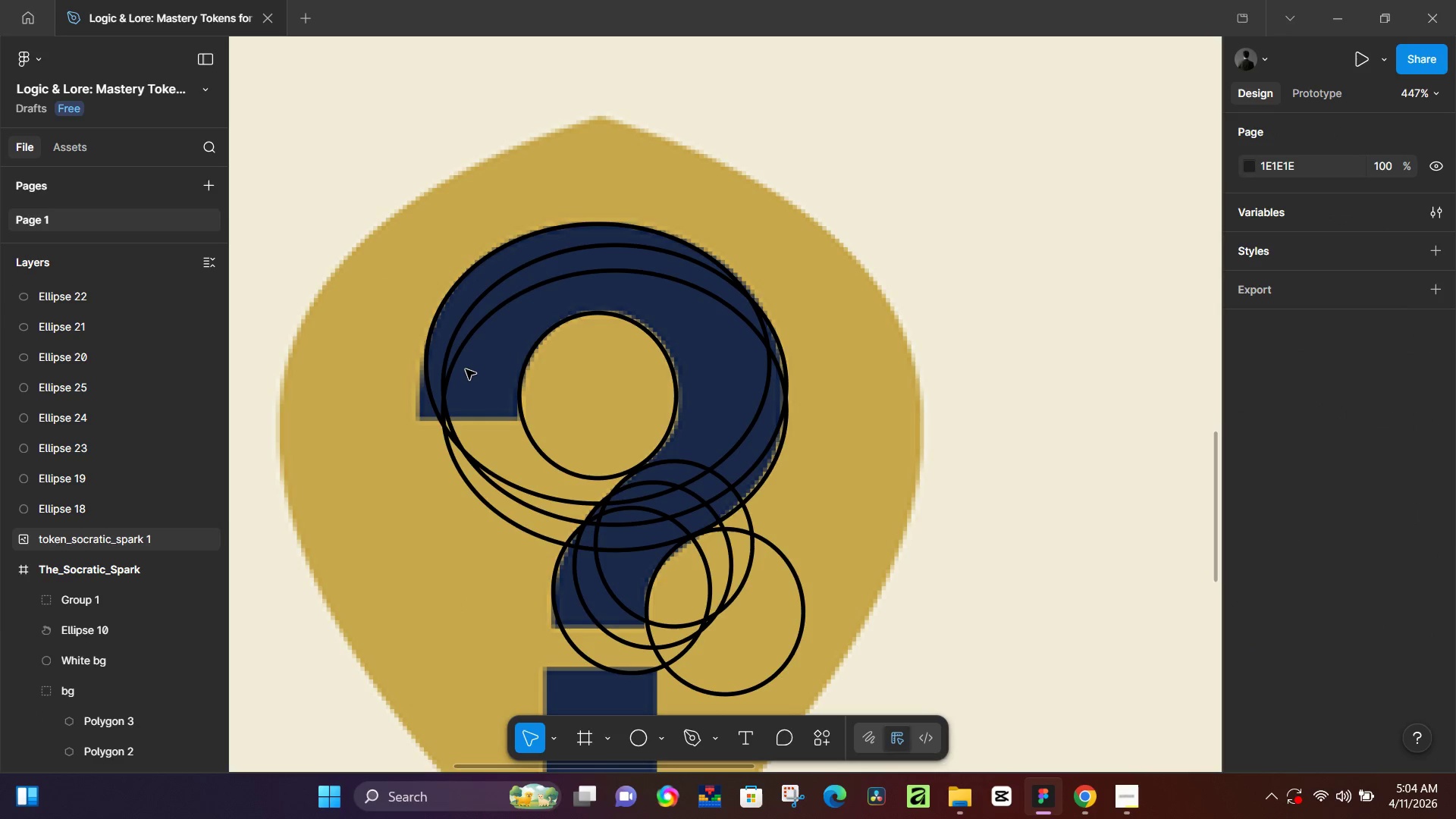 
key(R)
 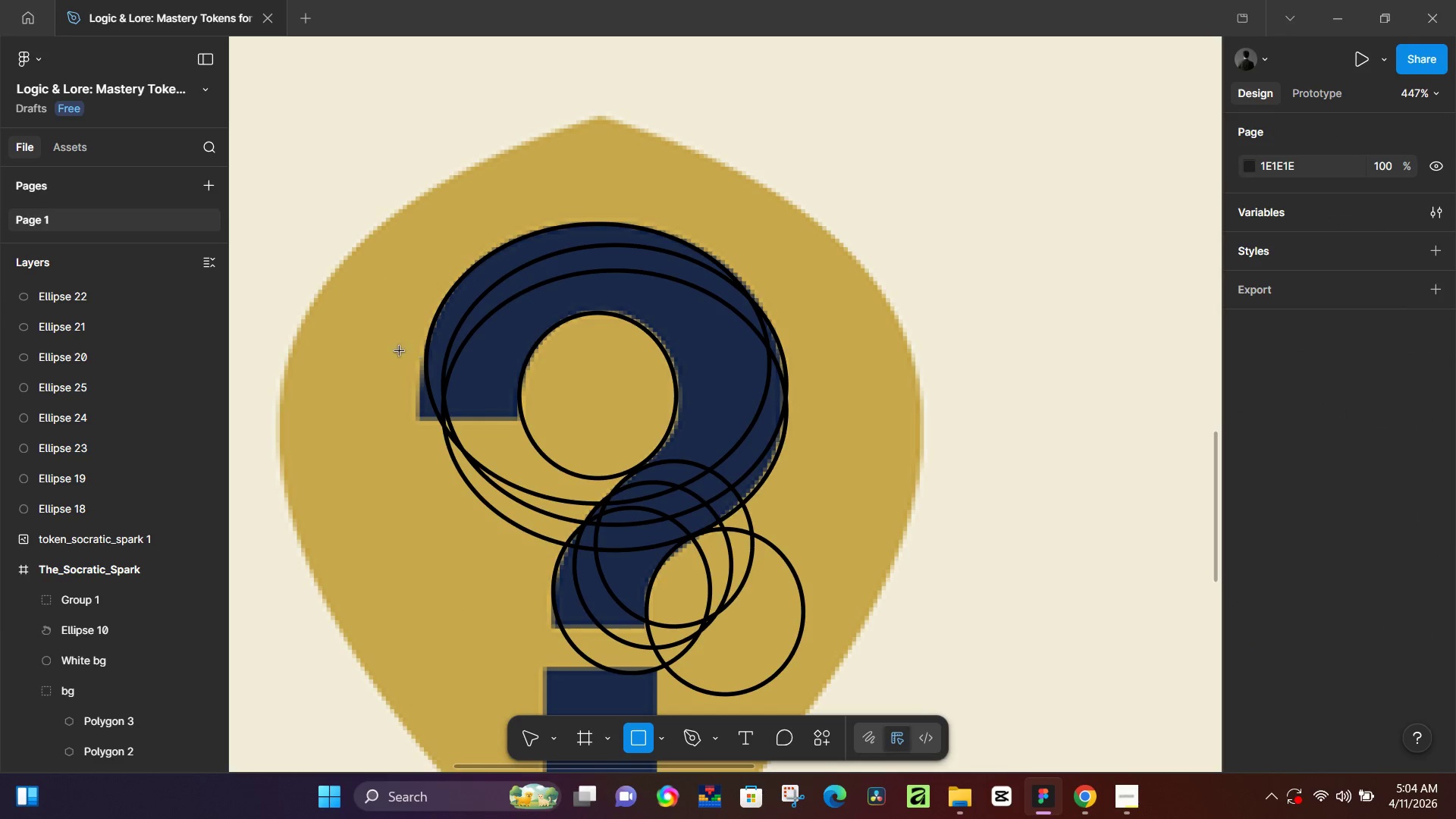 
left_click_drag(start_coordinate=[400, 351], to_coordinate=[551, 423])
 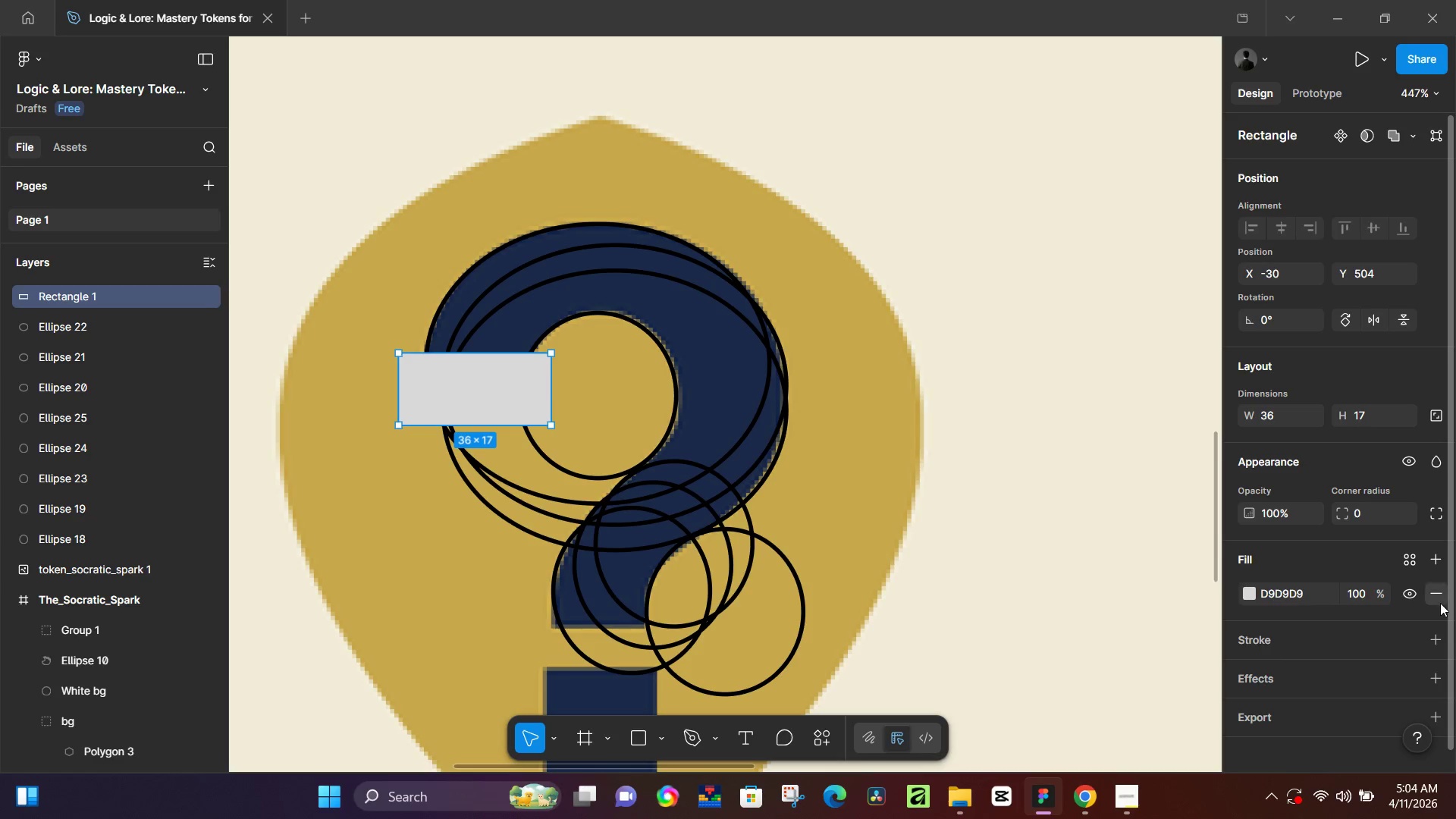 
double_click([1440, 602])
 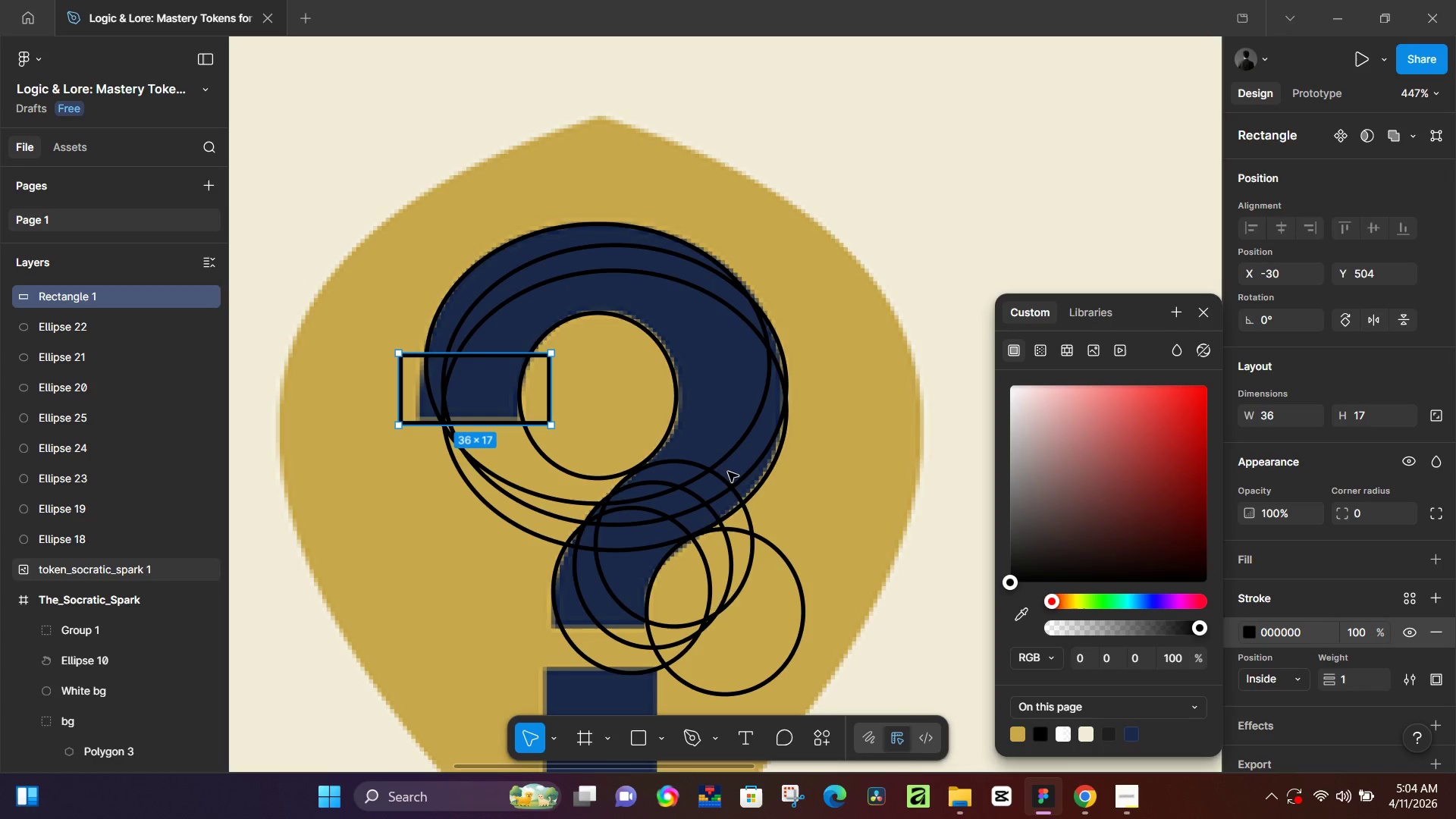 
key(ArrowUp)
 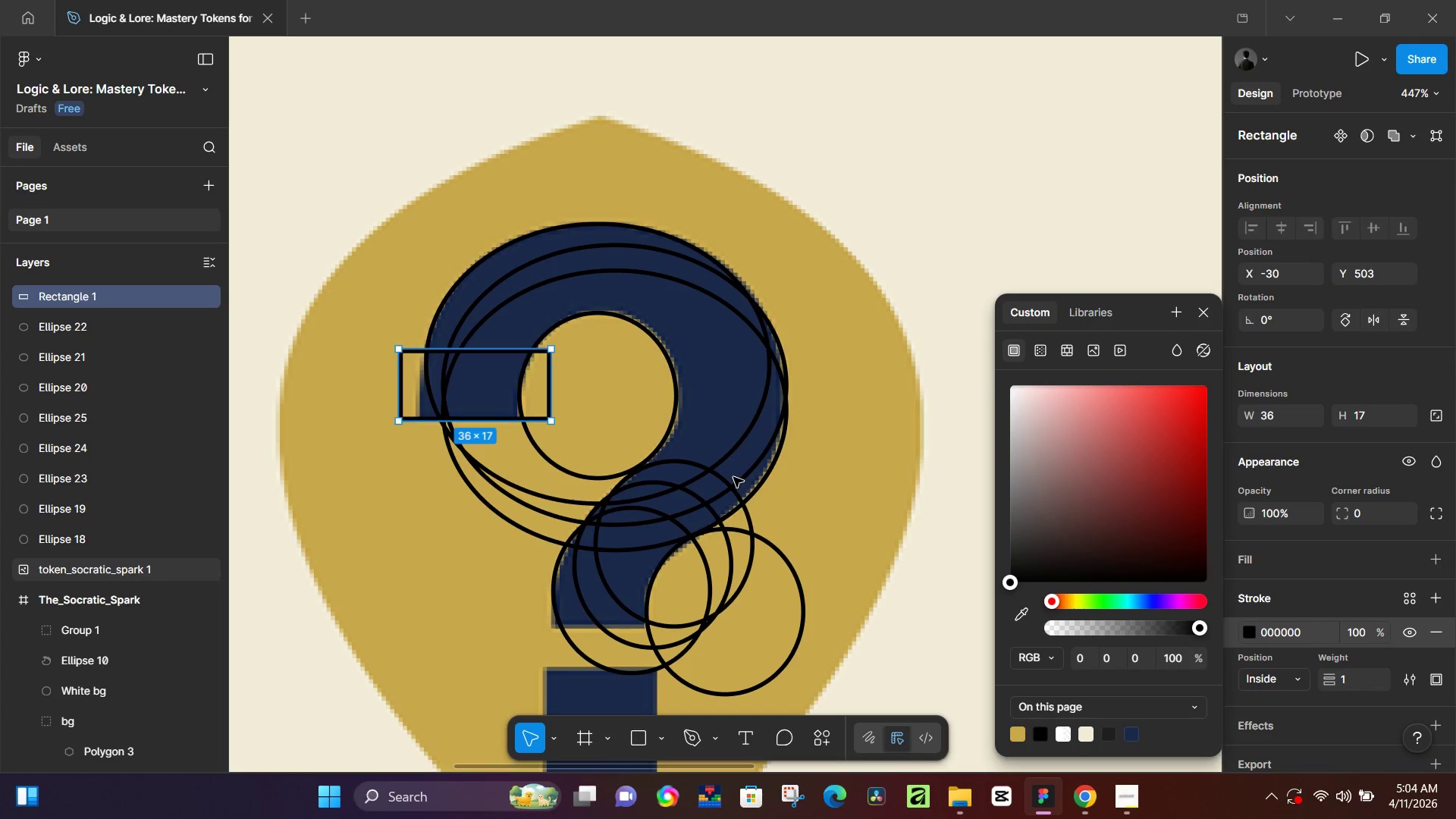 
key(ArrowUp)
 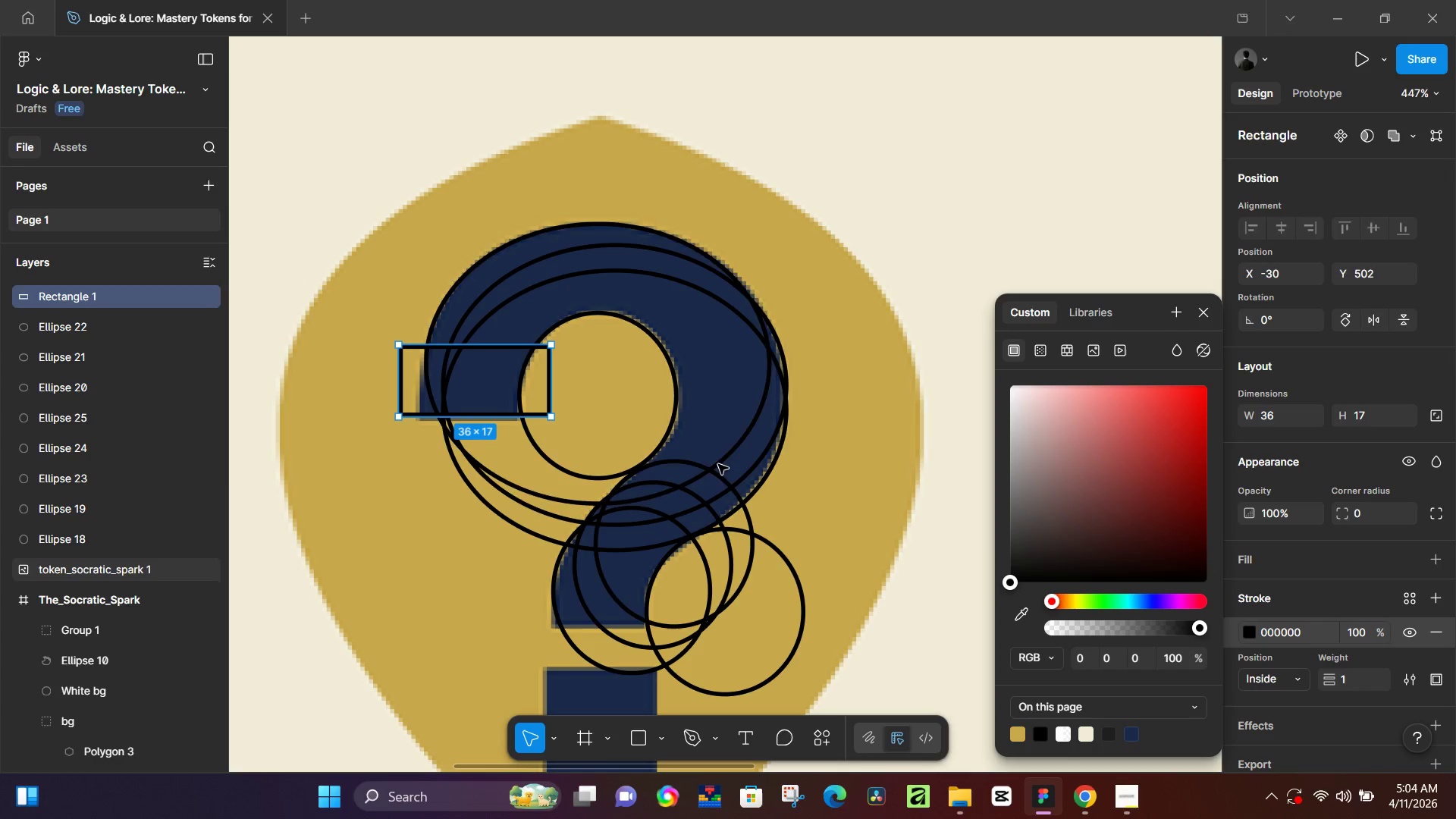 
key(ArrowDown)
 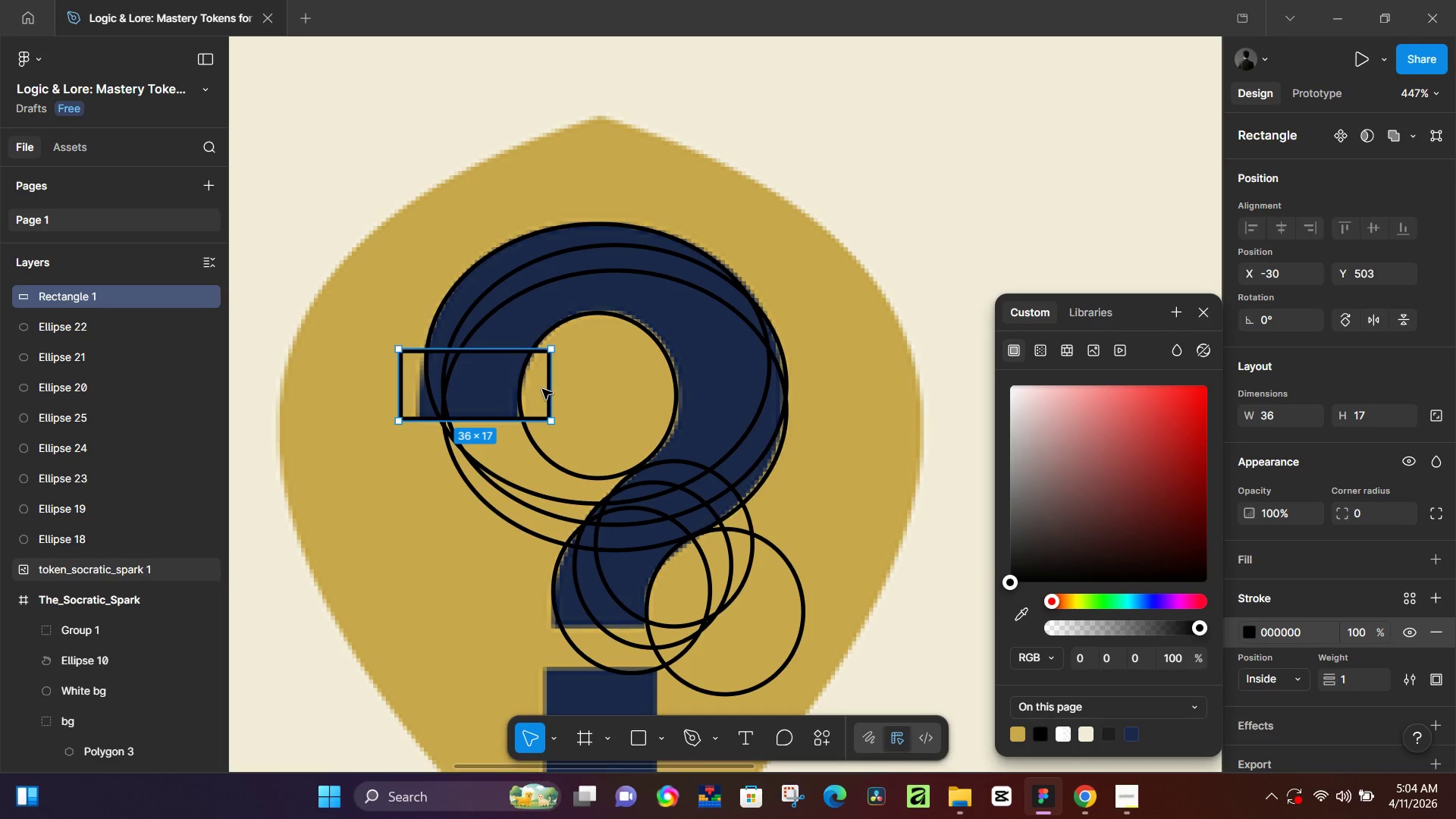 
hold_key(key=AltLeft, duration=1.51)
left_click_drag(start_coordinate=[484, 375], to_coordinate=[621, 583])
 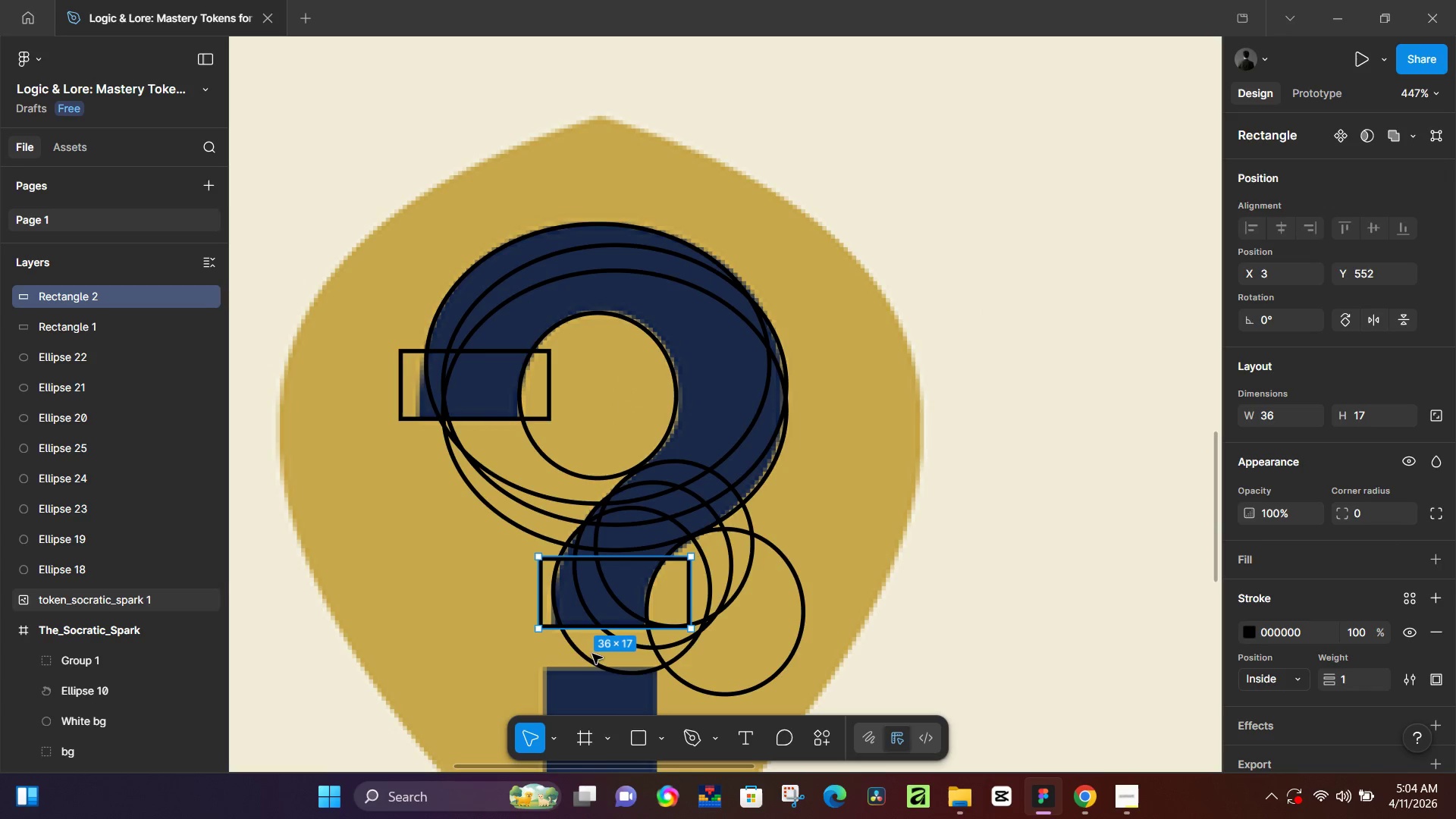 
hold_key(key=AltLeft, duration=1.11)
 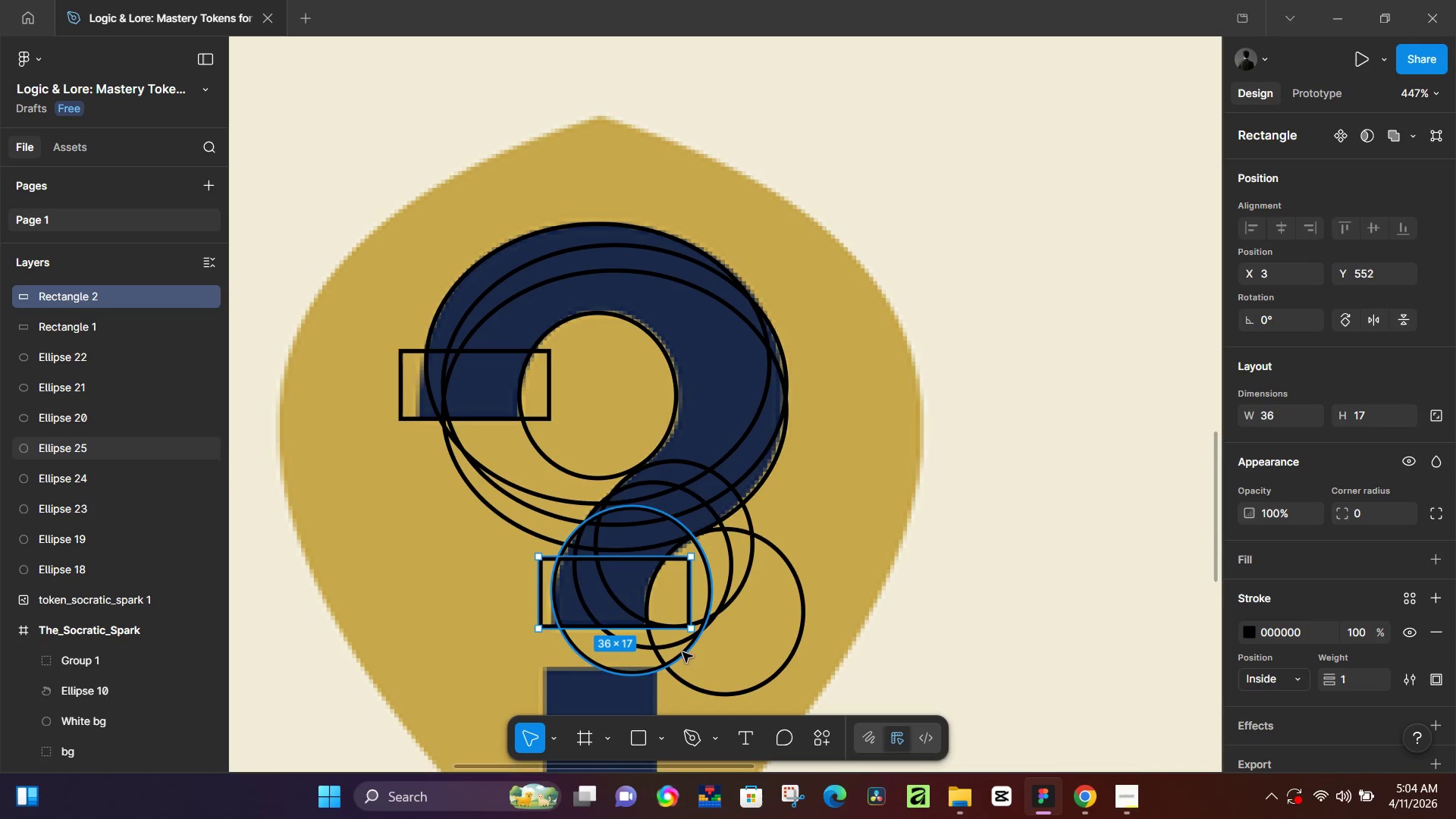 
wait(7.2)
 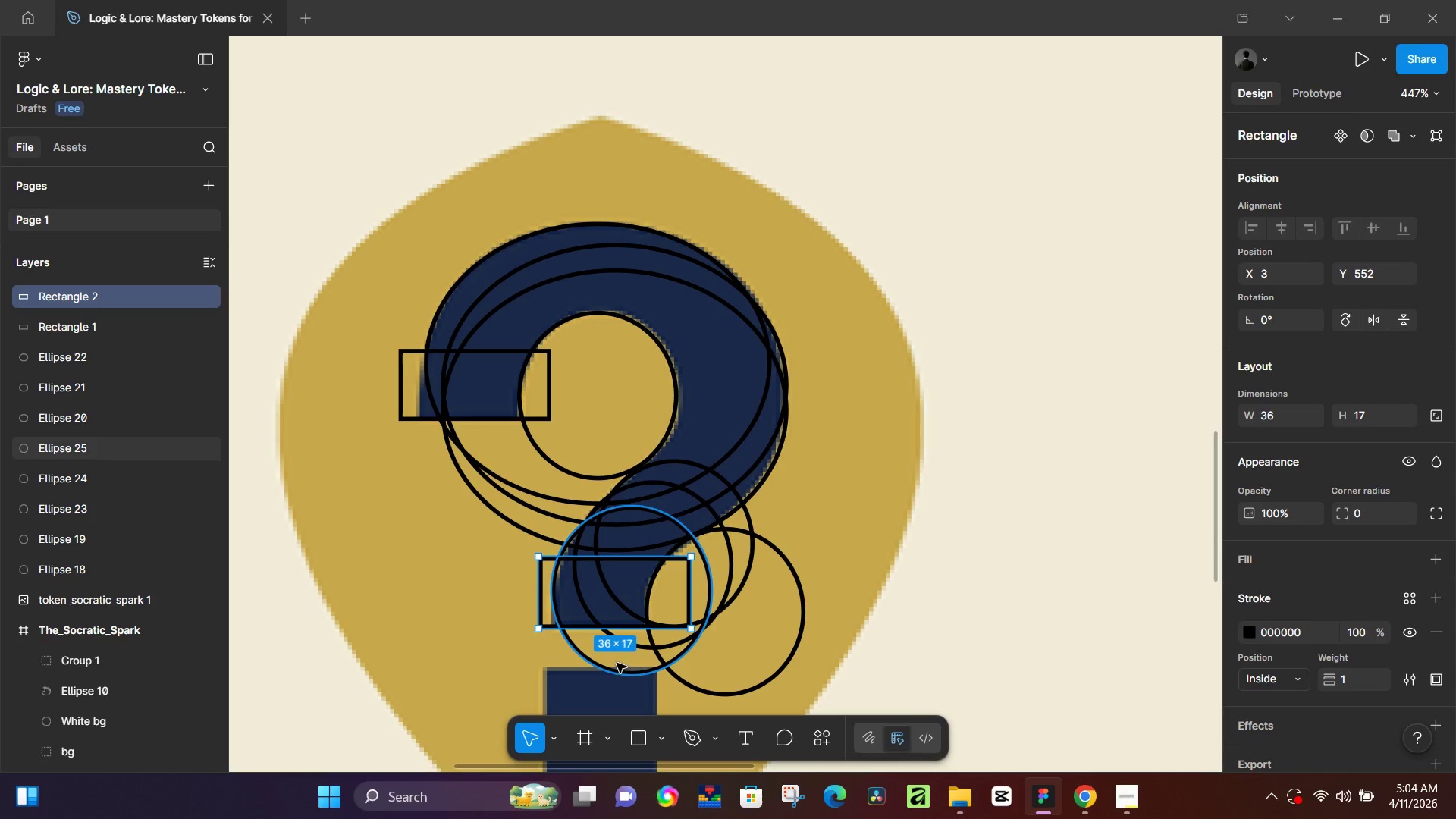 
left_click_drag(start_coordinate=[400, 389], to_coordinate=[422, 397])
 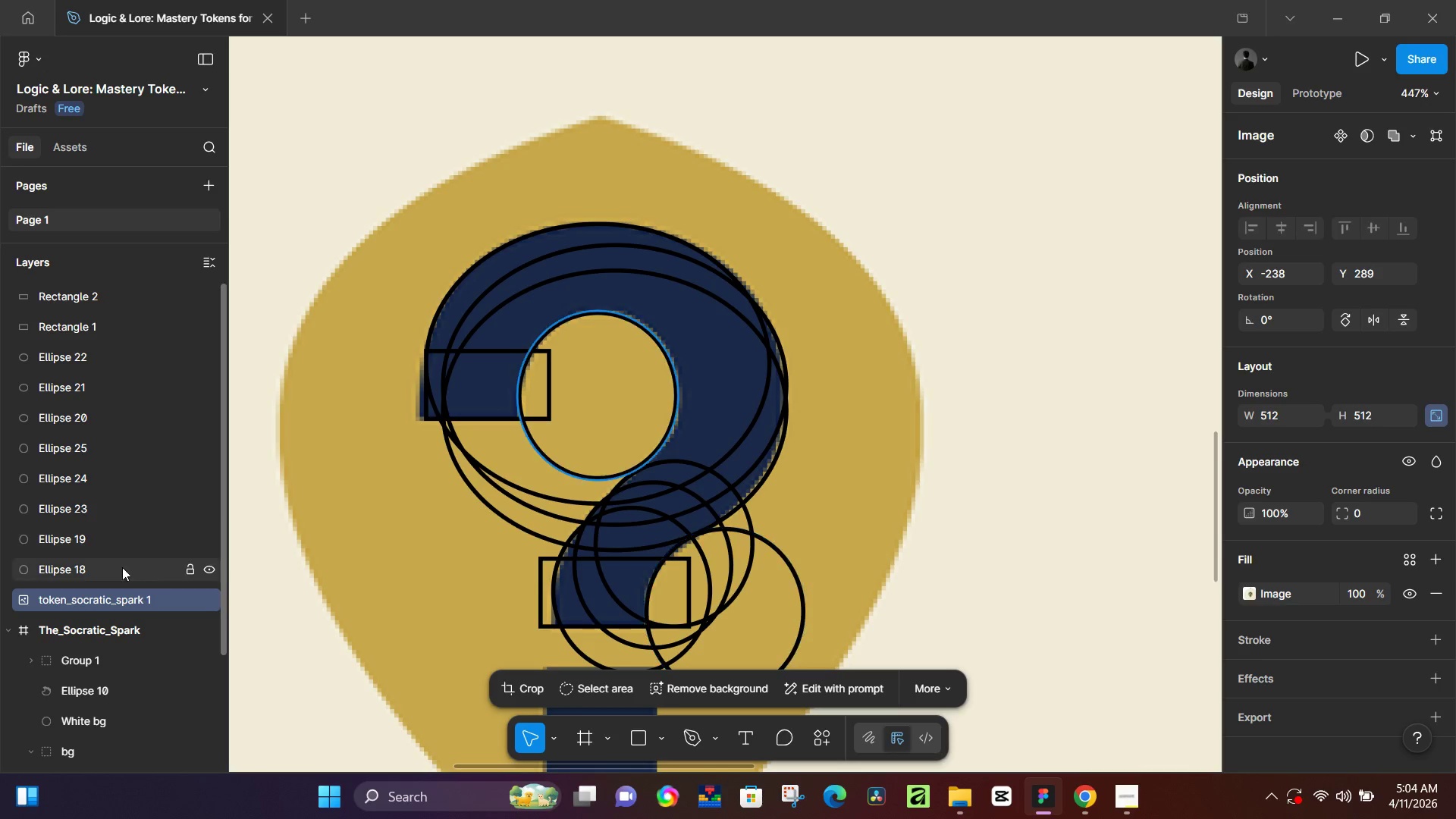 
wait(7.09)
 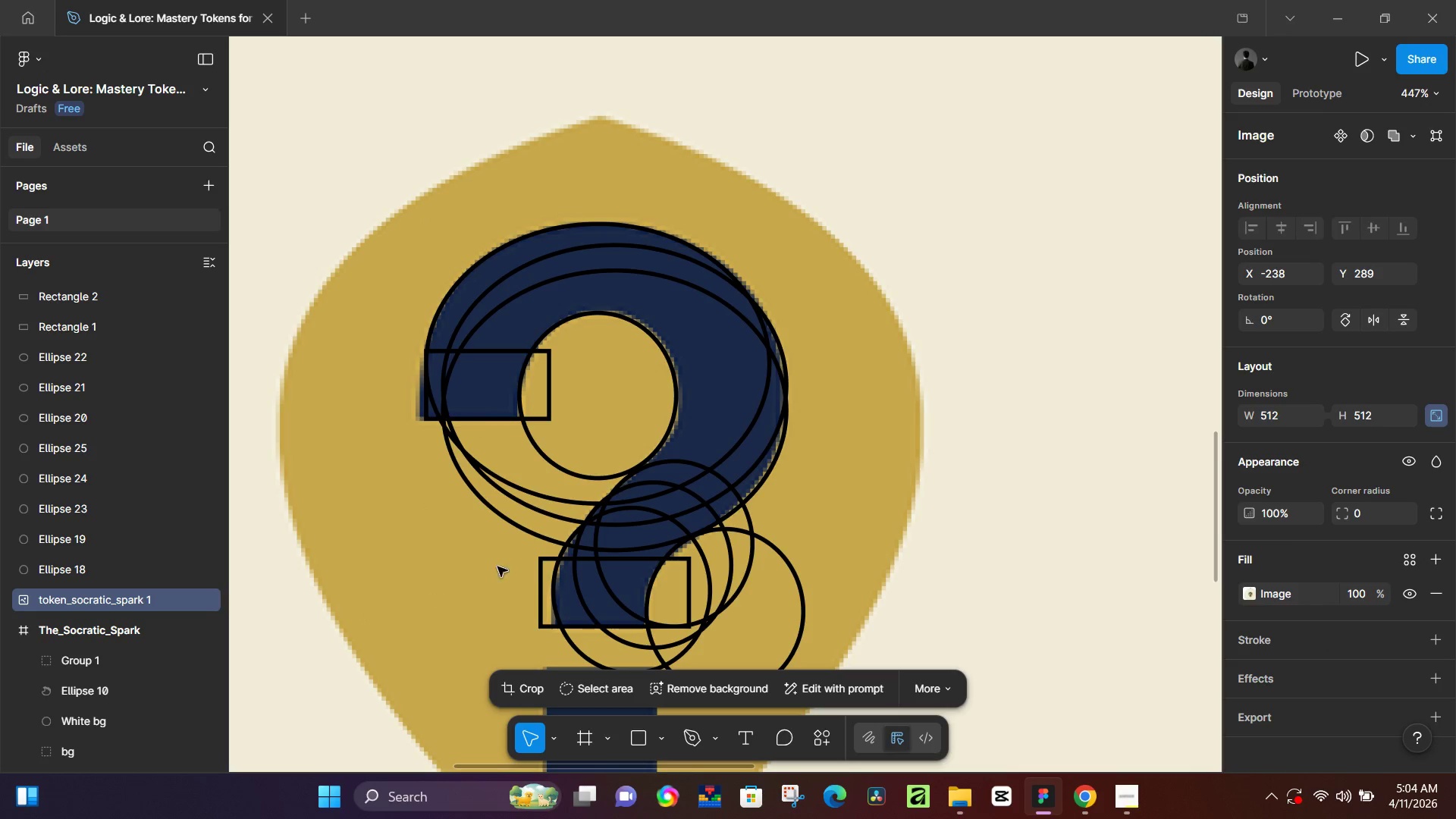 
hold_key(key=ShiftLeft, duration=1.5)
left_click([102, 303])
 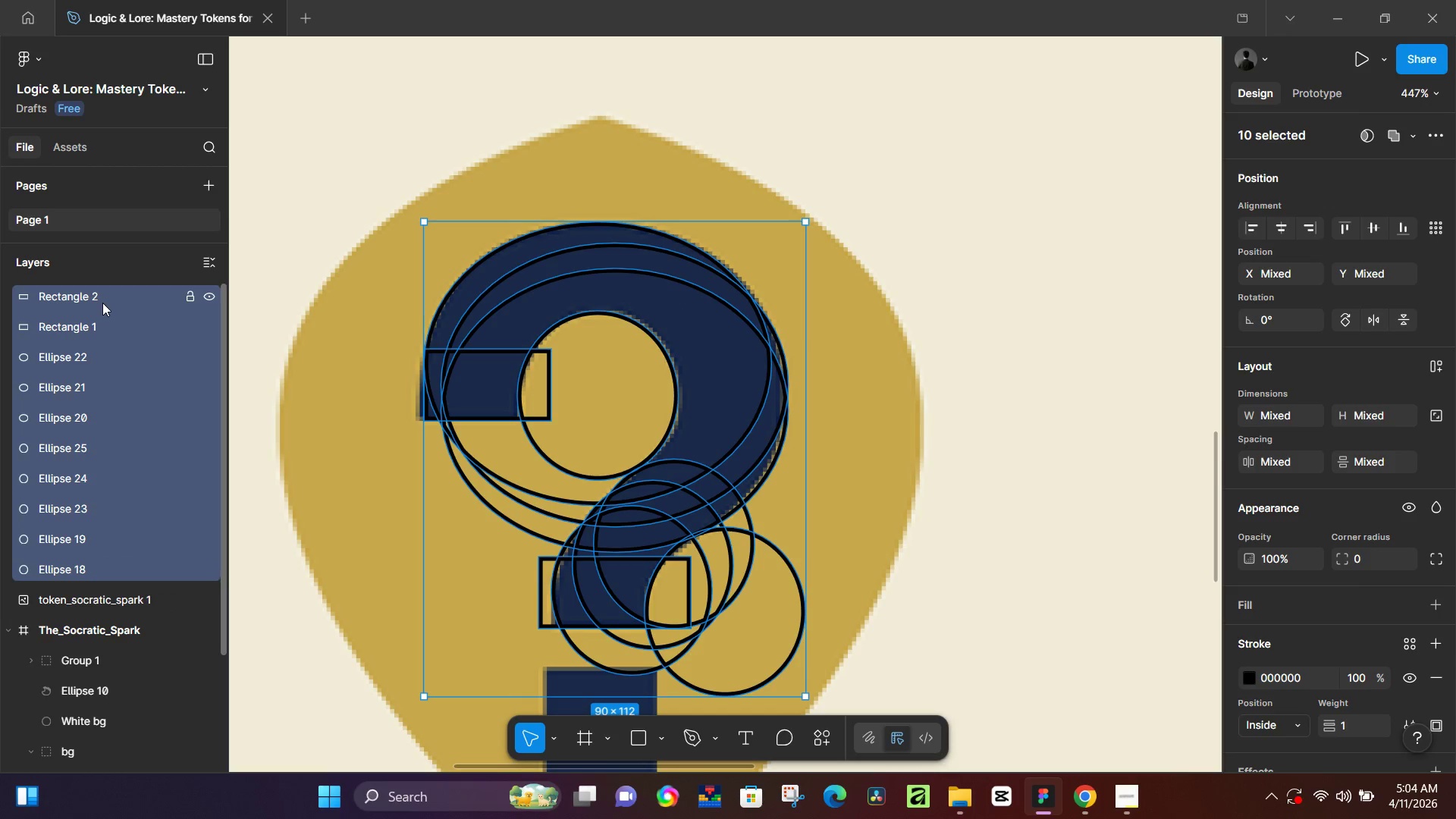 
hold_key(key=ShiftLeft, duration=0.48)
 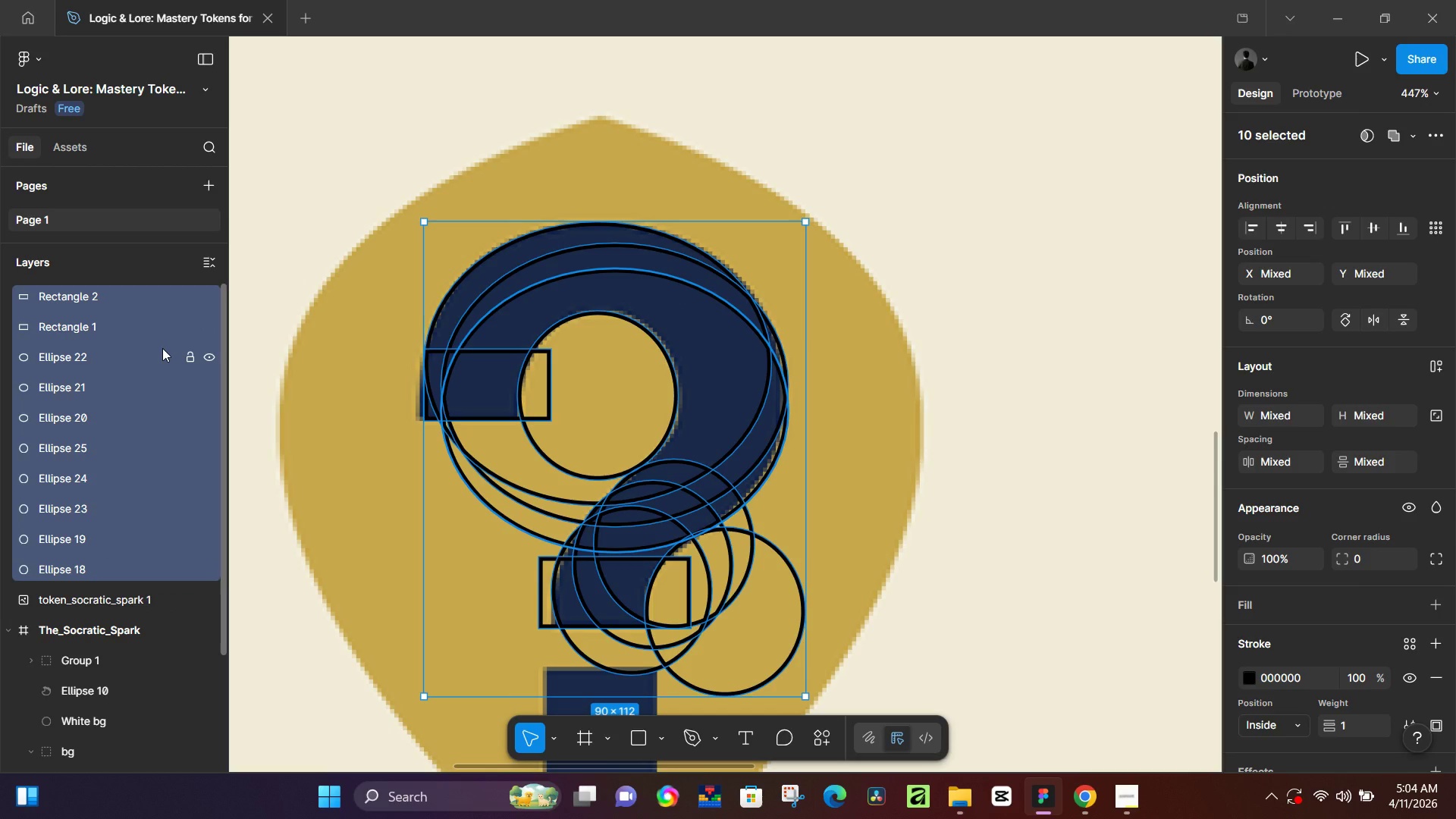 
key(M)
 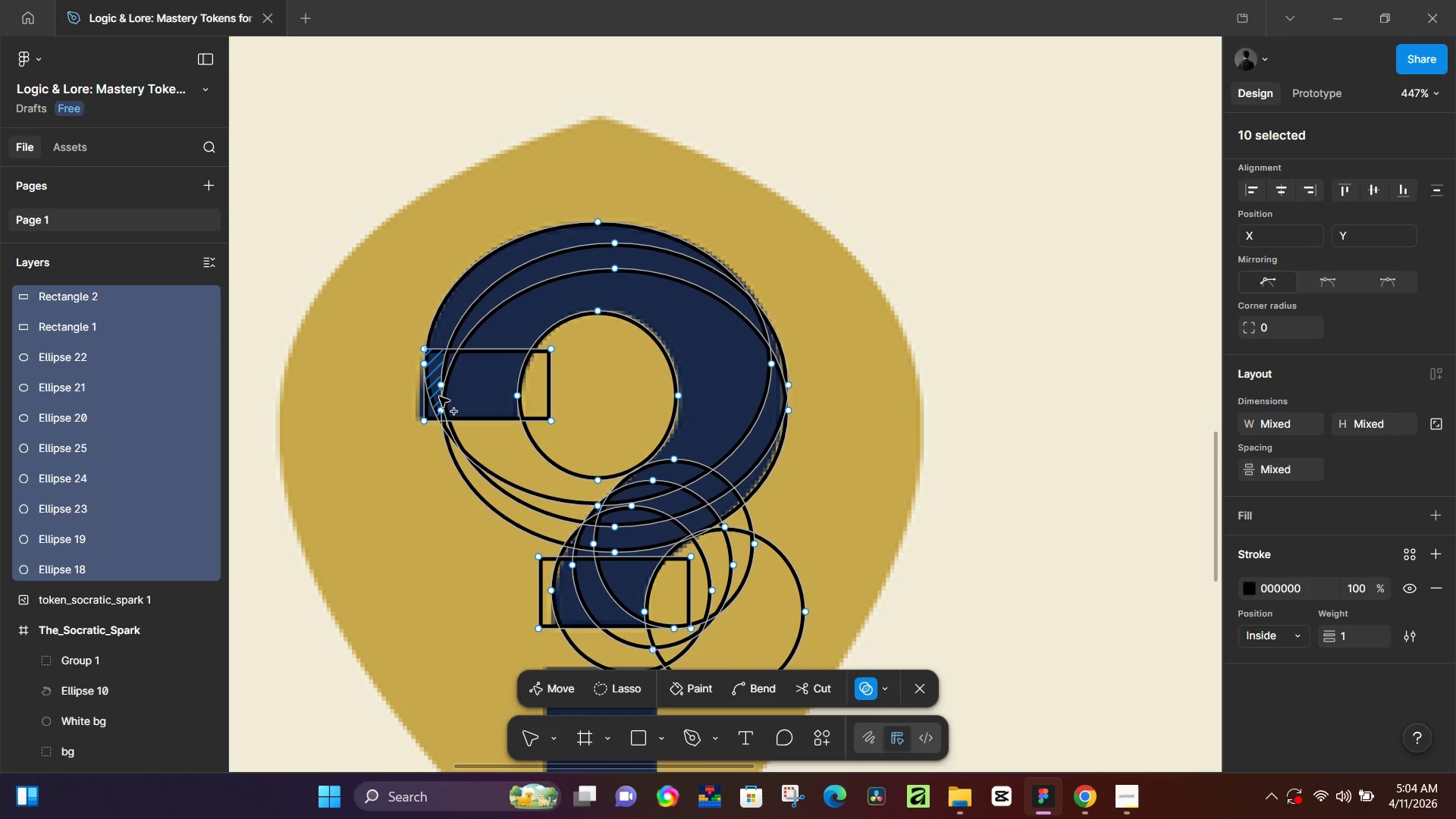 
hold_key(key=ControlLeft, duration=0.47)
 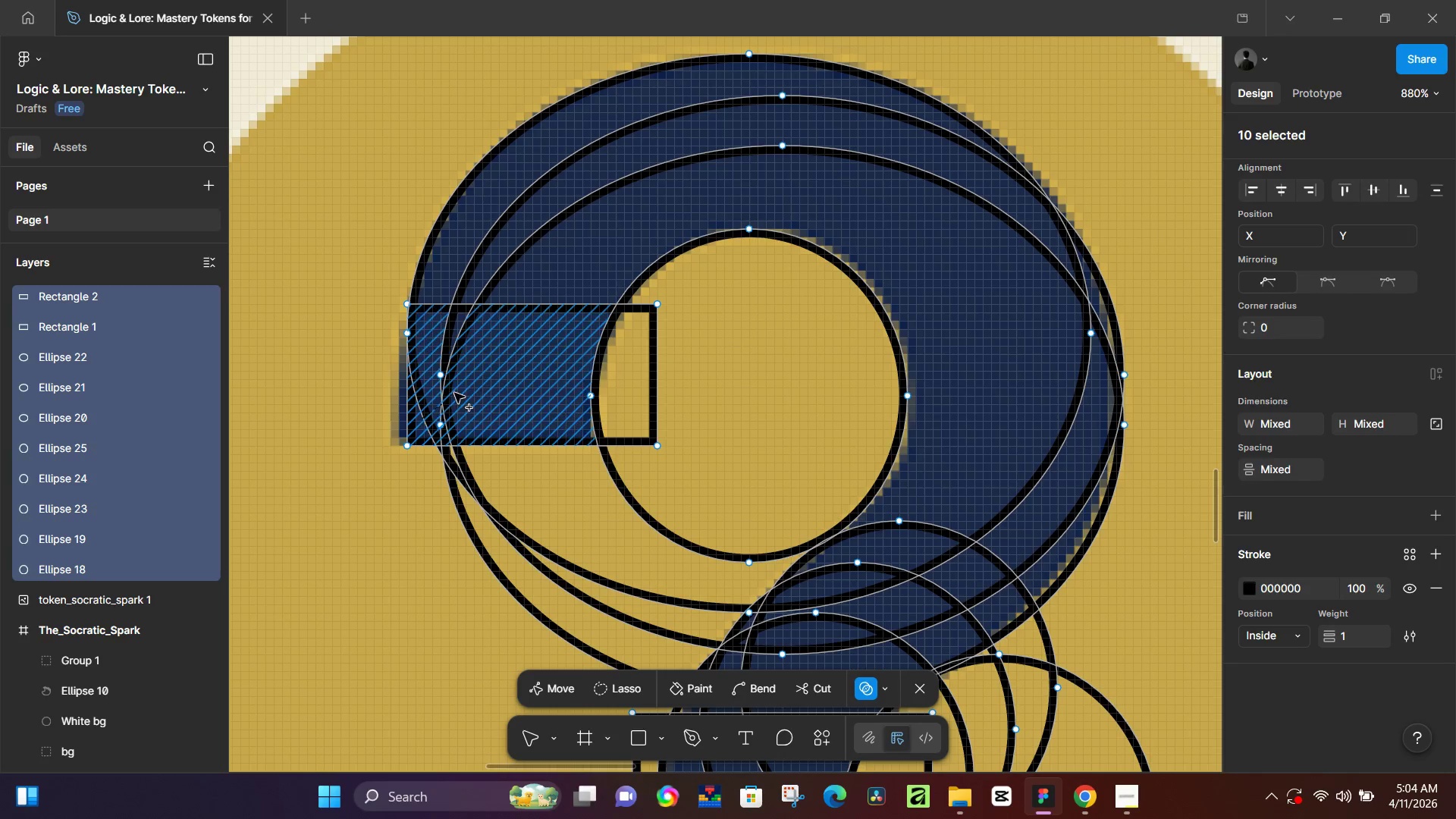 
left_click_drag(start_coordinate=[423, 418], to_coordinate=[475, 385])
 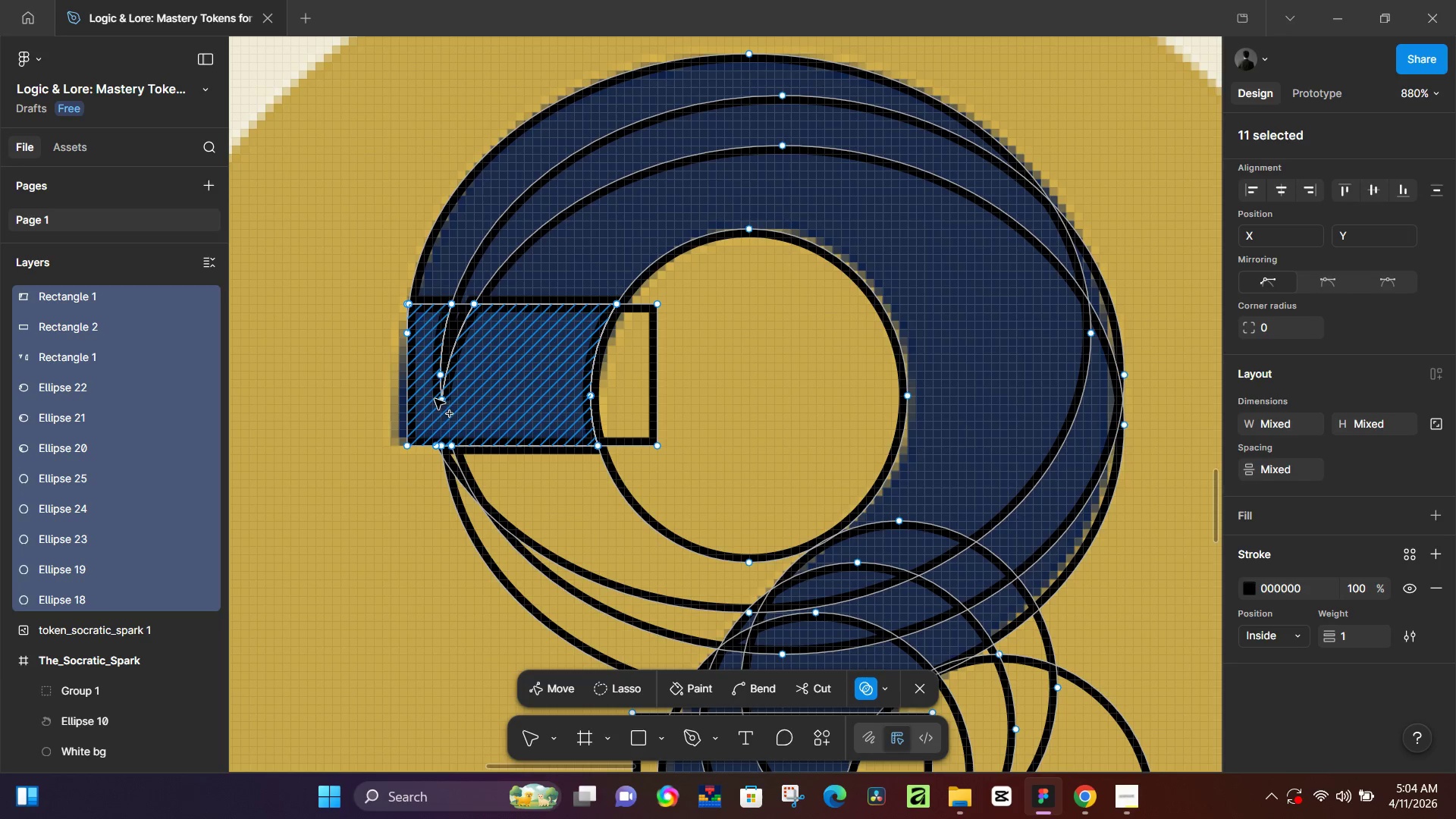 
scroll: coordinate [442, 395], scroll_direction: up, amount: 6.0
 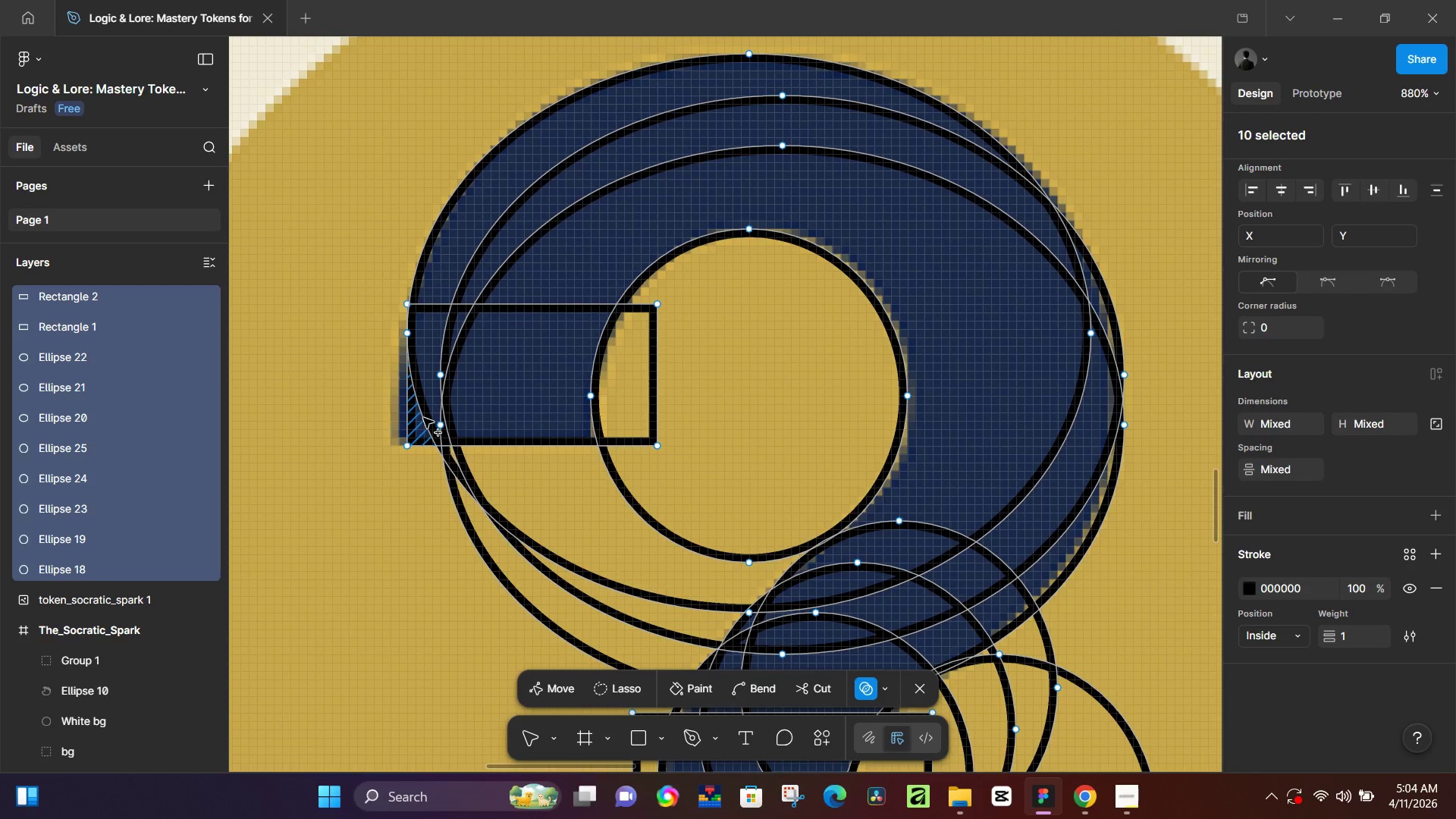 
left_click_drag(start_coordinate=[438, 367], to_coordinate=[477, 335])
 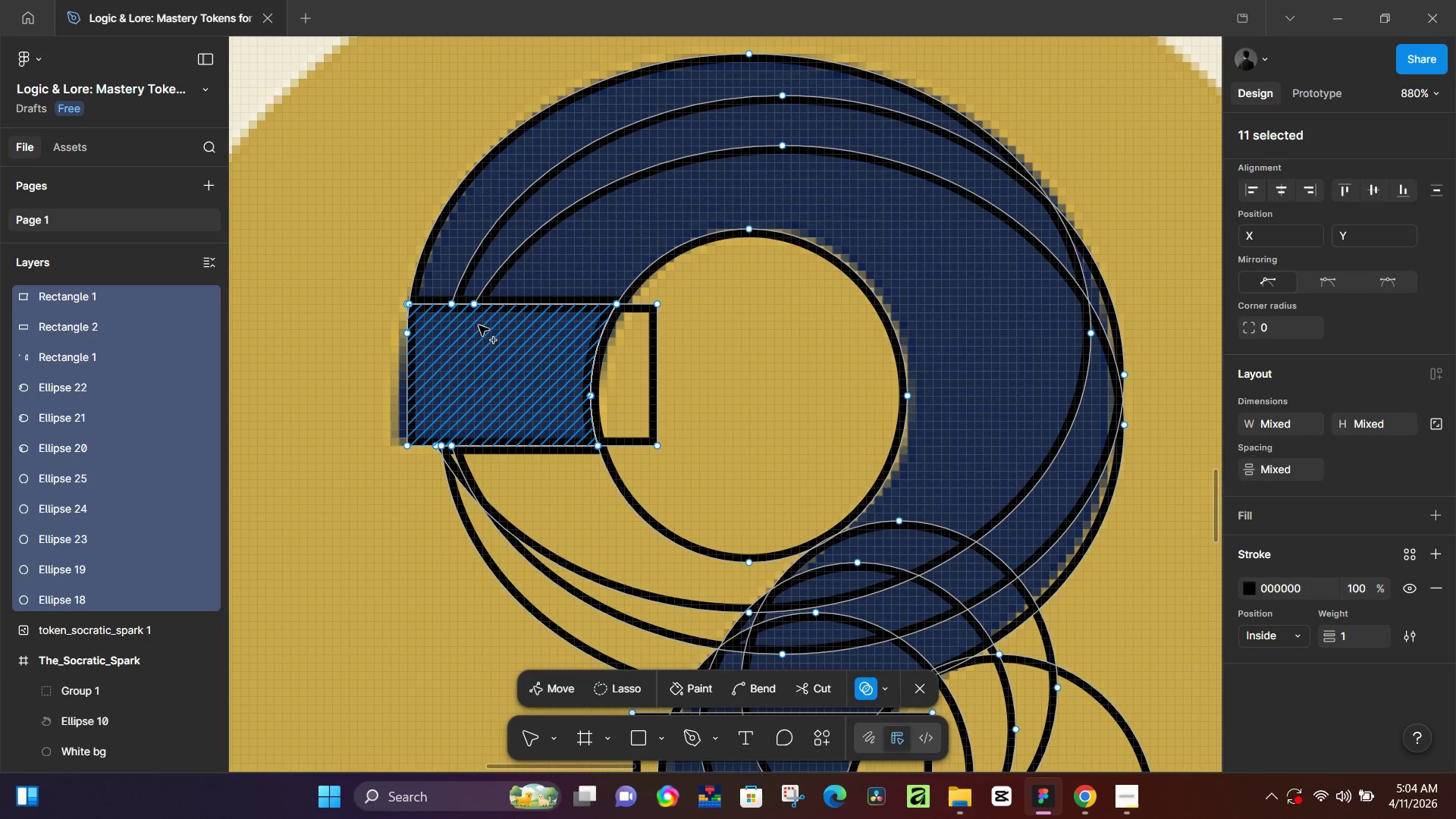 
left_click_drag(start_coordinate=[479, 322], to_coordinate=[479, 238])
 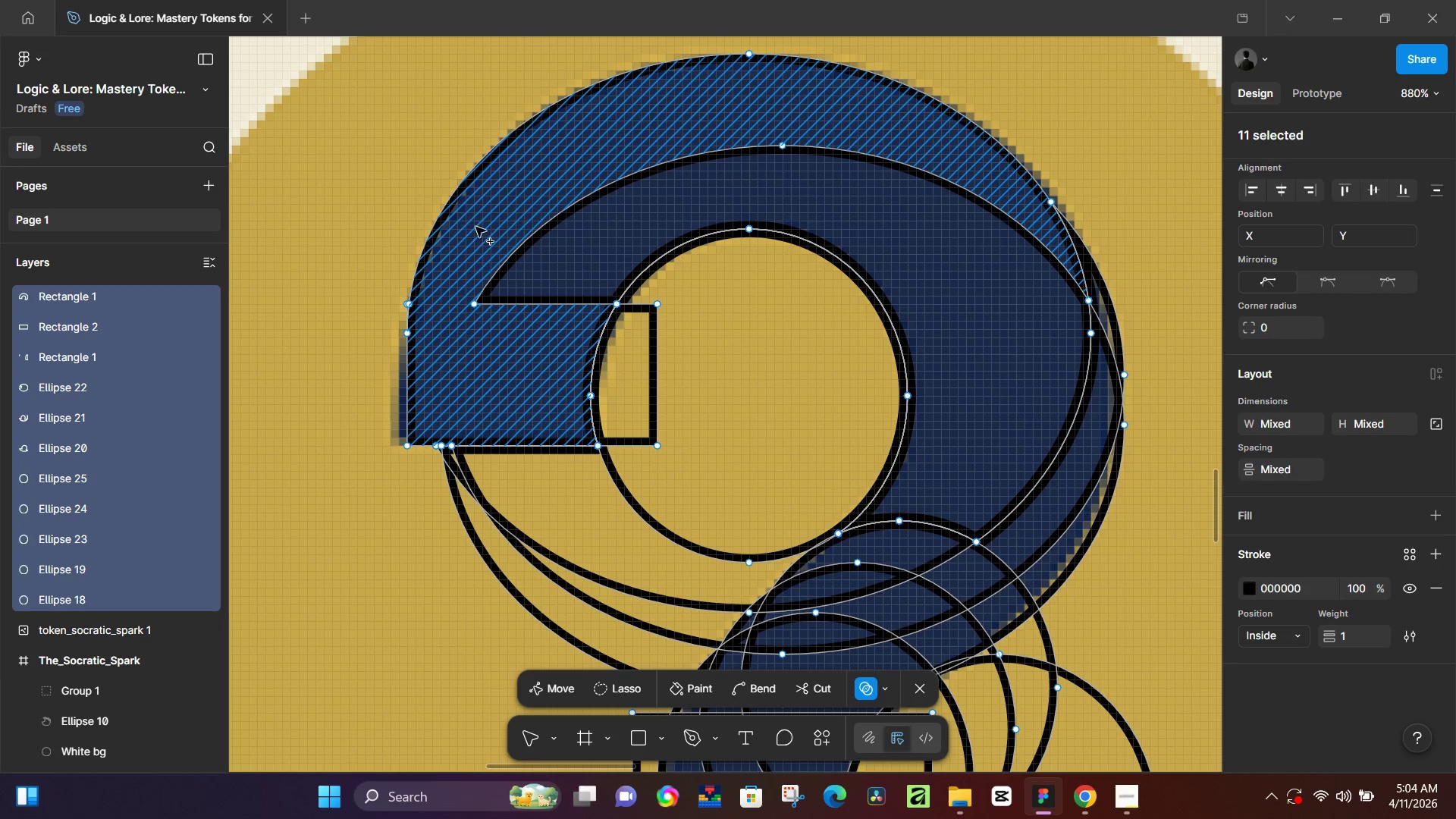 
left_click_drag(start_coordinate=[481, 249], to_coordinate=[522, 329])
 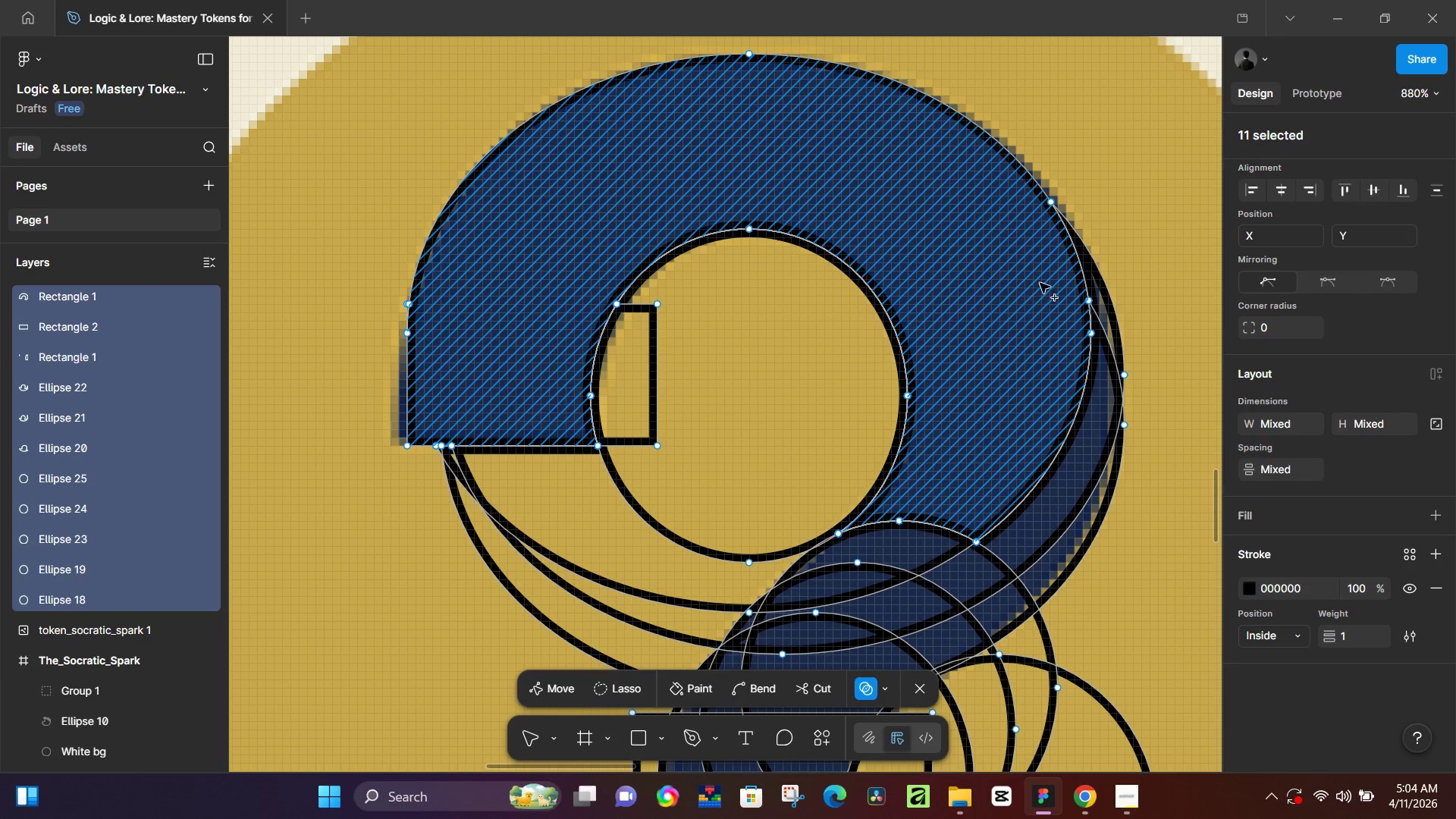 
left_click_drag(start_coordinate=[1081, 286], to_coordinate=[1096, 306])
 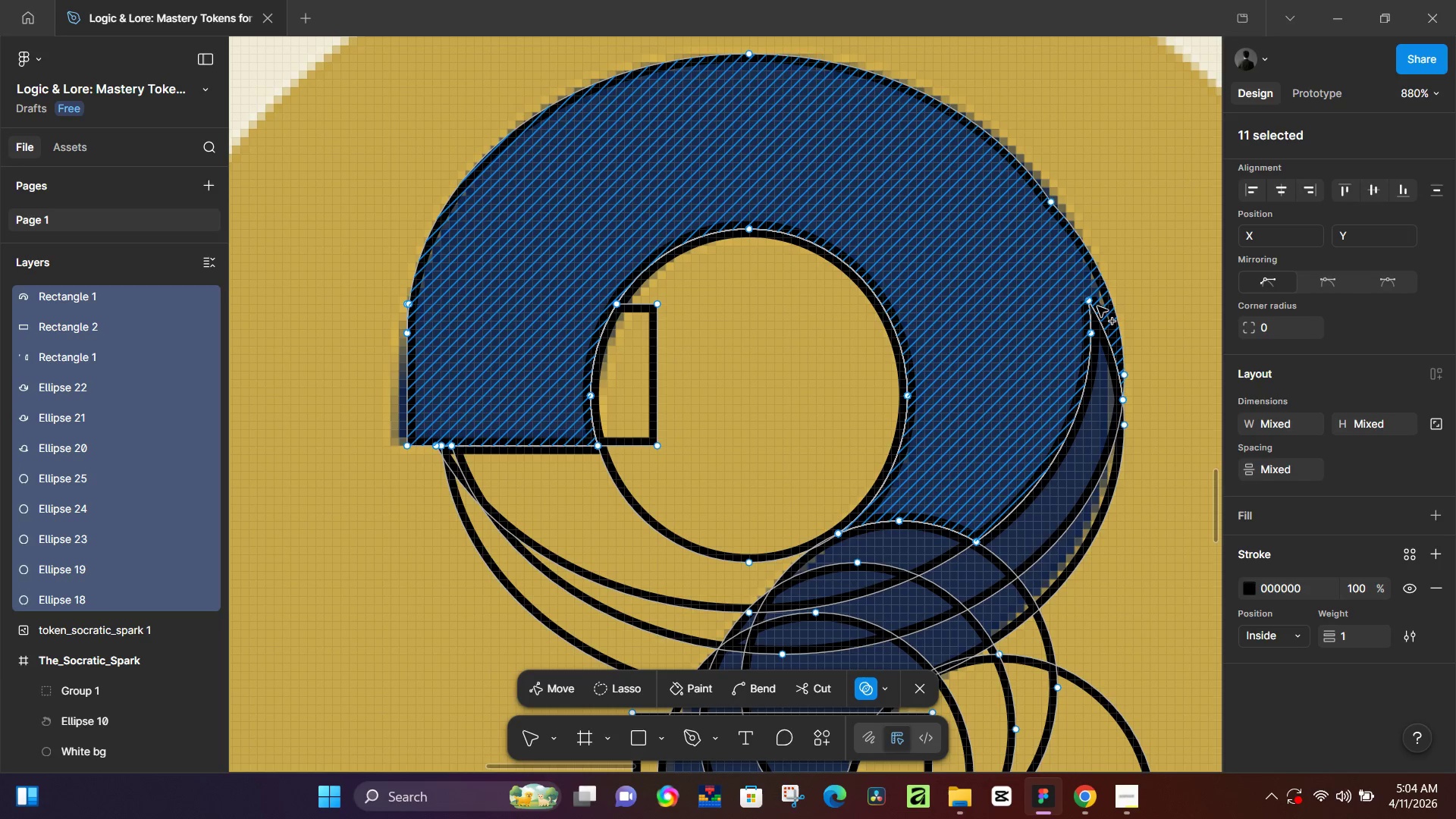 
left_click_drag(start_coordinate=[1098, 306], to_coordinate=[1091, 367])
 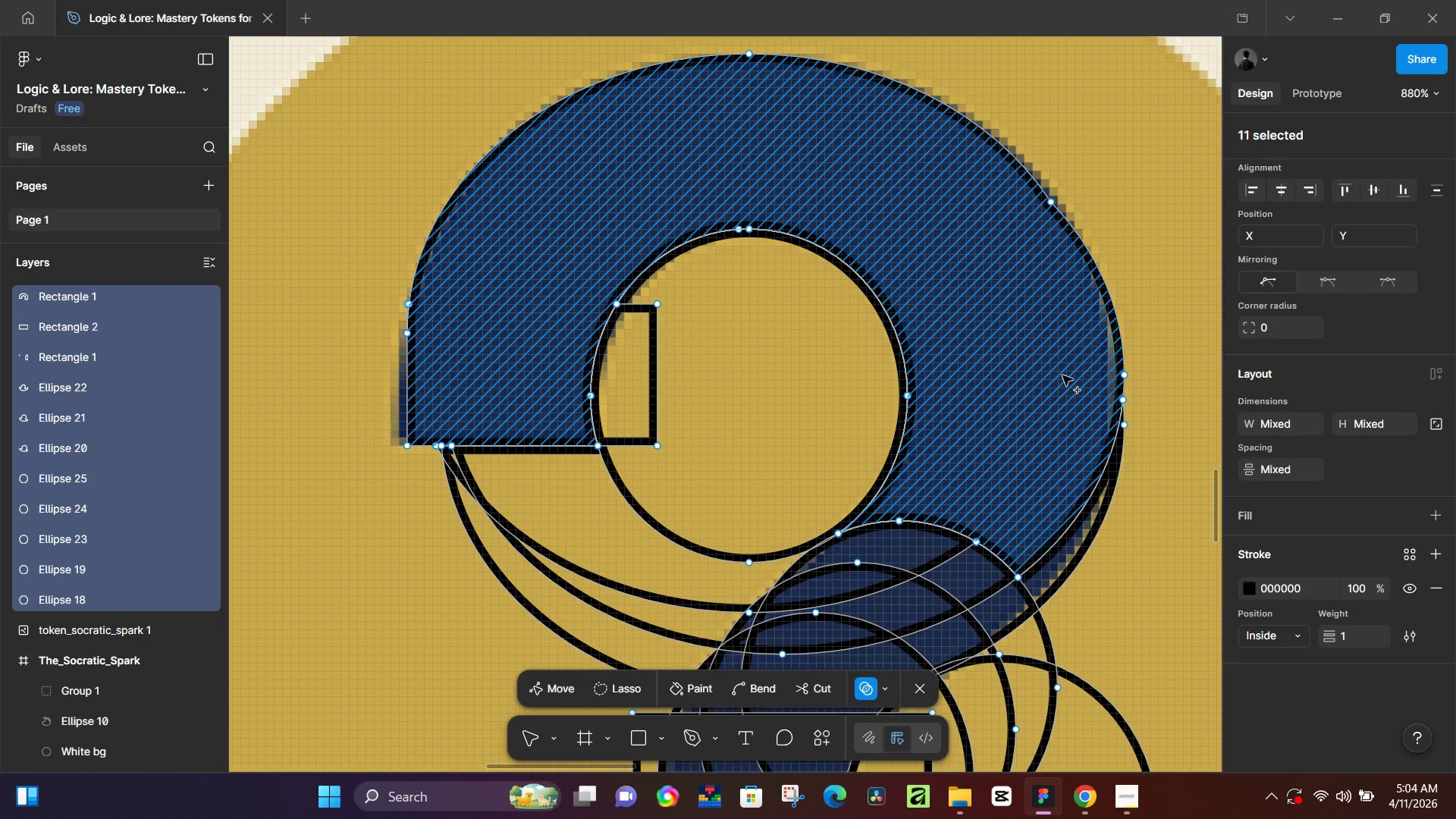 
scroll: coordinate [1010, 428], scroll_direction: down, amount: 5.0
 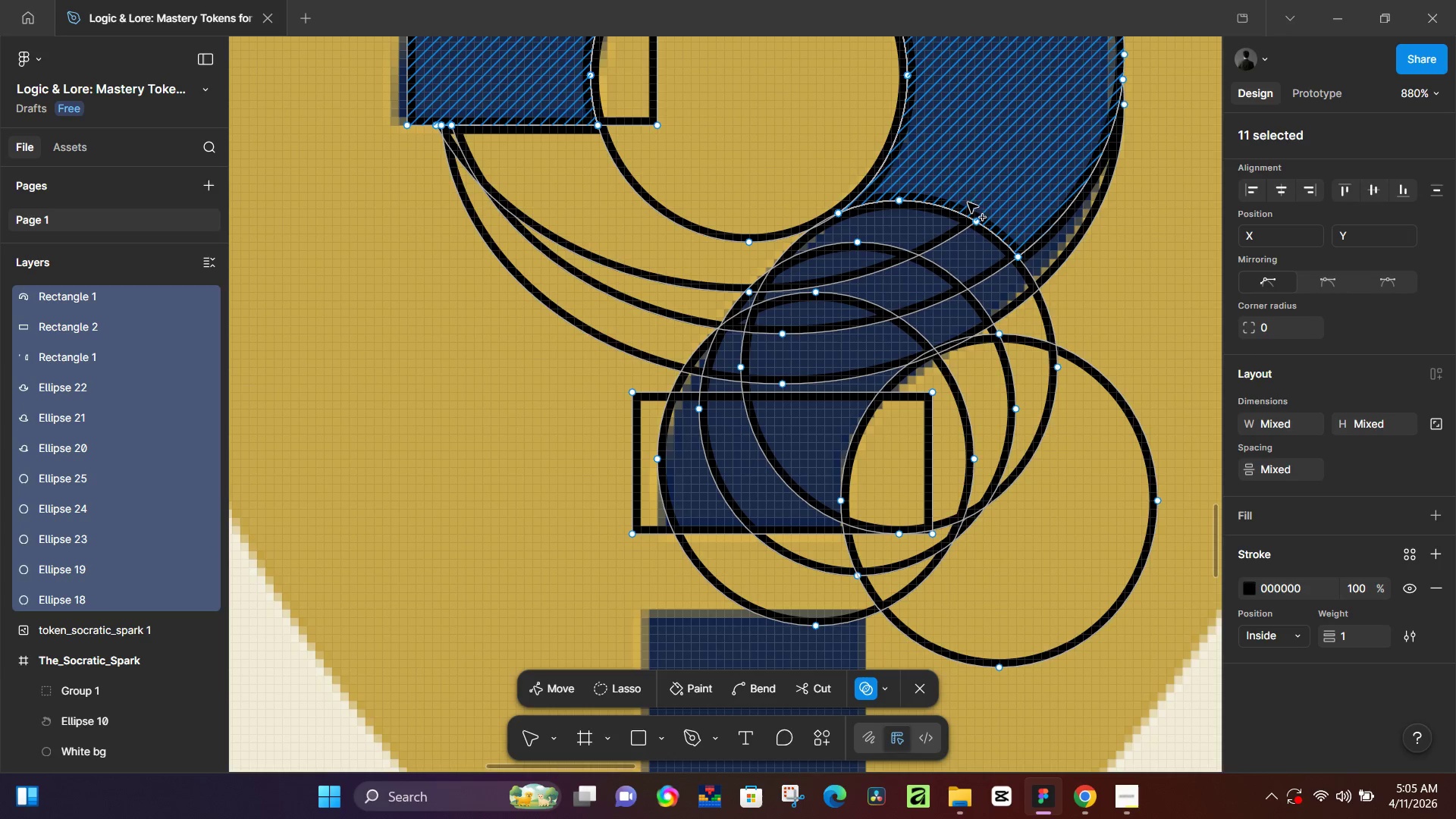 
left_click_drag(start_coordinate=[957, 181], to_coordinate=[874, 290])
 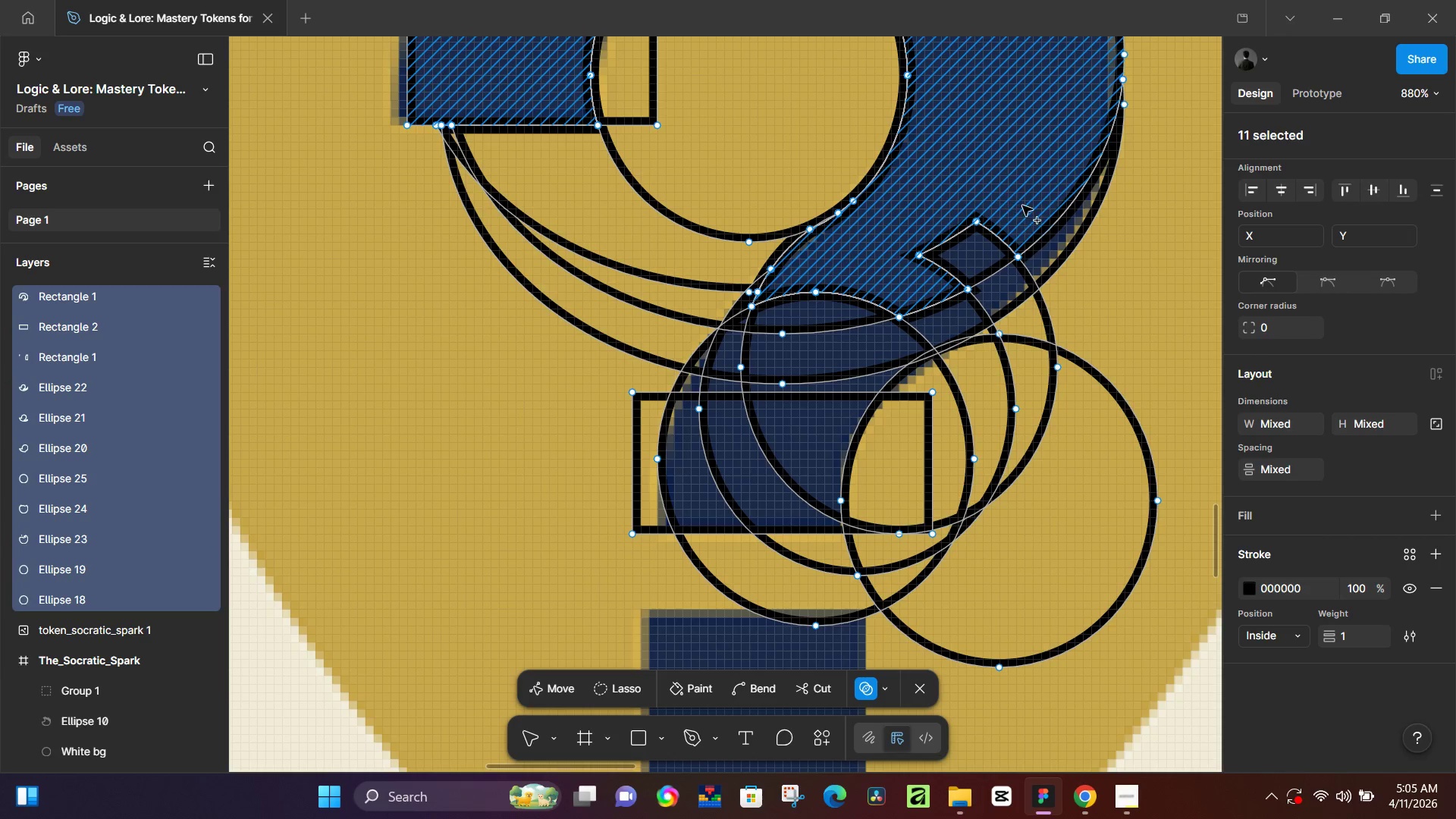 
left_click_drag(start_coordinate=[1022, 206], to_coordinate=[899, 288])
 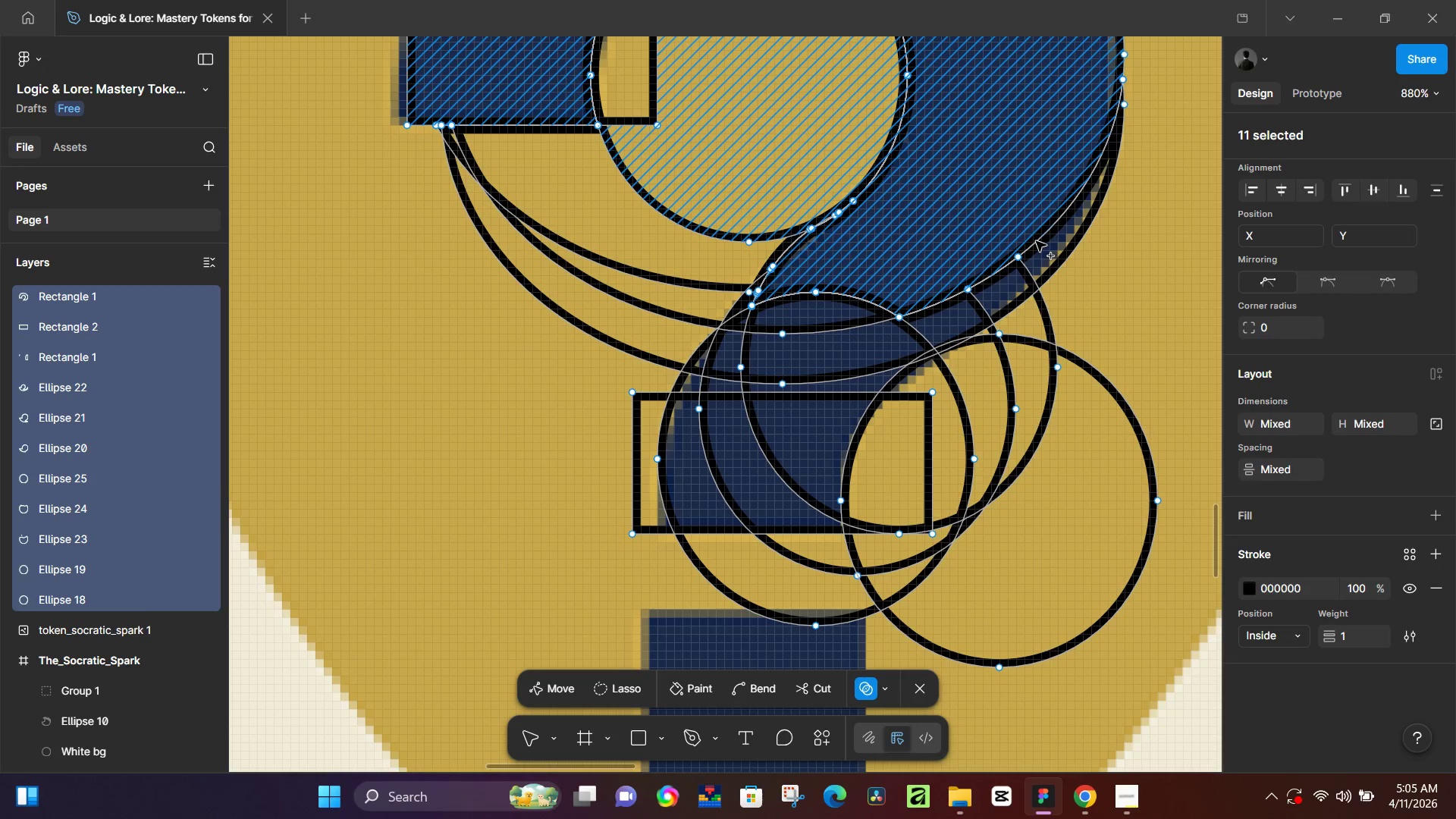 
left_click_drag(start_coordinate=[1043, 219], to_coordinate=[1021, 265])
 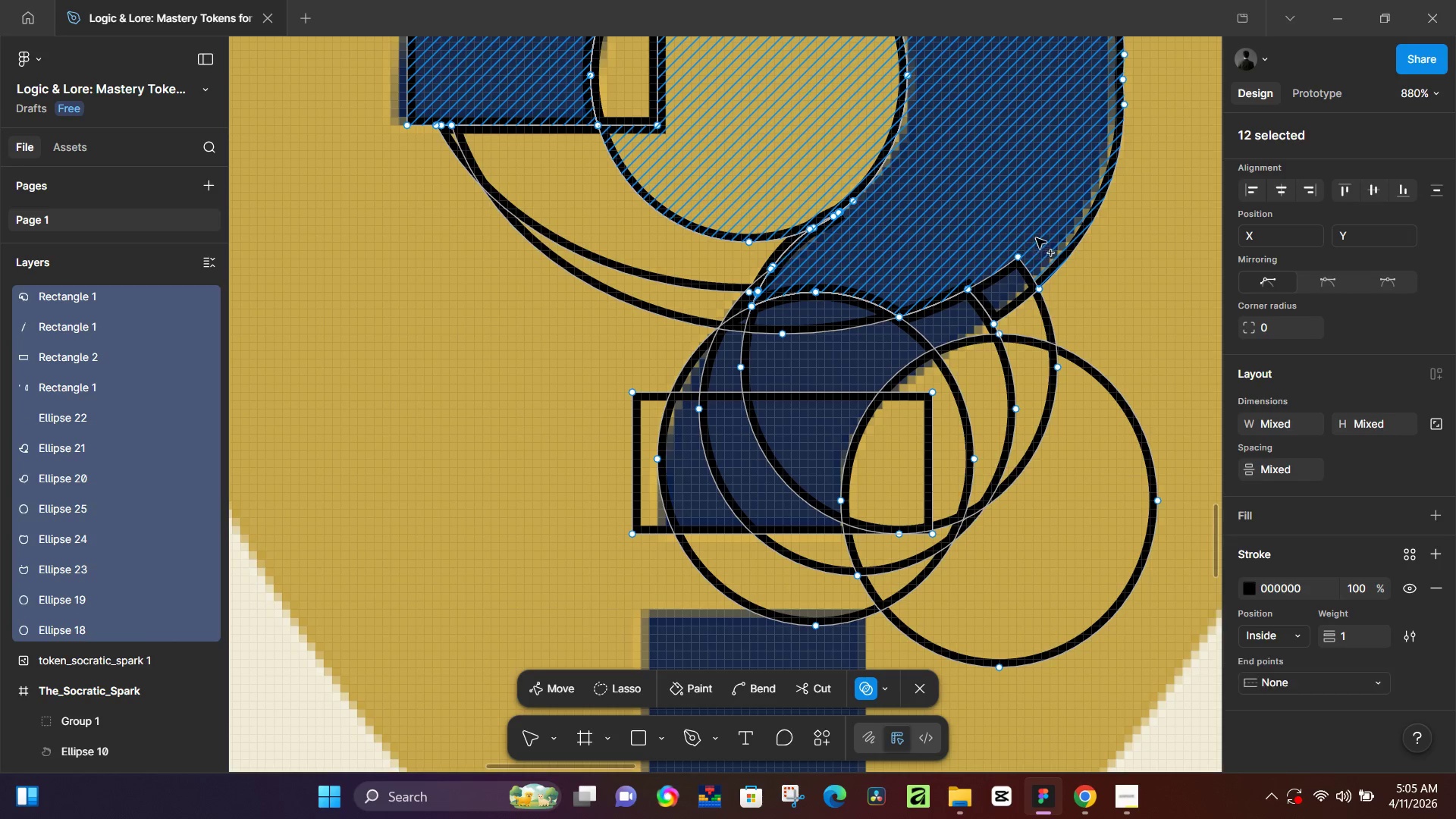 
left_click_drag(start_coordinate=[1036, 238], to_coordinate=[892, 322])
 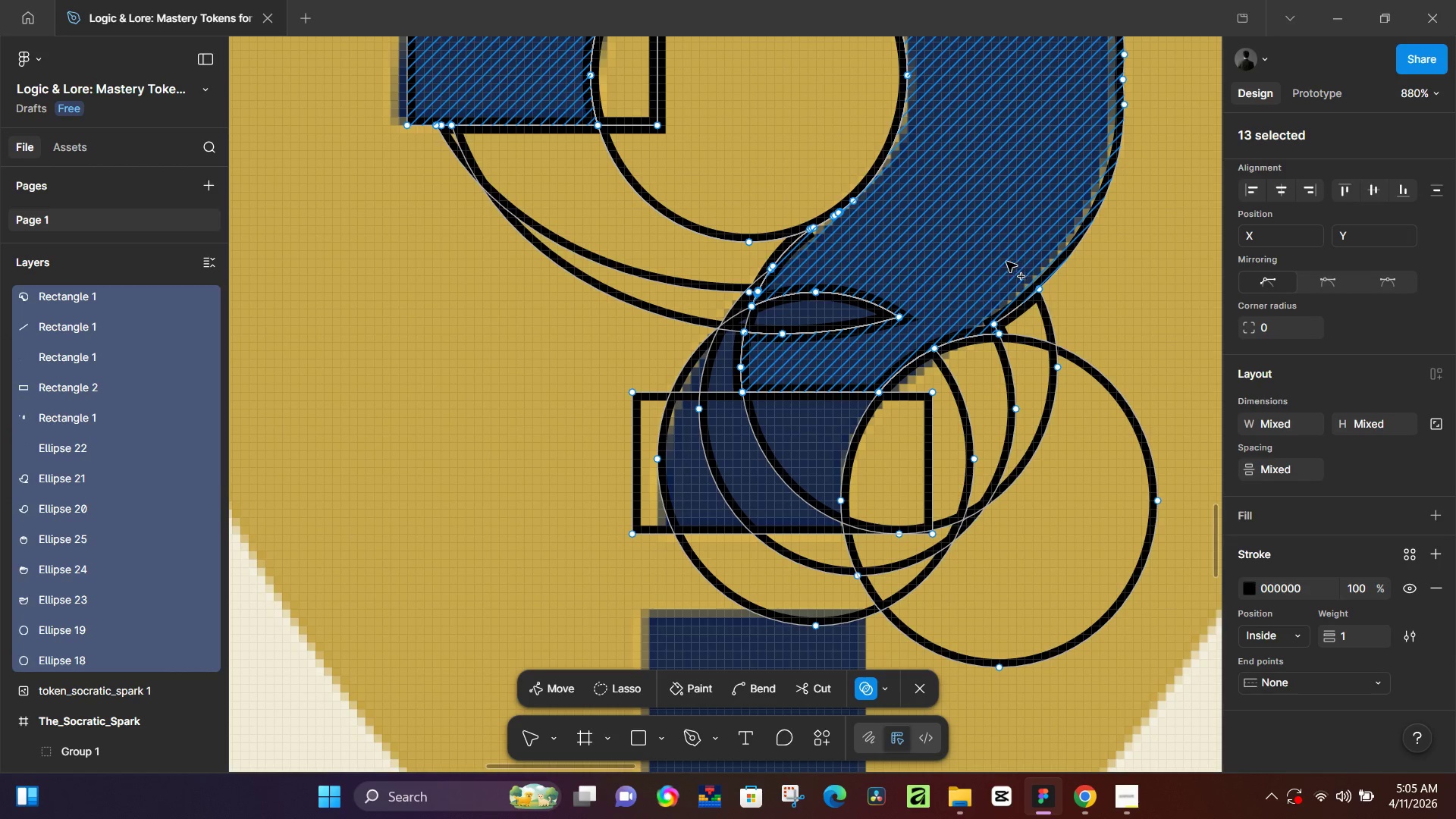 
left_click_drag(start_coordinate=[976, 272], to_coordinate=[797, 370])
 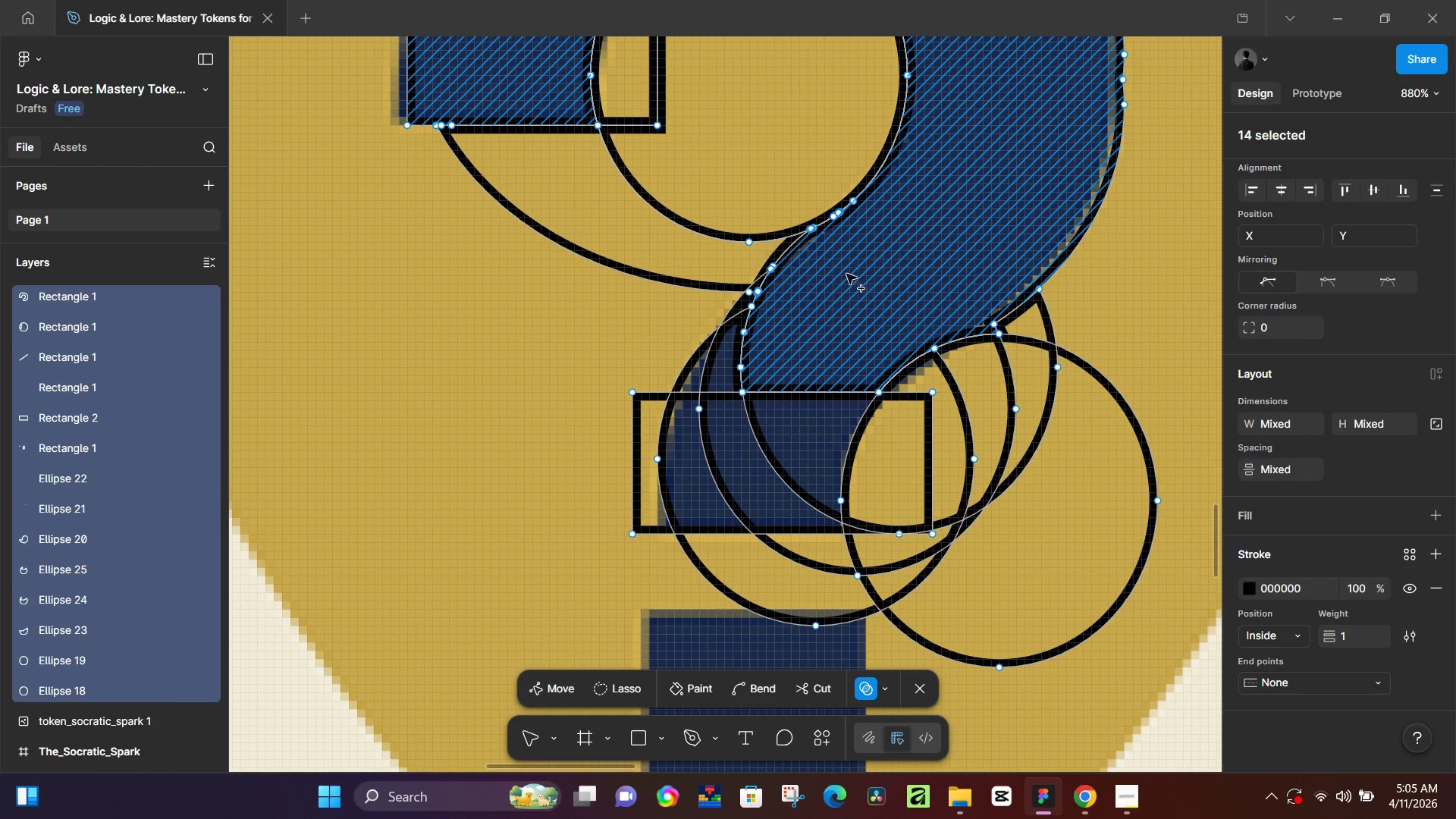 
left_click_drag(start_coordinate=[827, 275], to_coordinate=[720, 435])
 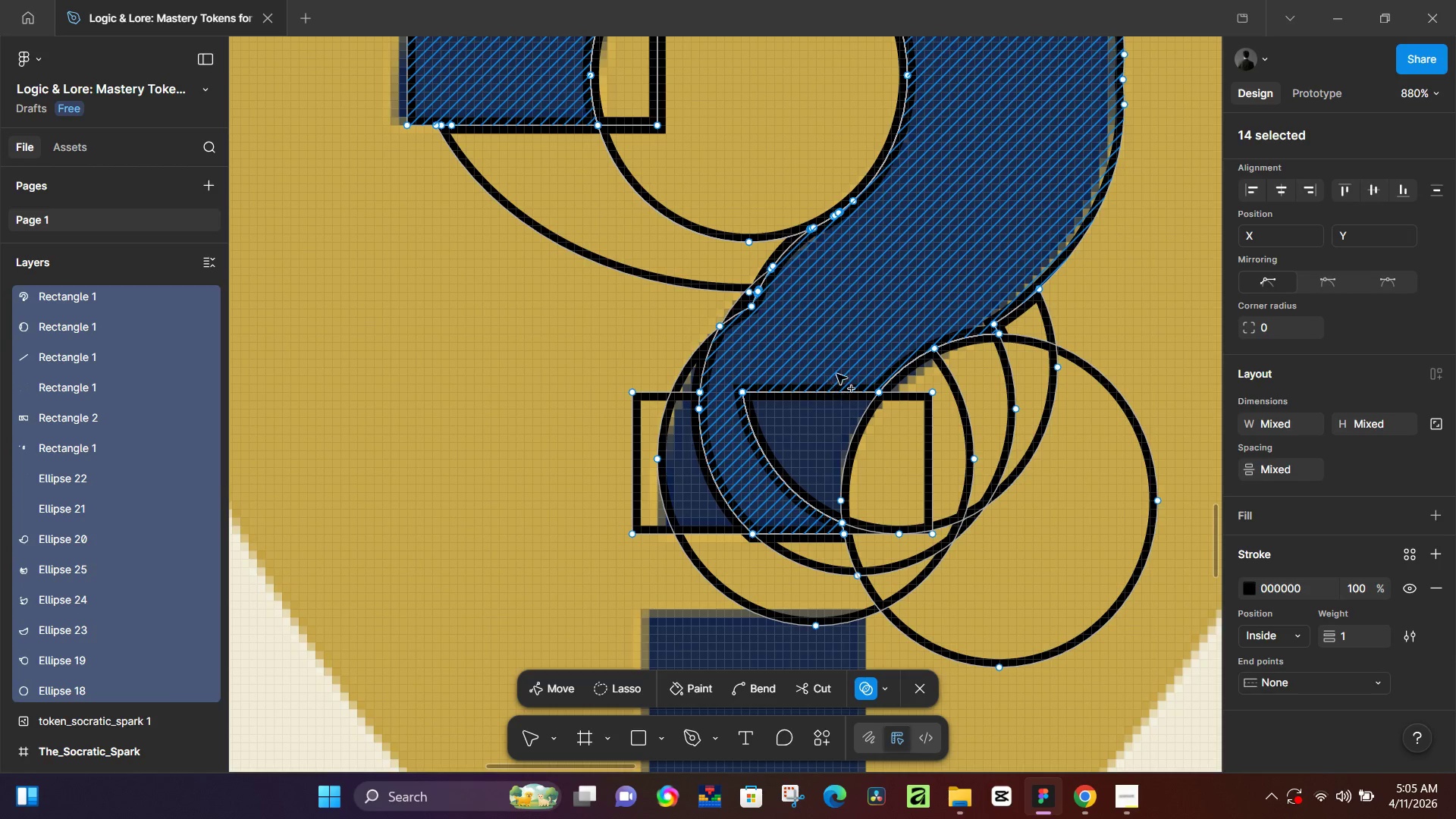 
left_click_drag(start_coordinate=[838, 373], to_coordinate=[756, 469])
 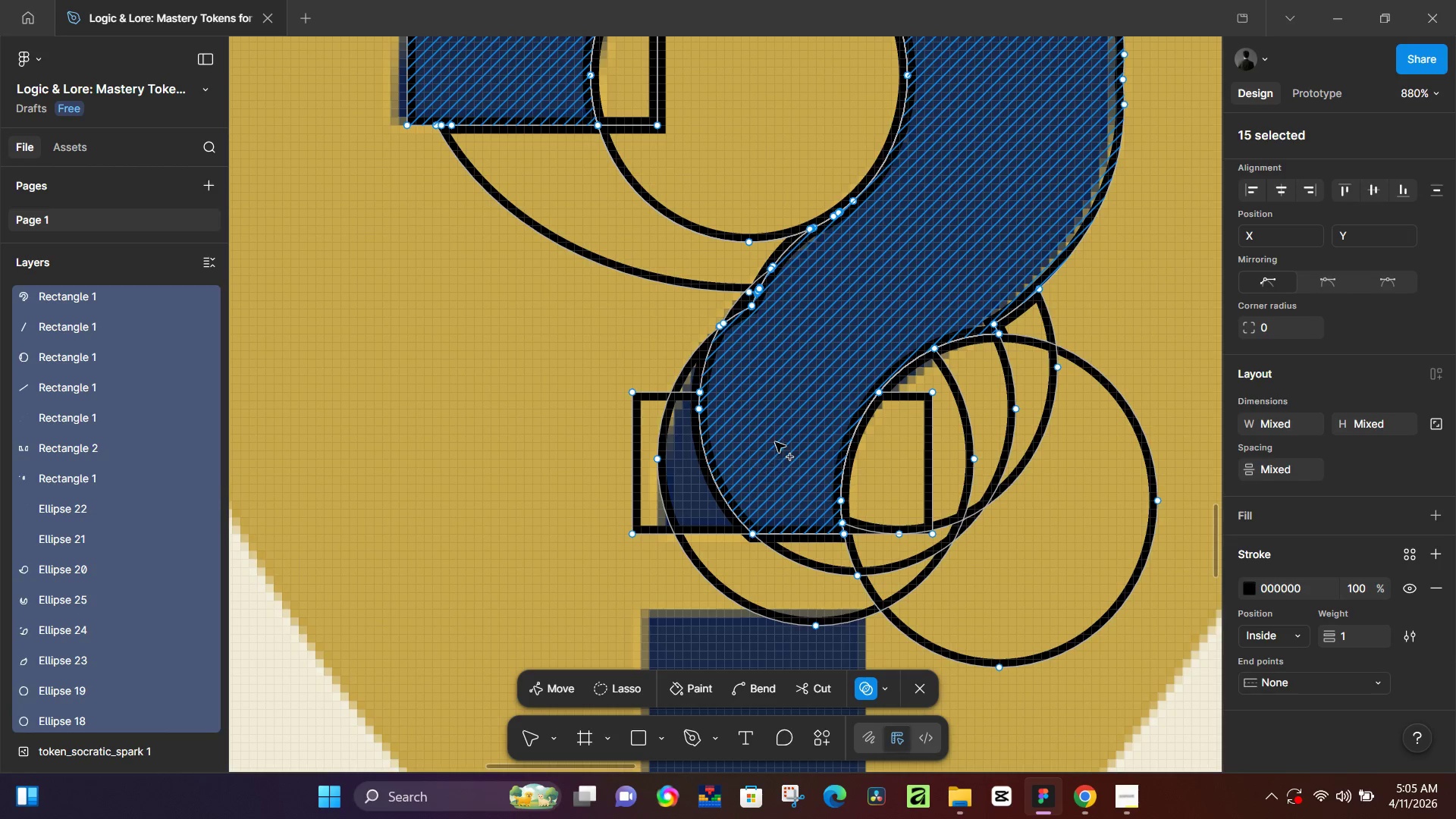 
left_click_drag(start_coordinate=[775, 441], to_coordinate=[695, 477])
 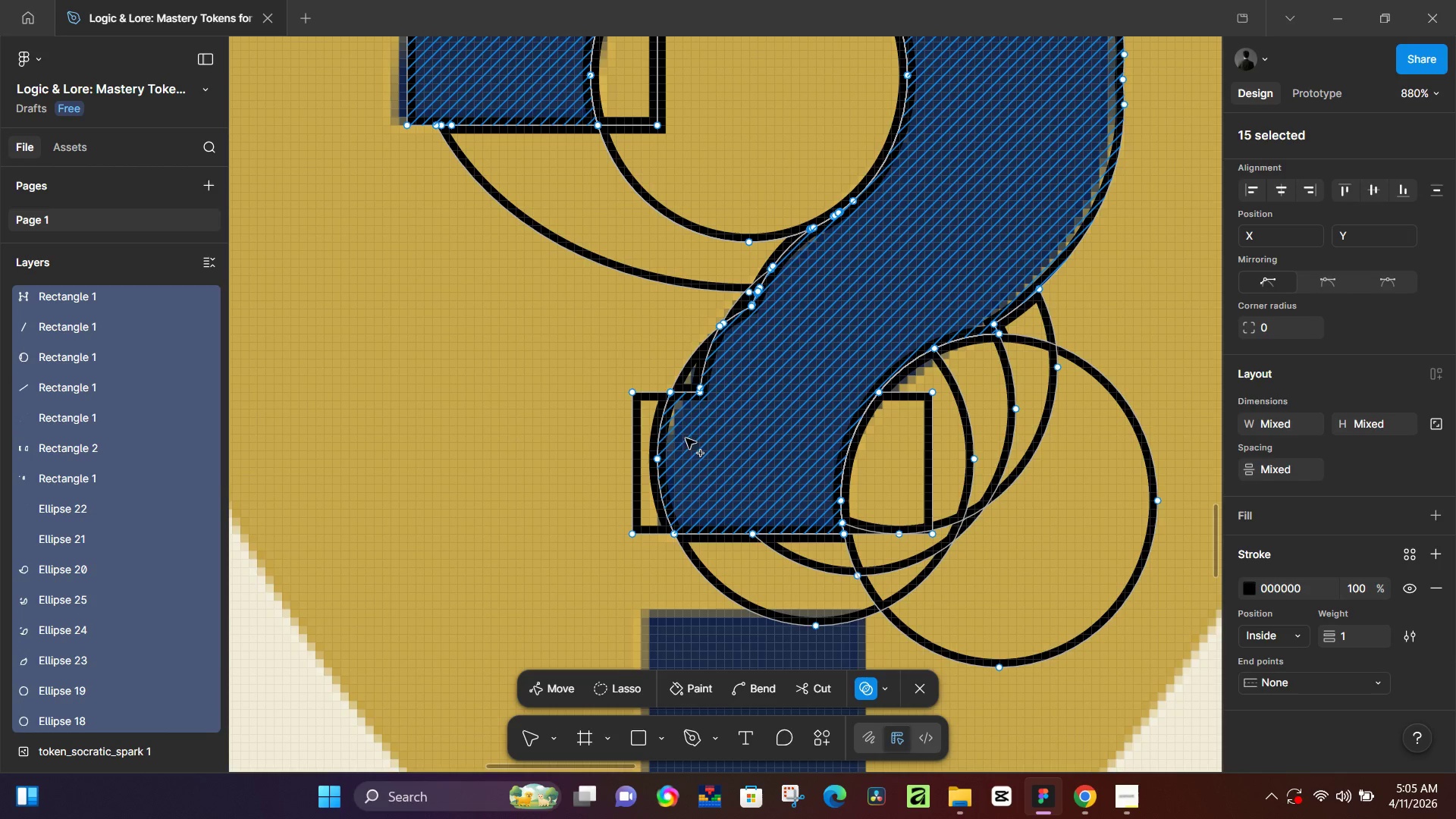 
left_click_drag(start_coordinate=[686, 435], to_coordinate=[720, 366])
 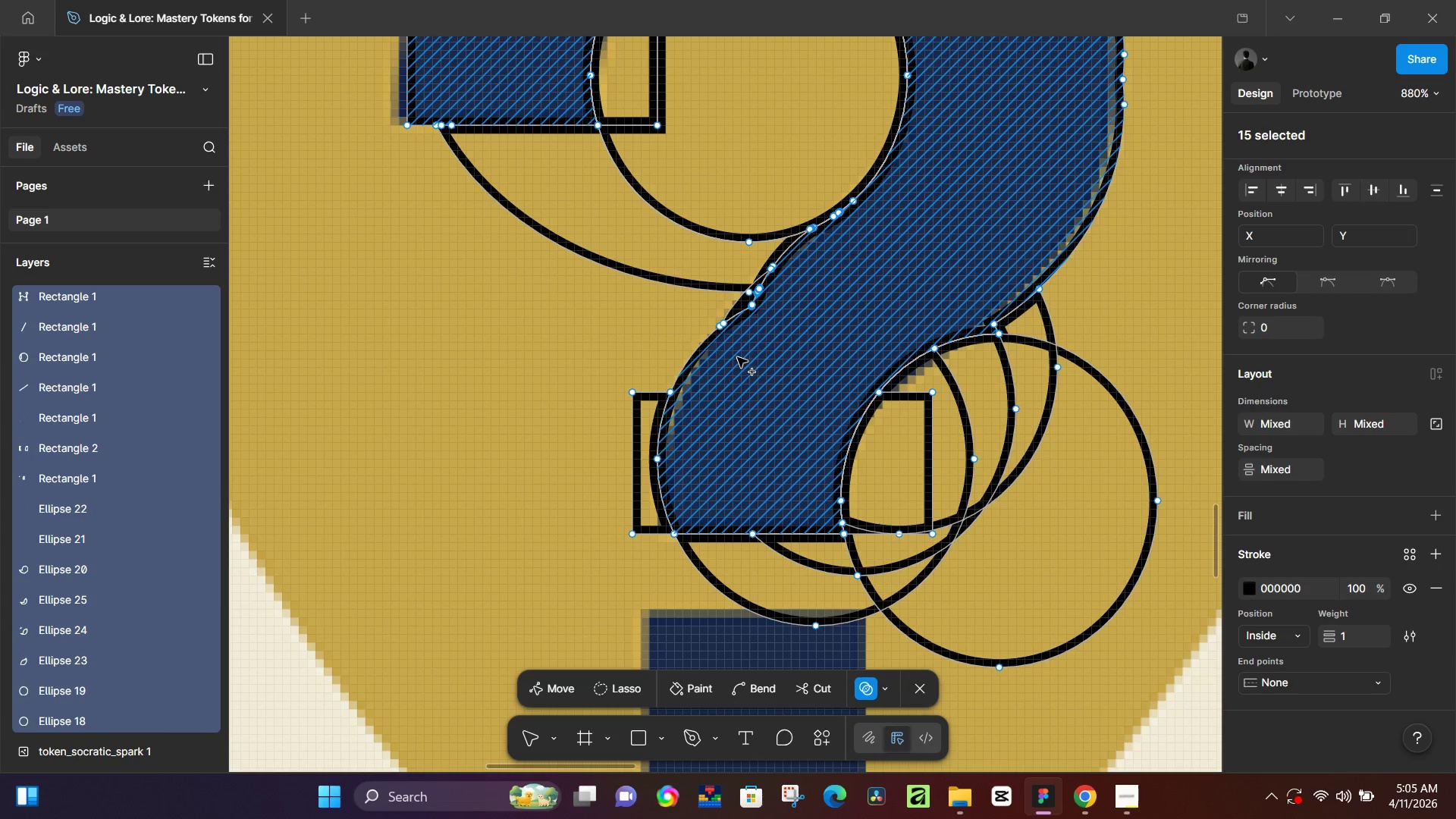 
hold_key(key=ControlLeft, duration=1.01)
scroll: coordinate [744, 423], scroll_direction: up, amount: 11.0
 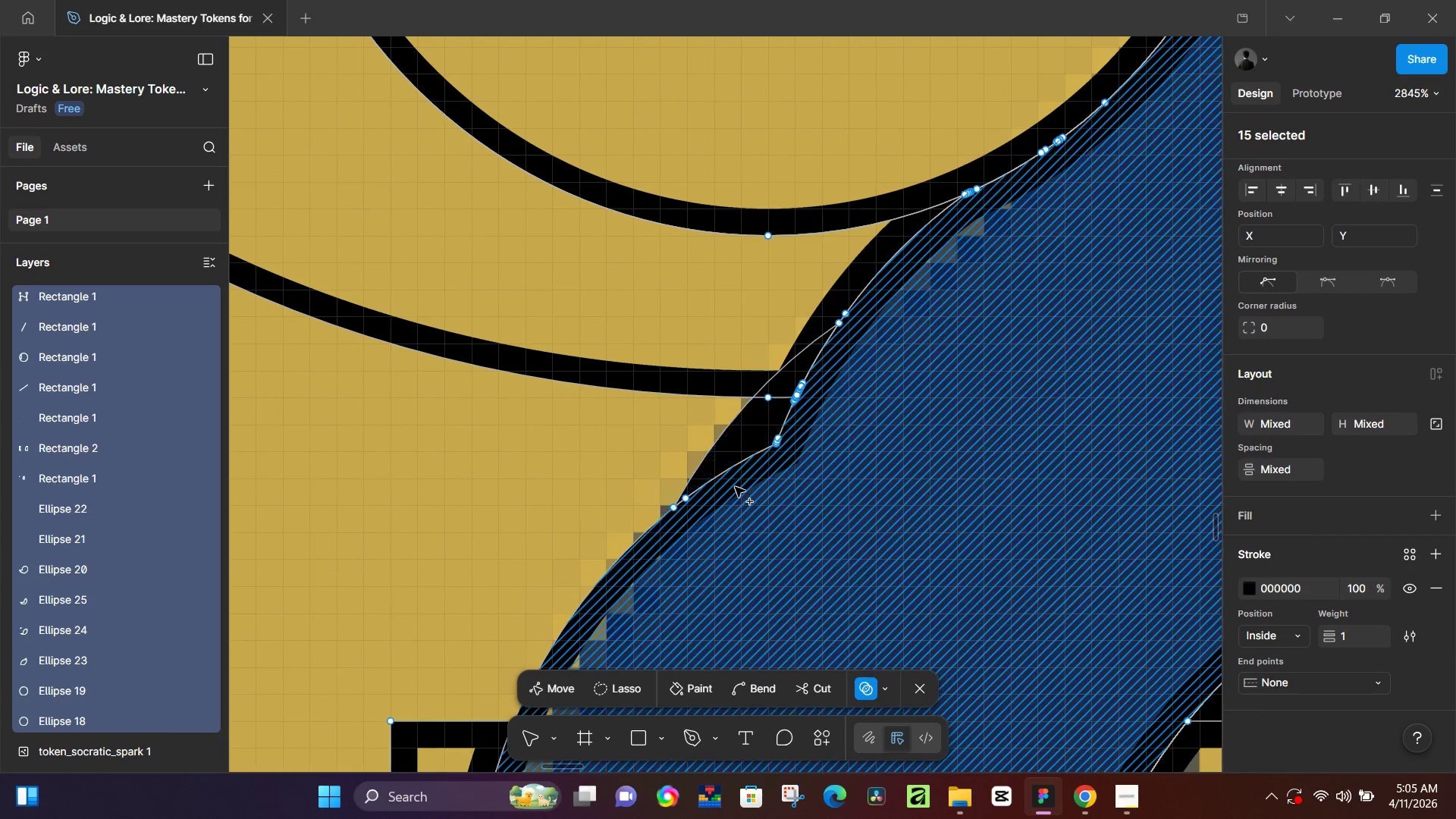 
left_click_drag(start_coordinate=[736, 488], to_coordinate=[811, 391])
 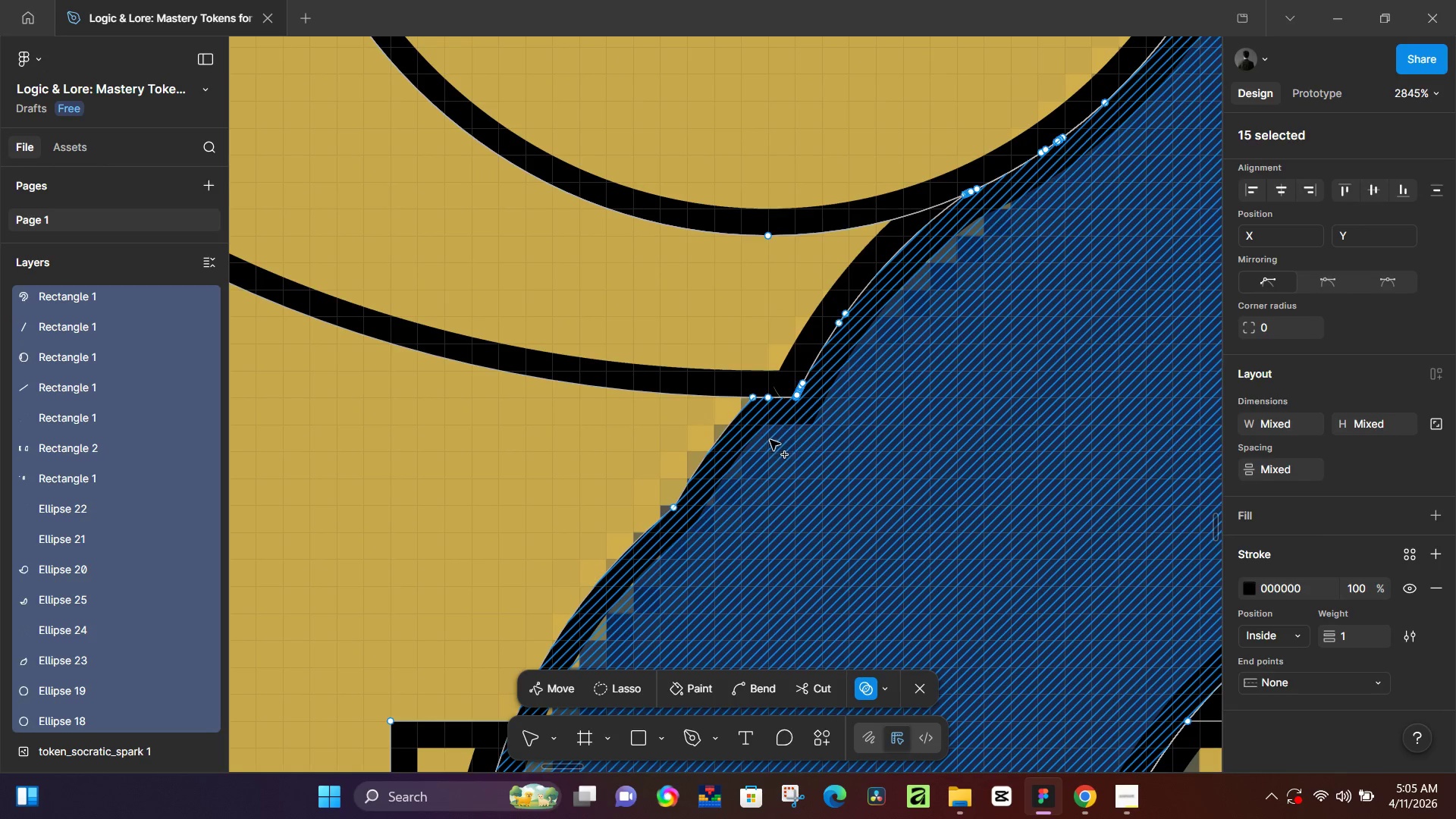 
left_click_drag(start_coordinate=[770, 441], to_coordinate=[816, 358])
 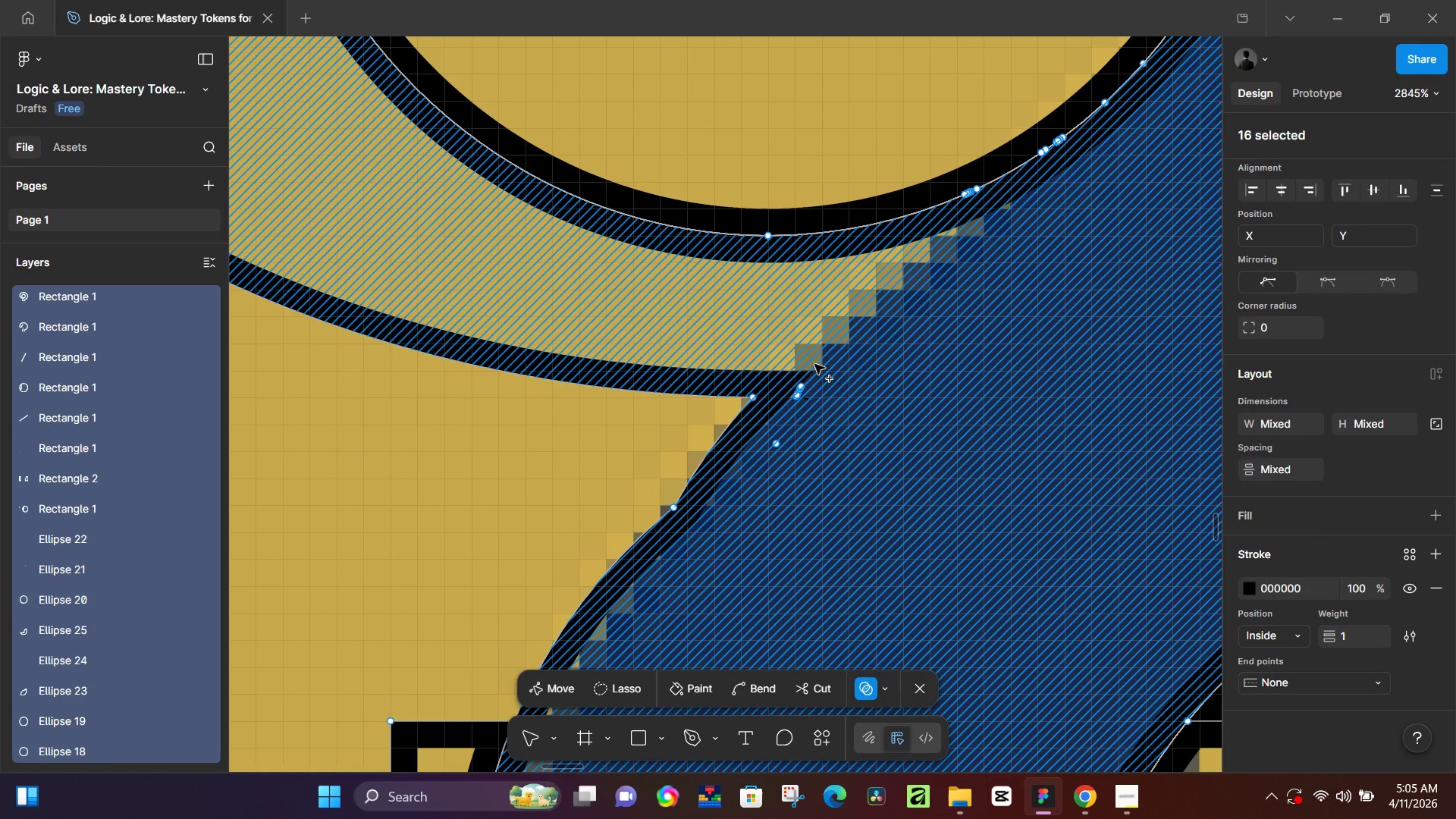 
key(Control+Z)
 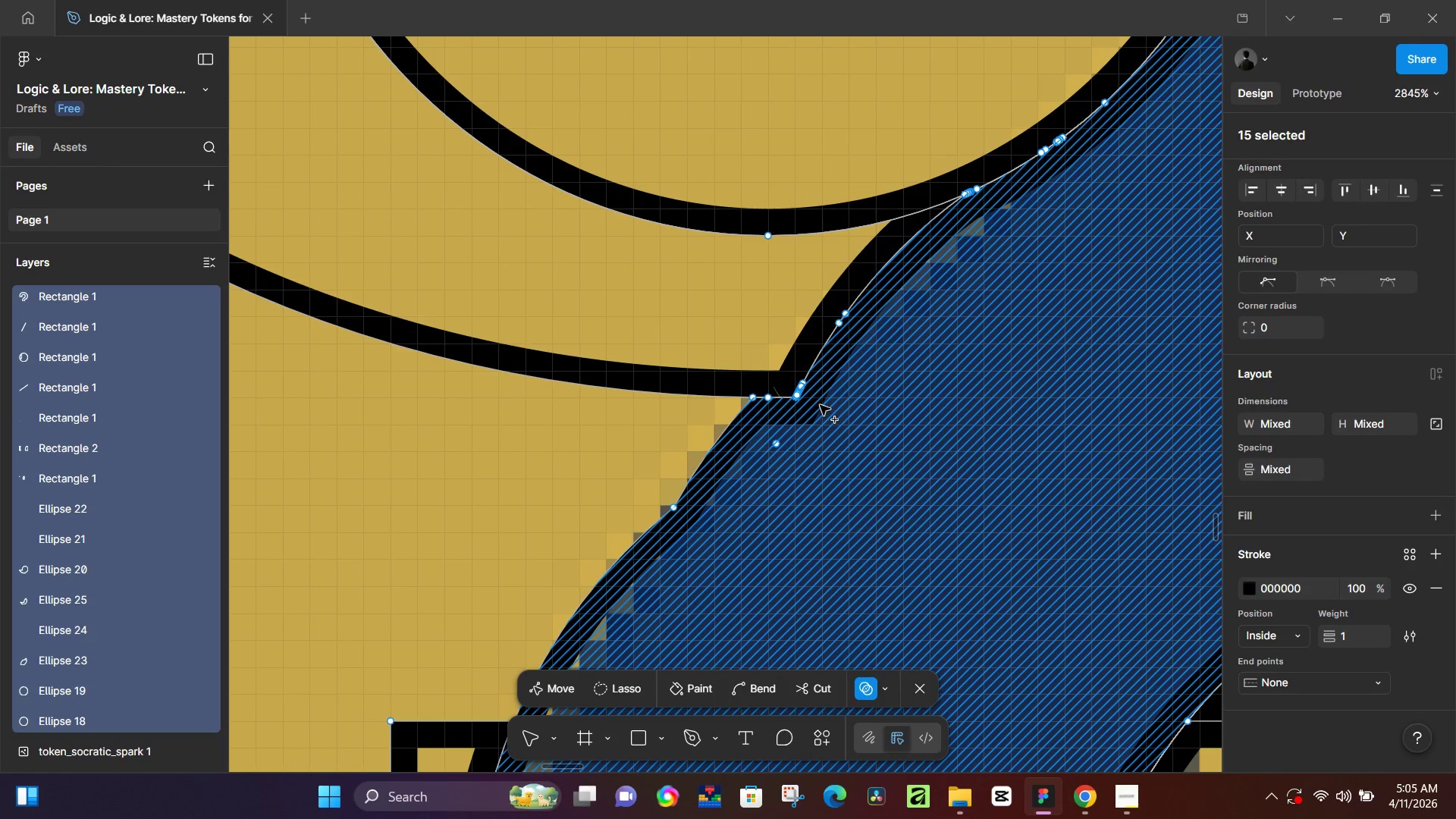 
hold_key(key=ControlLeft, duration=1.5)
scroll: coordinate [852, 402], scroll_direction: down, amount: 9.0
 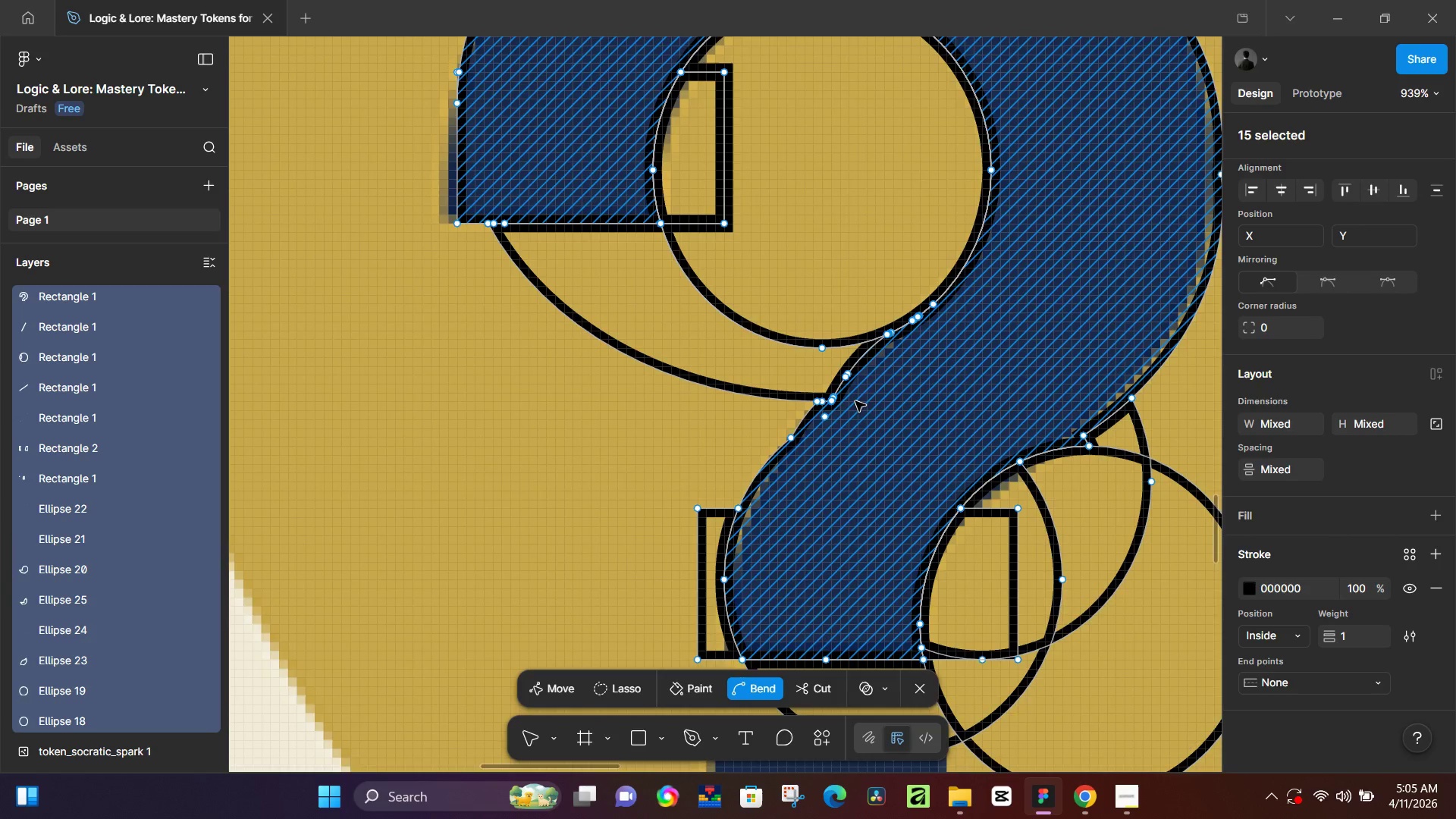 
hold_key(key=ControlLeft, duration=1.5)
 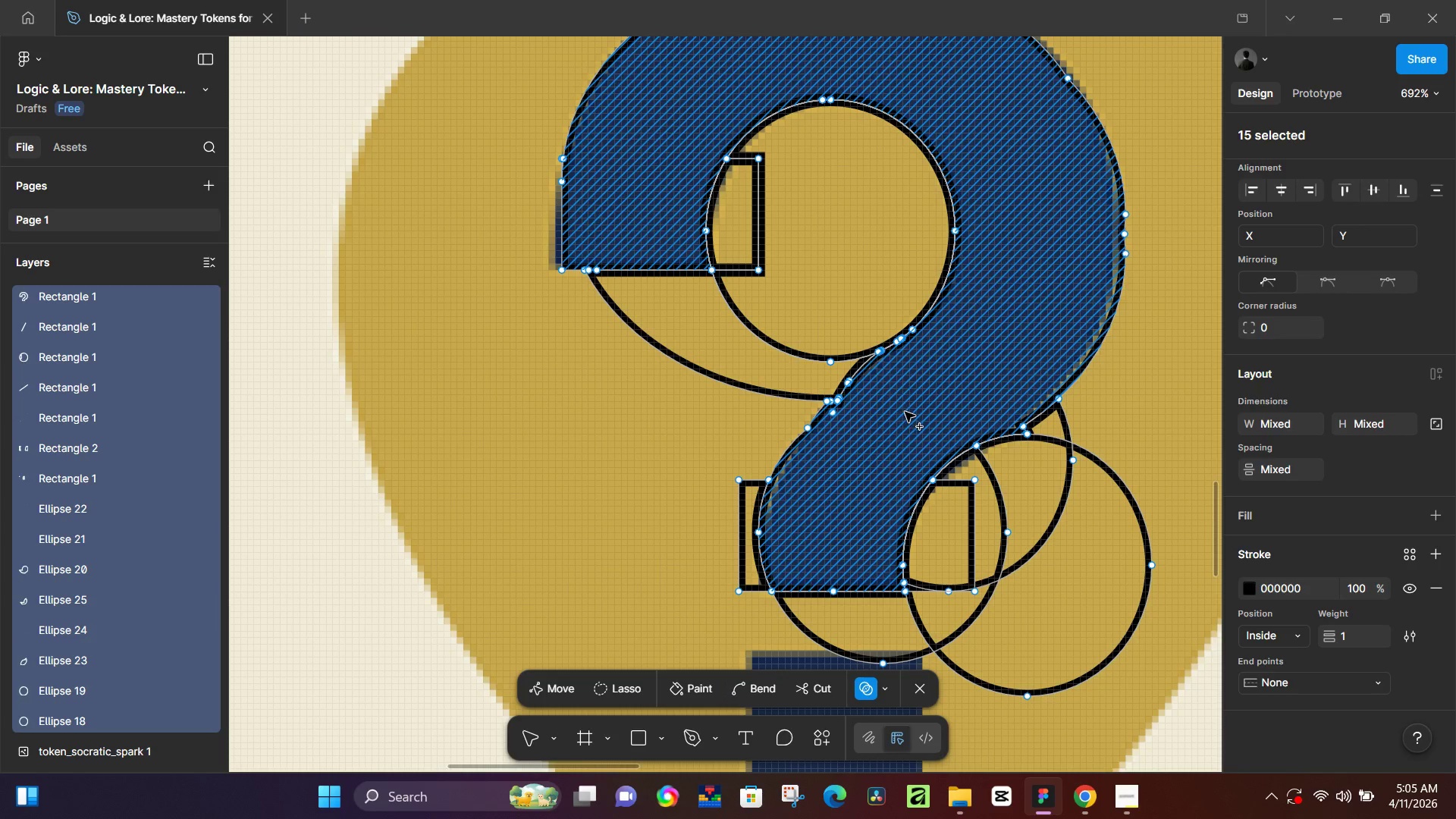 
scroll: coordinate [855, 401], scroll_direction: down, amount: 3.0
 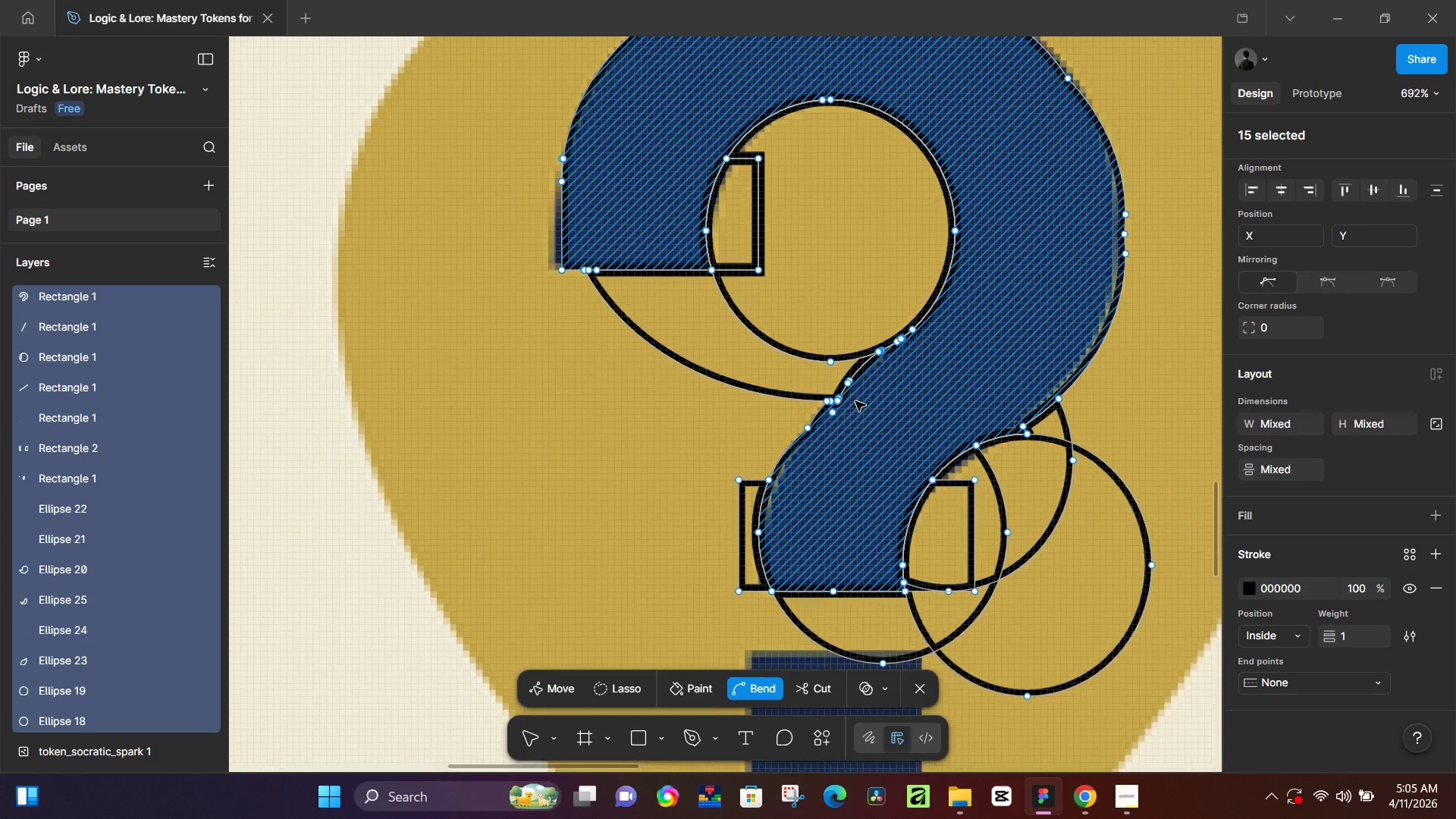 
key(Control+ControlLeft)
 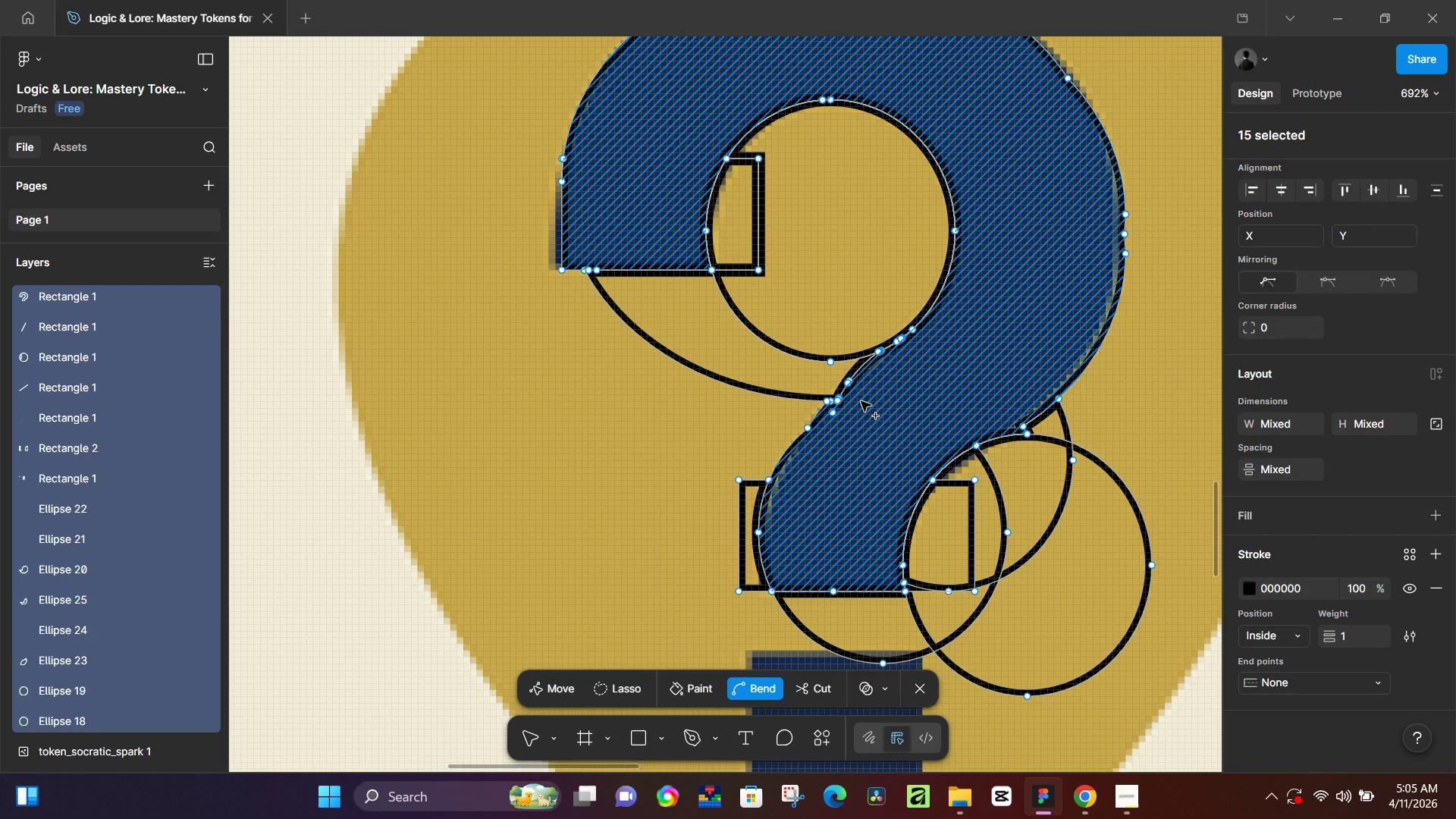 
hold_key(key=ControlLeft, duration=20.8)
 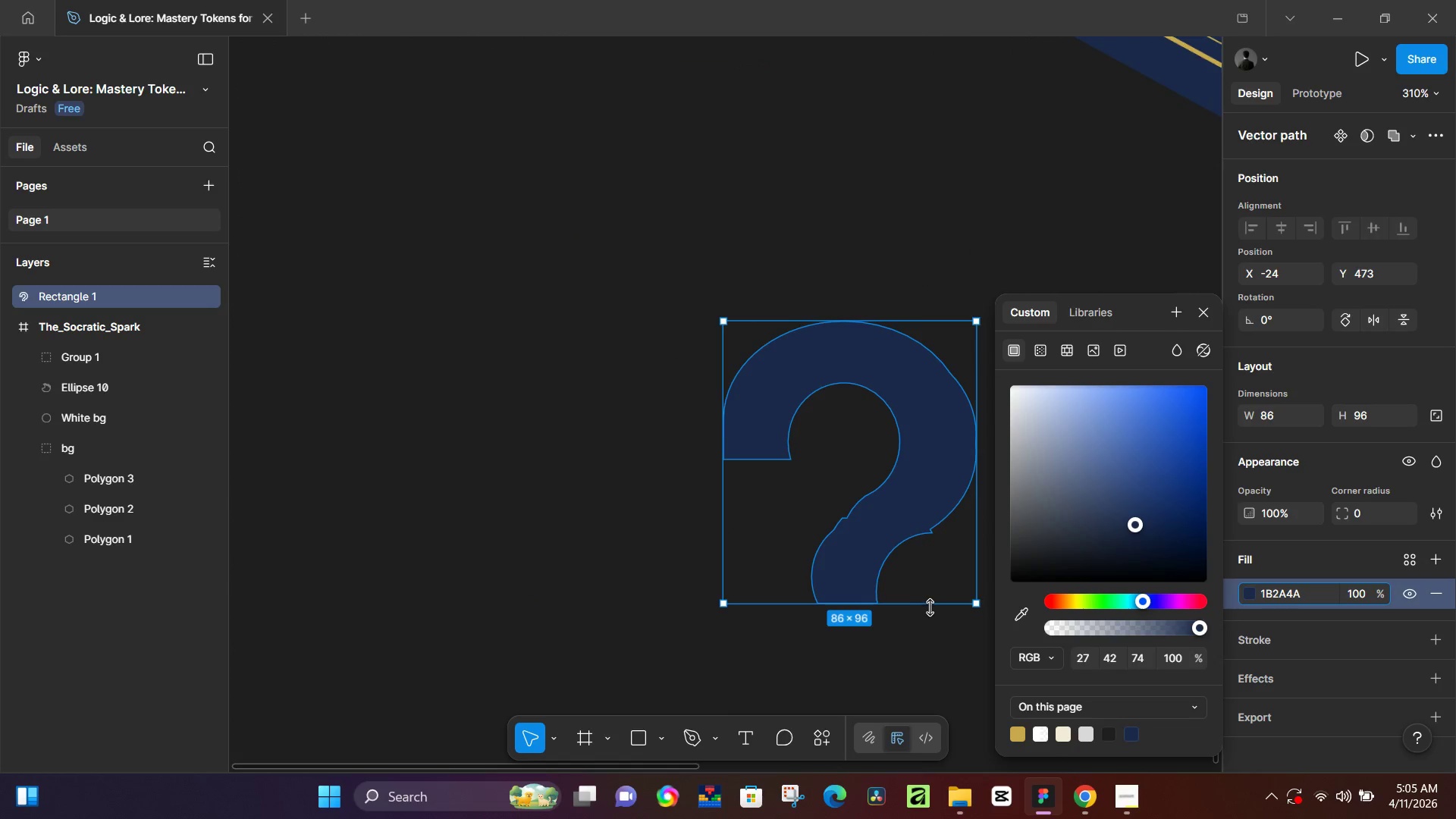 
hold_key(key=Space, duration=1.23)
 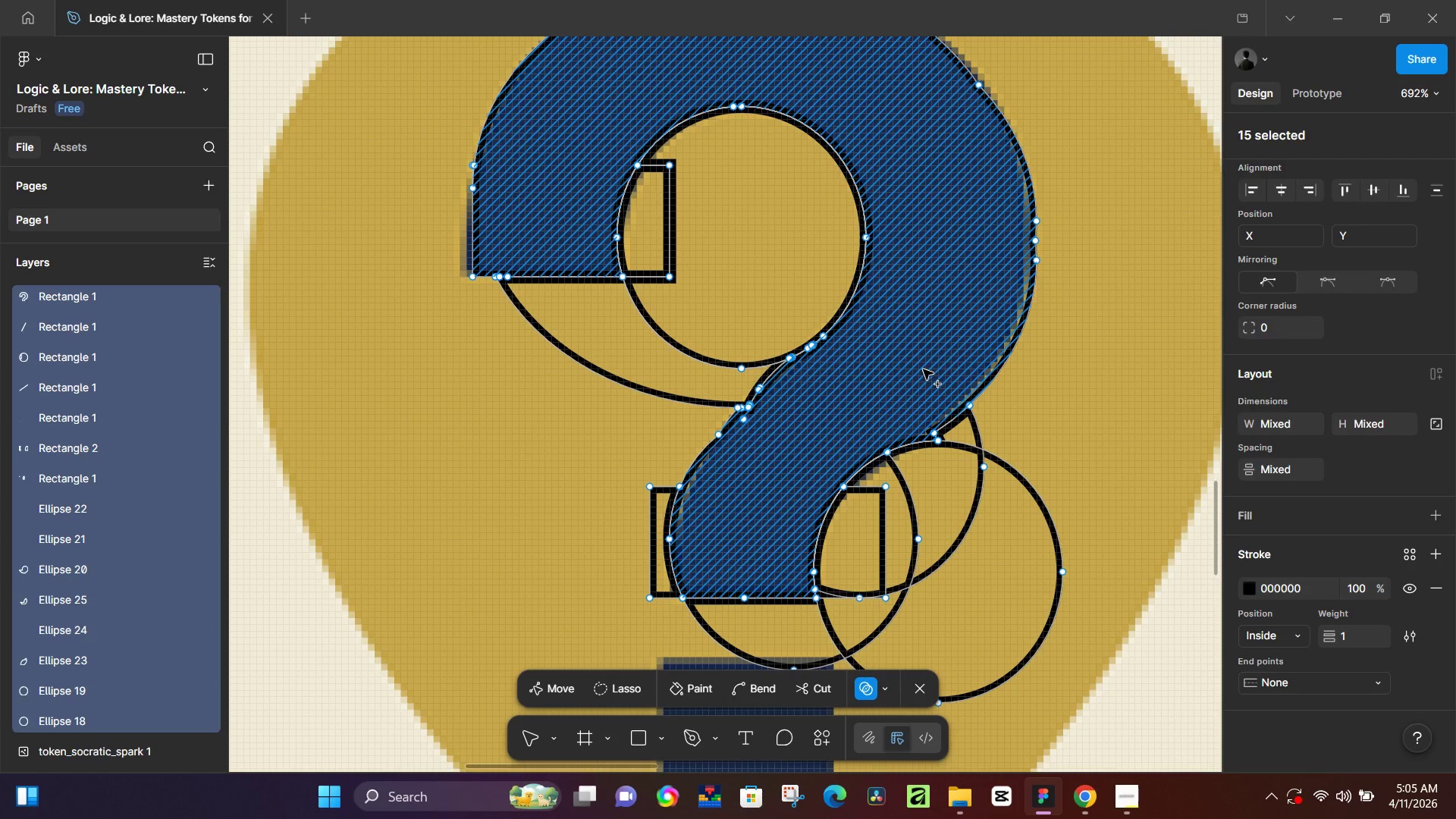 
left_click_drag(start_coordinate=[1009, 367], to_coordinate=[921, 373])
 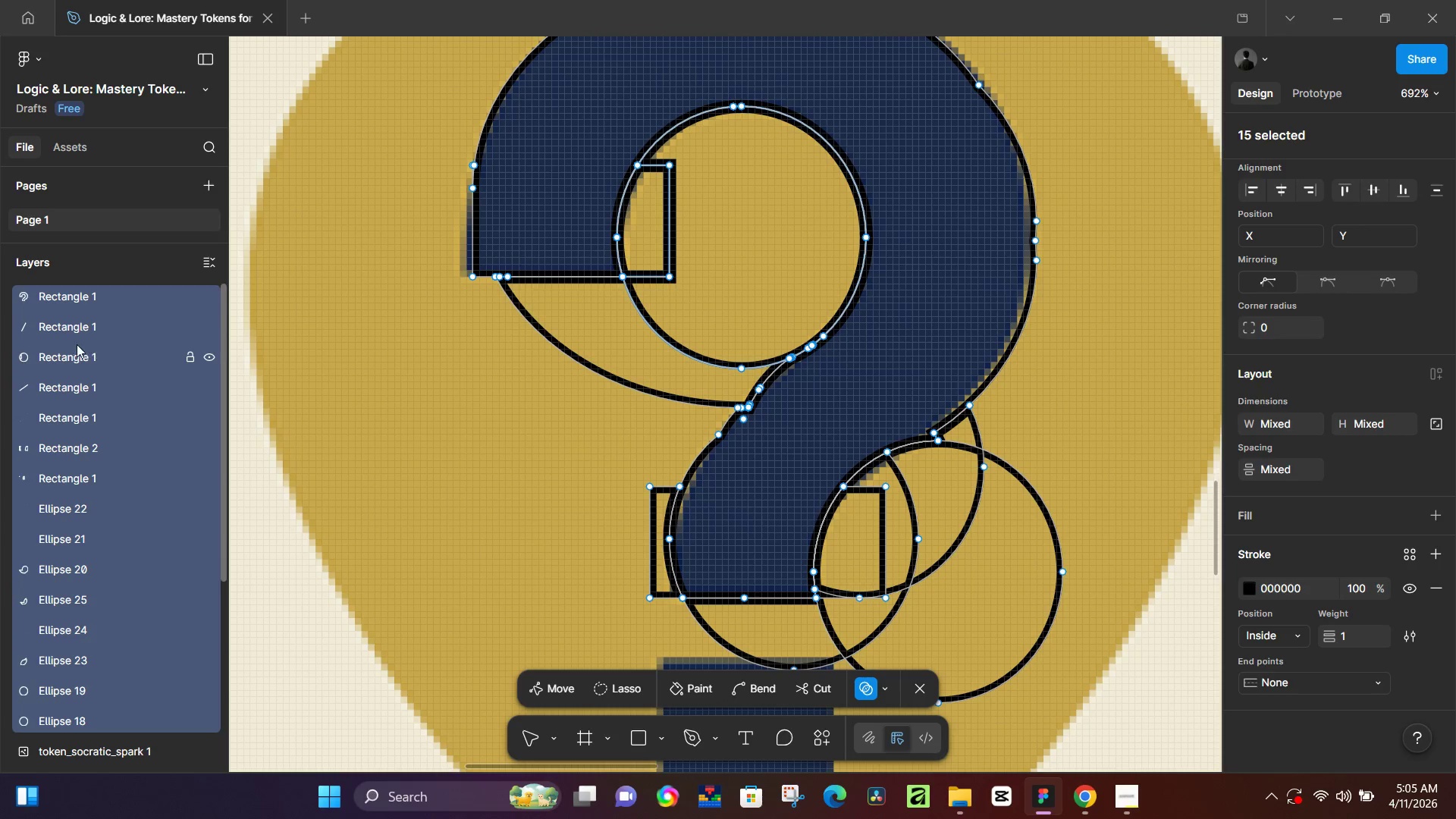 
left_click([64, 328])
 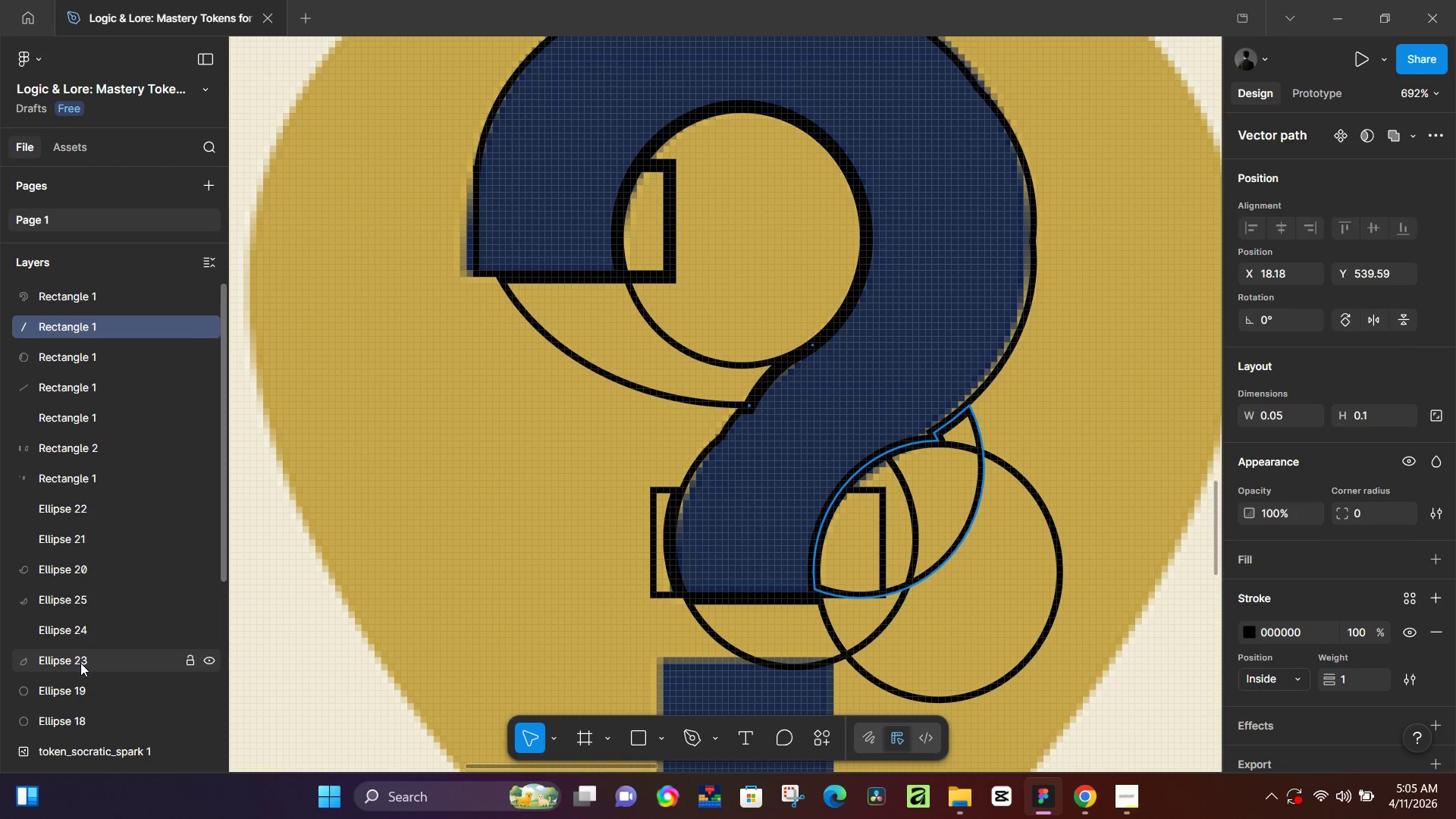 
hold_key(key=ShiftLeft, duration=1.5)
left_click([70, 714])
 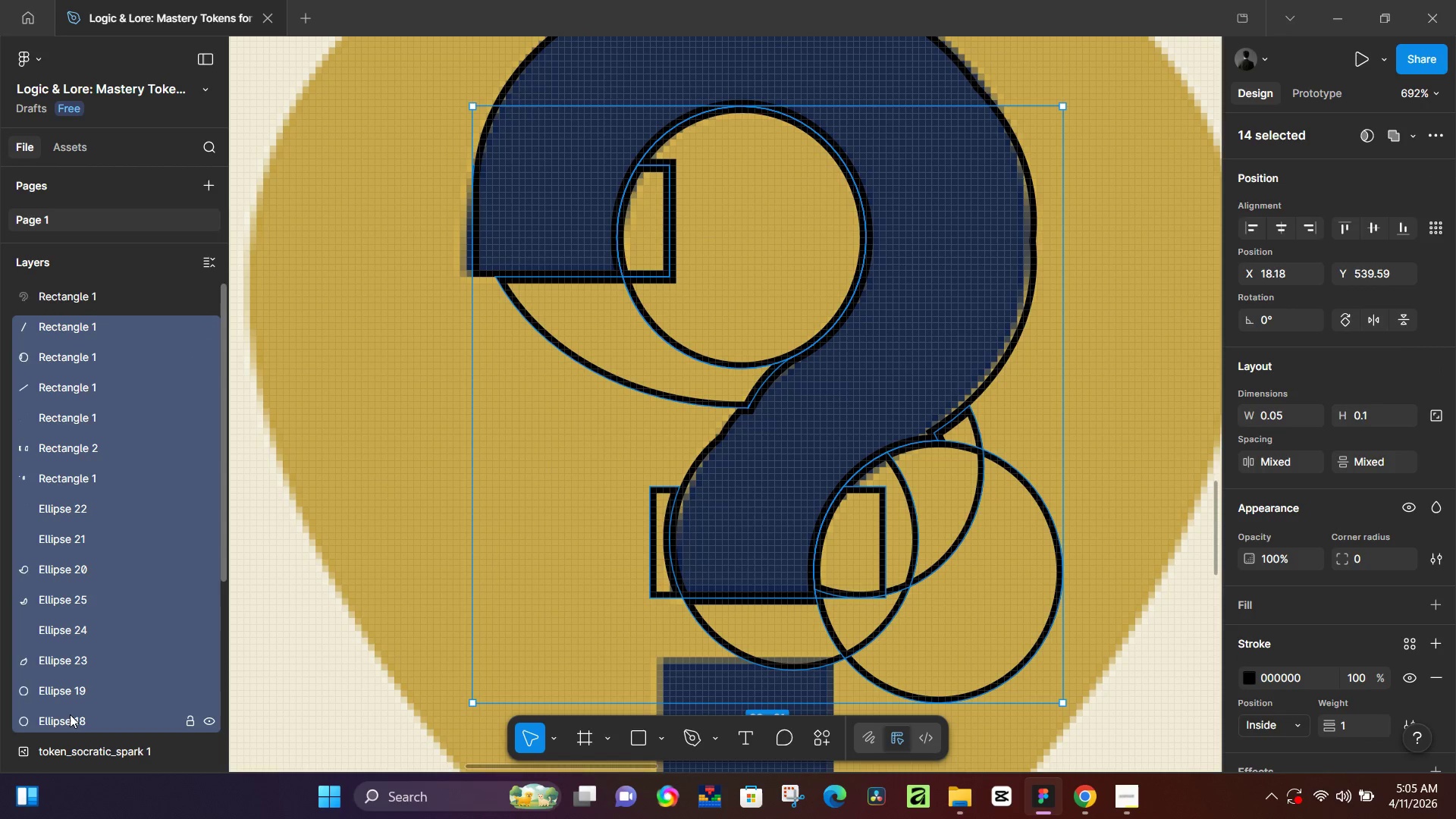 
hold_key(key=ShiftLeft, duration=0.41)
 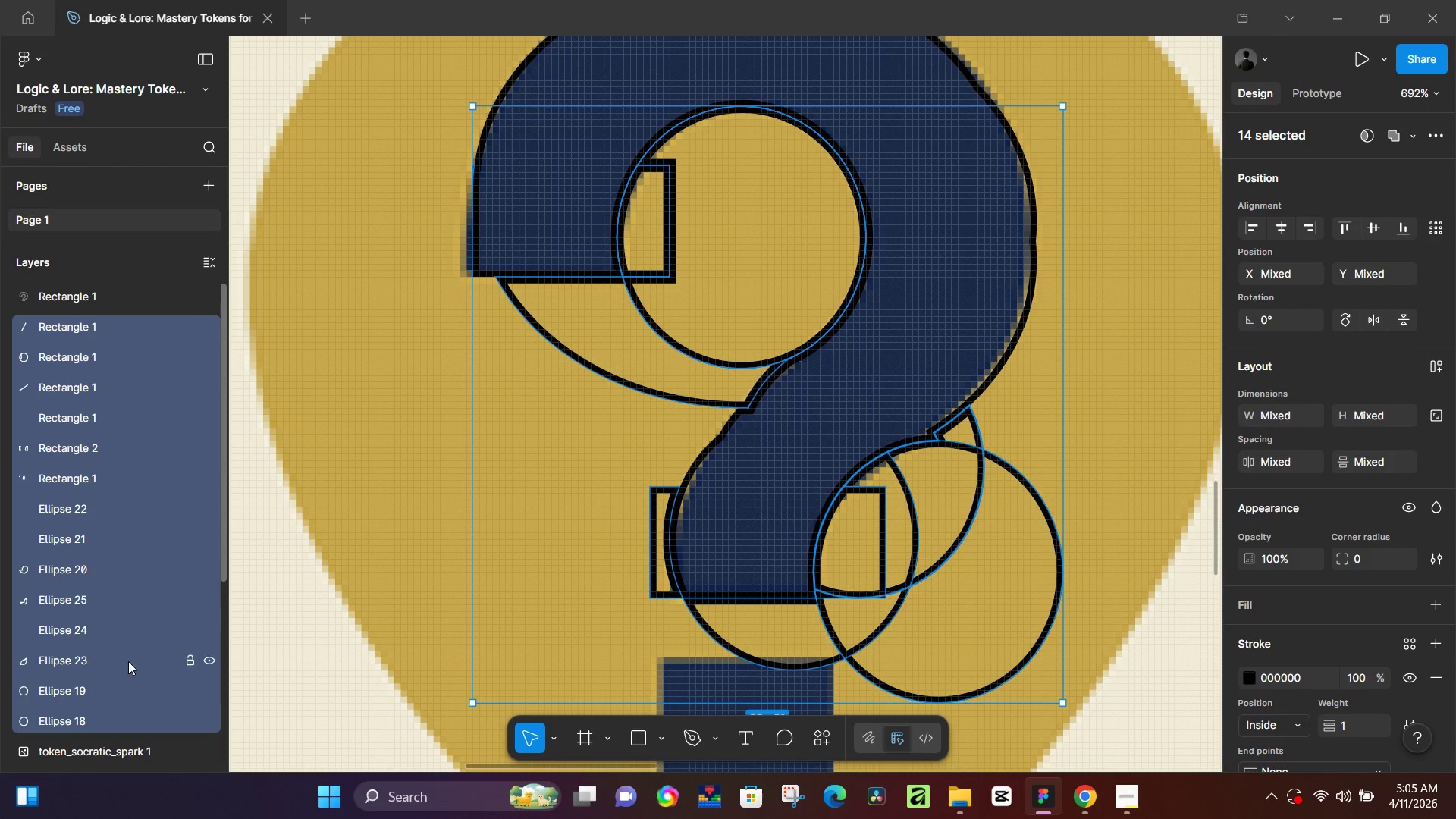 
key(Backspace)
 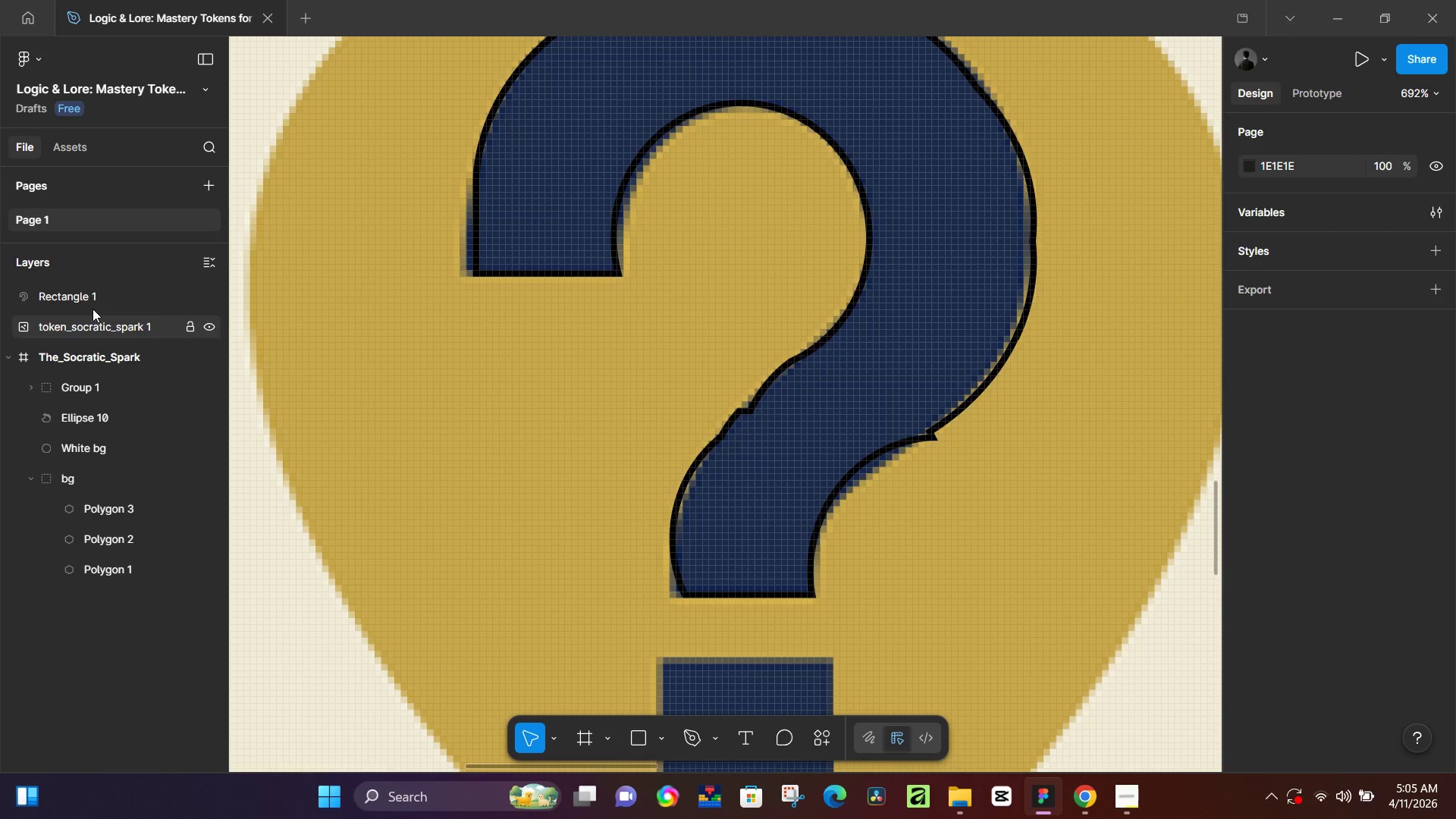 
left_click([95, 316])
 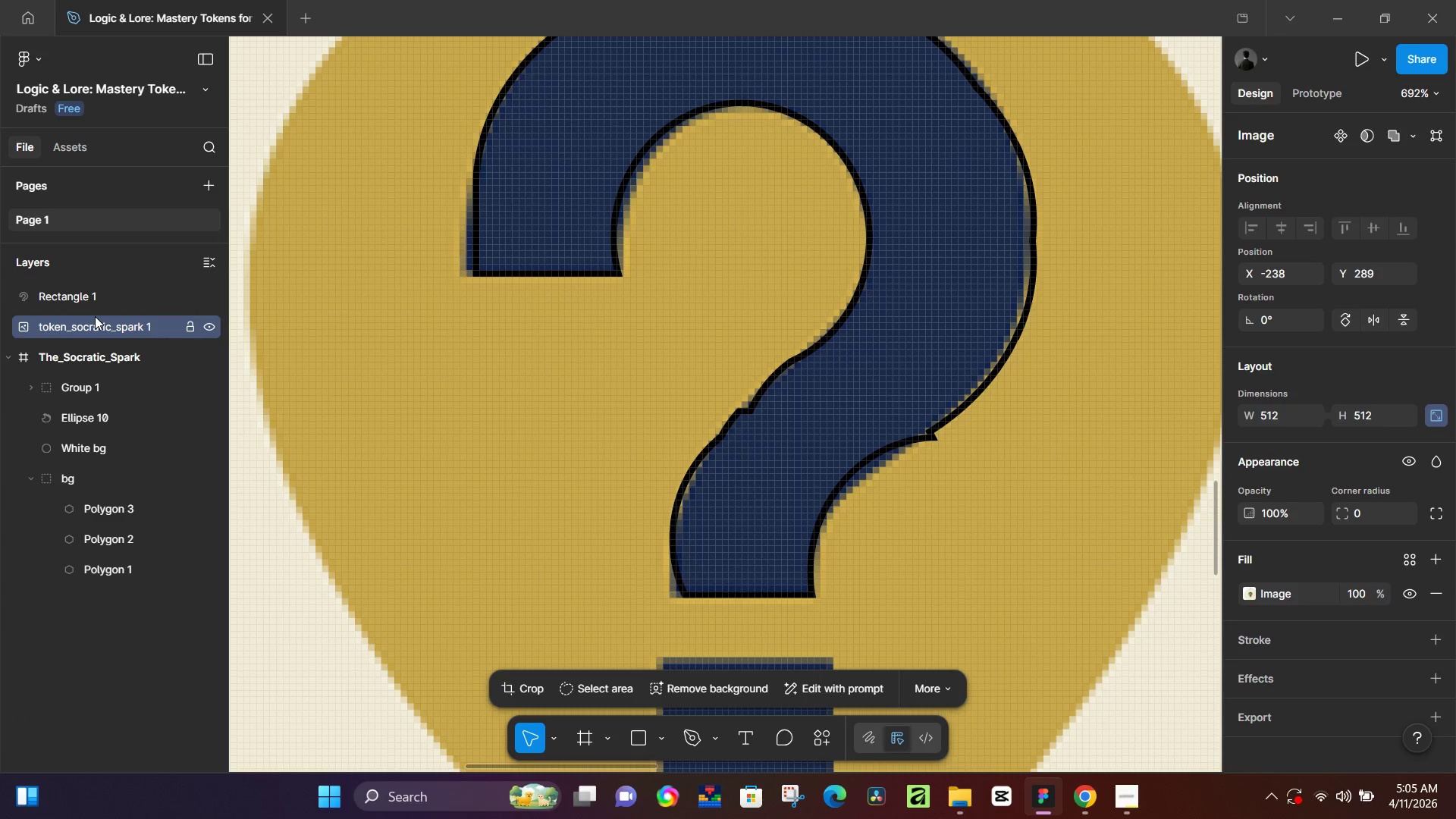 
key(Backspace)
 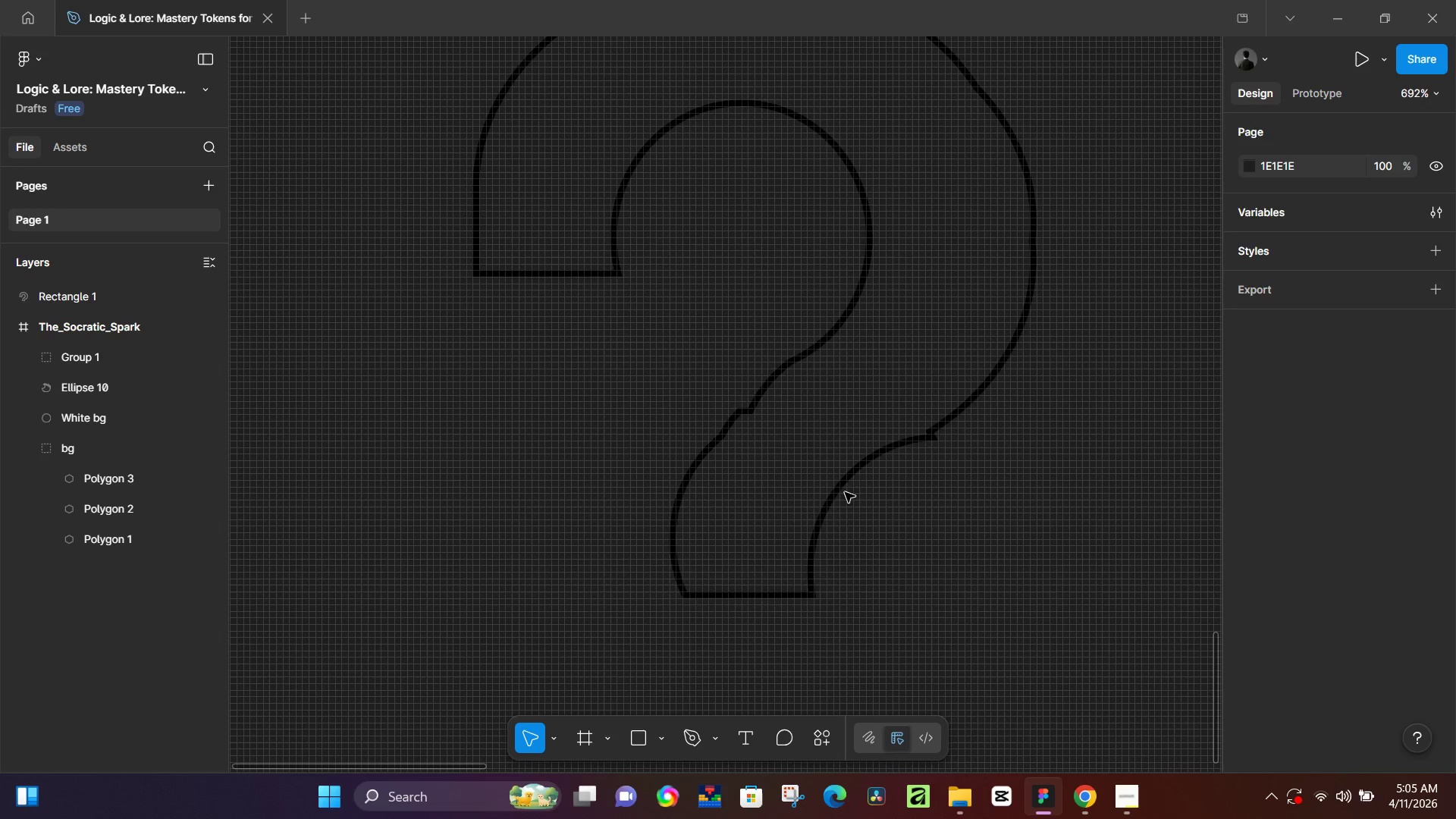 
left_click([867, 479])
 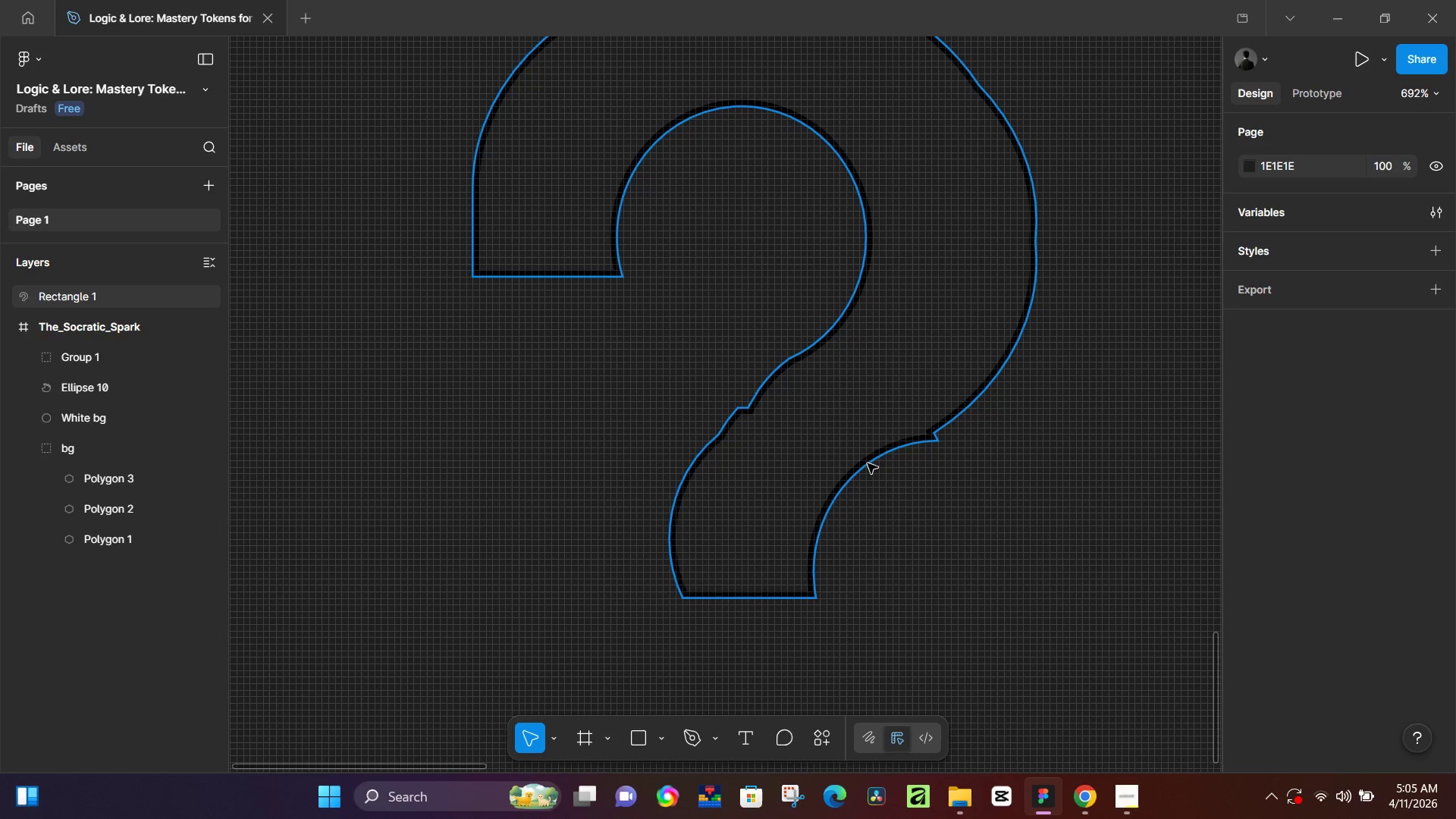 
left_click([868, 460])
 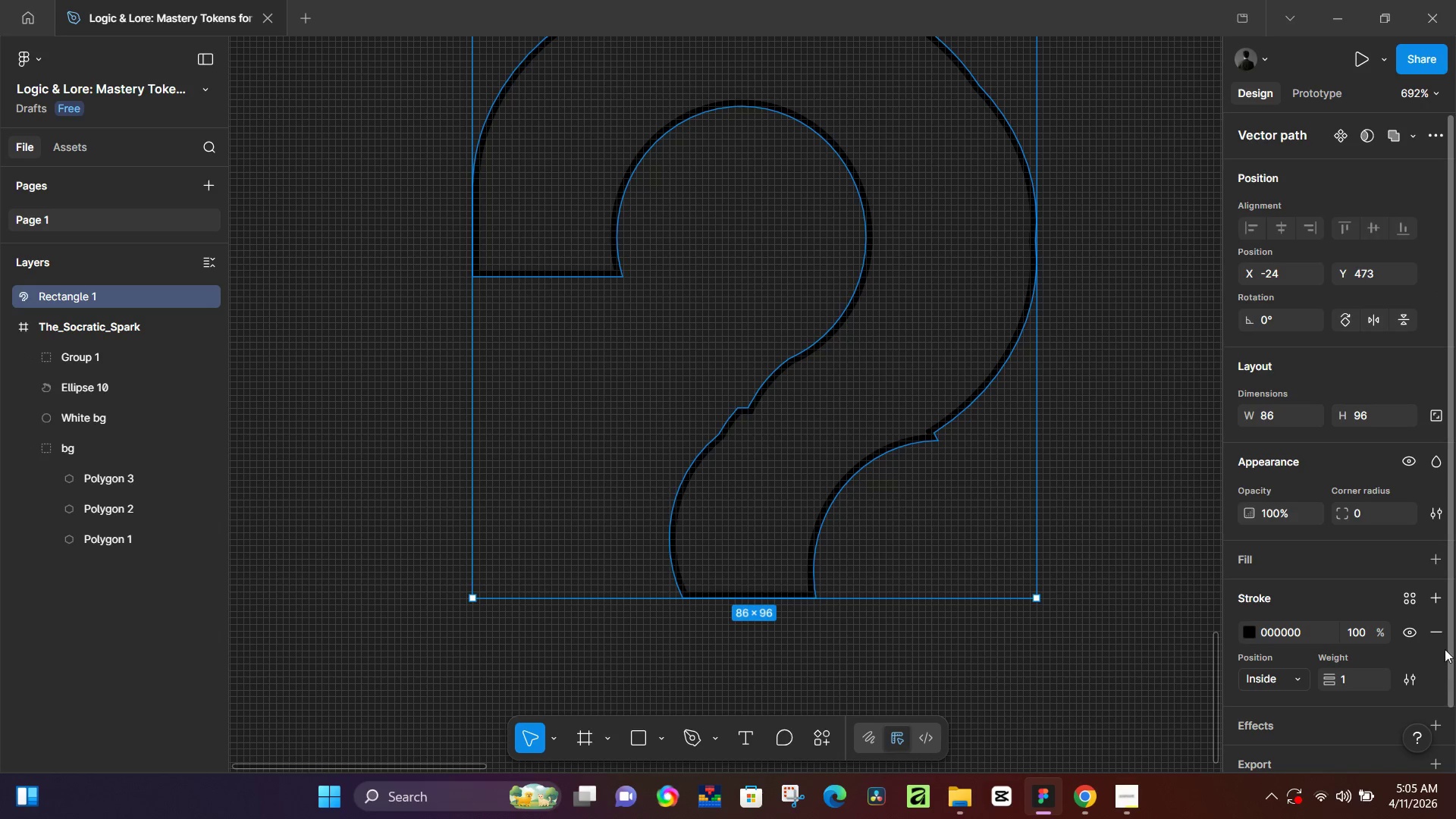 
left_click([1444, 633])
 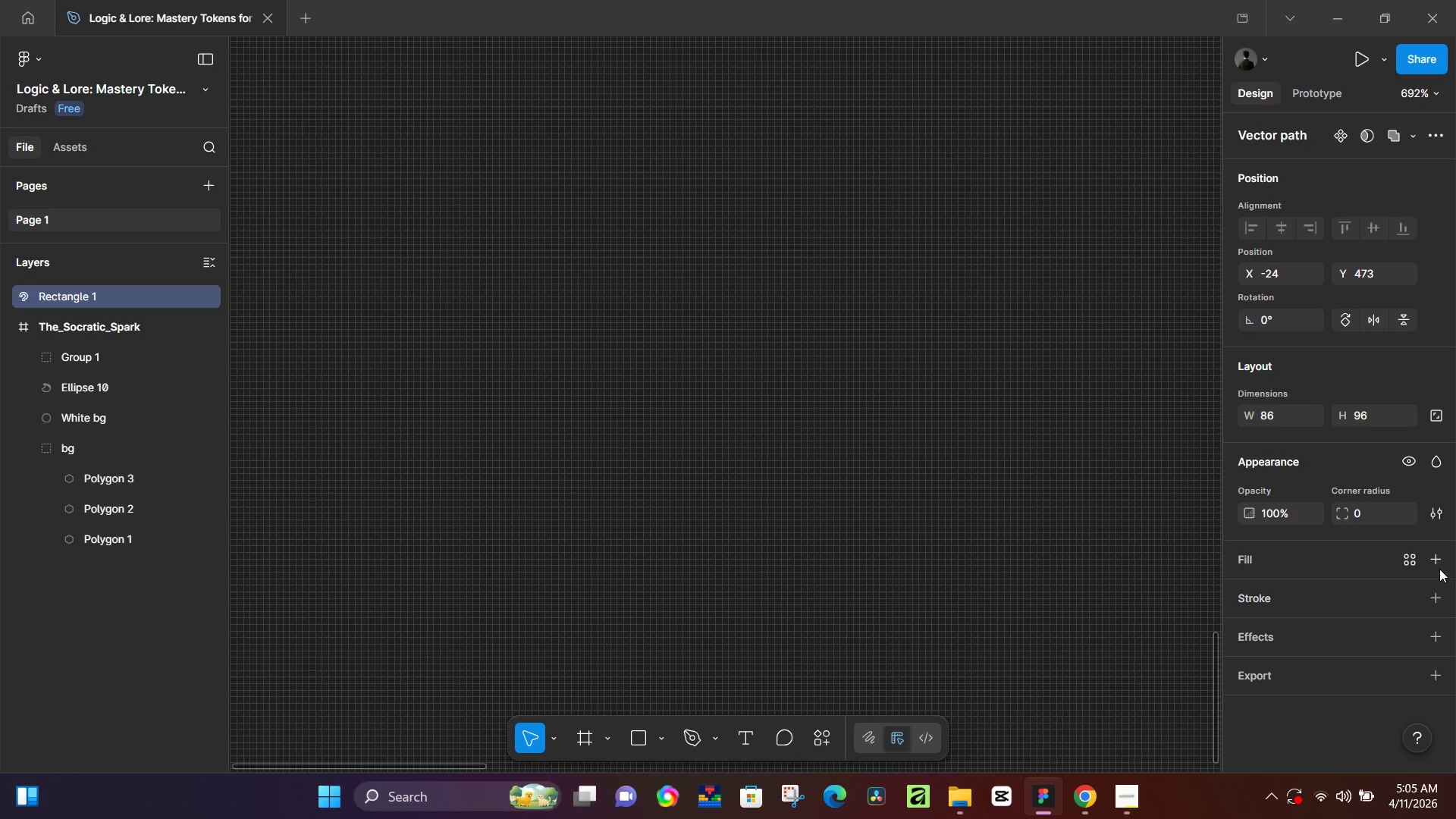 
left_click([1440, 561])
 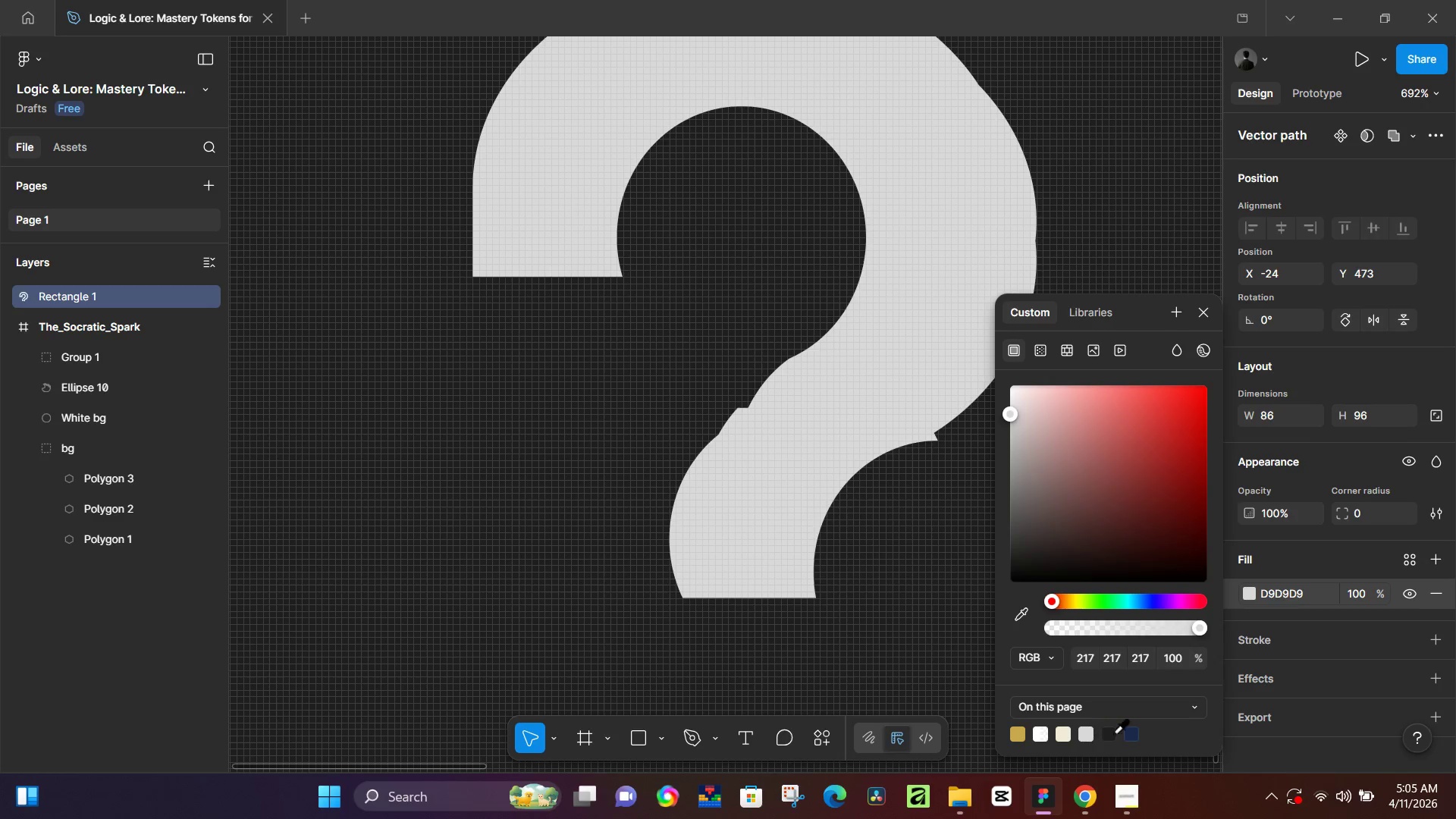 
left_click([1130, 739])
 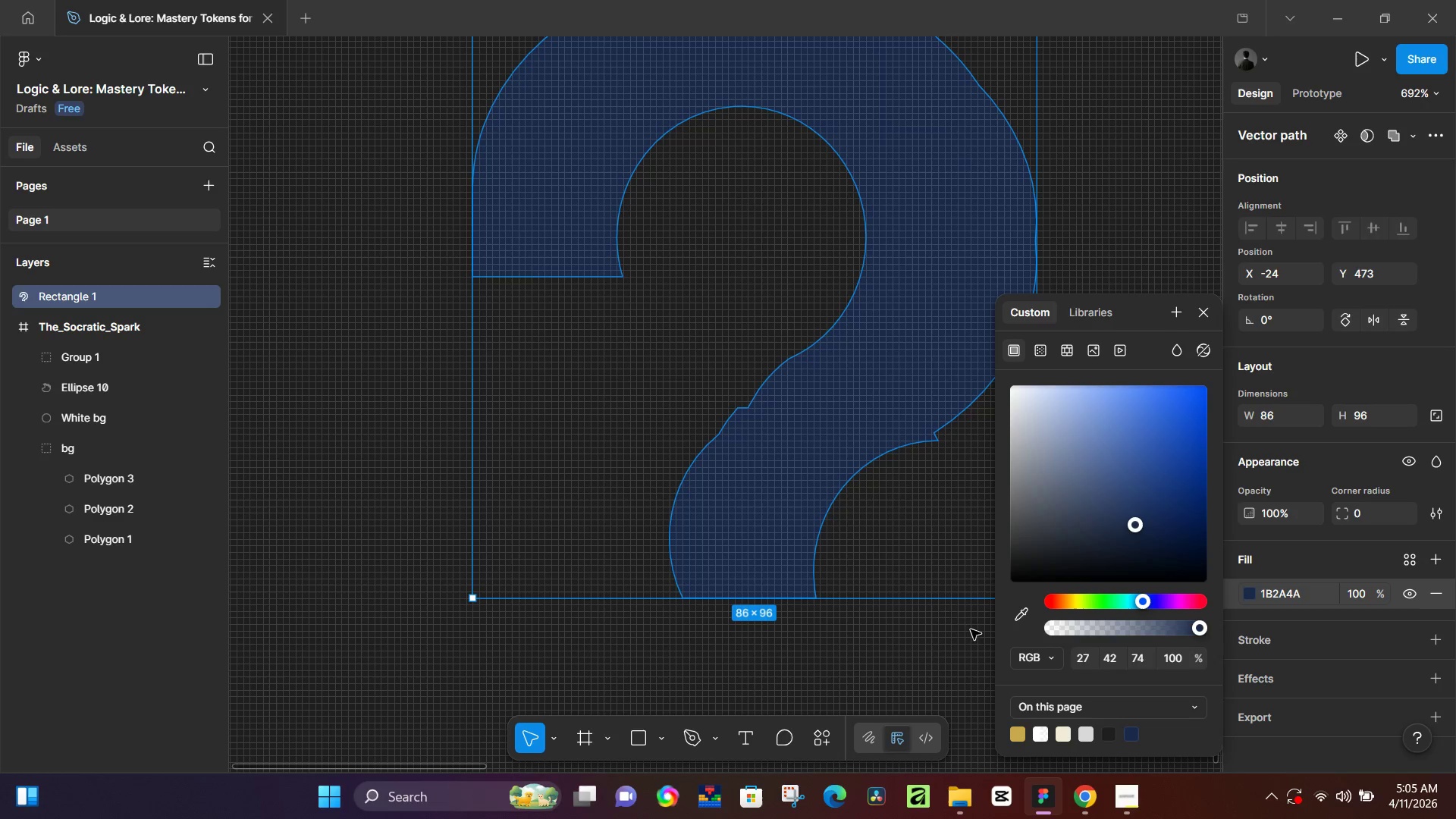 
left_click([936, 601])
 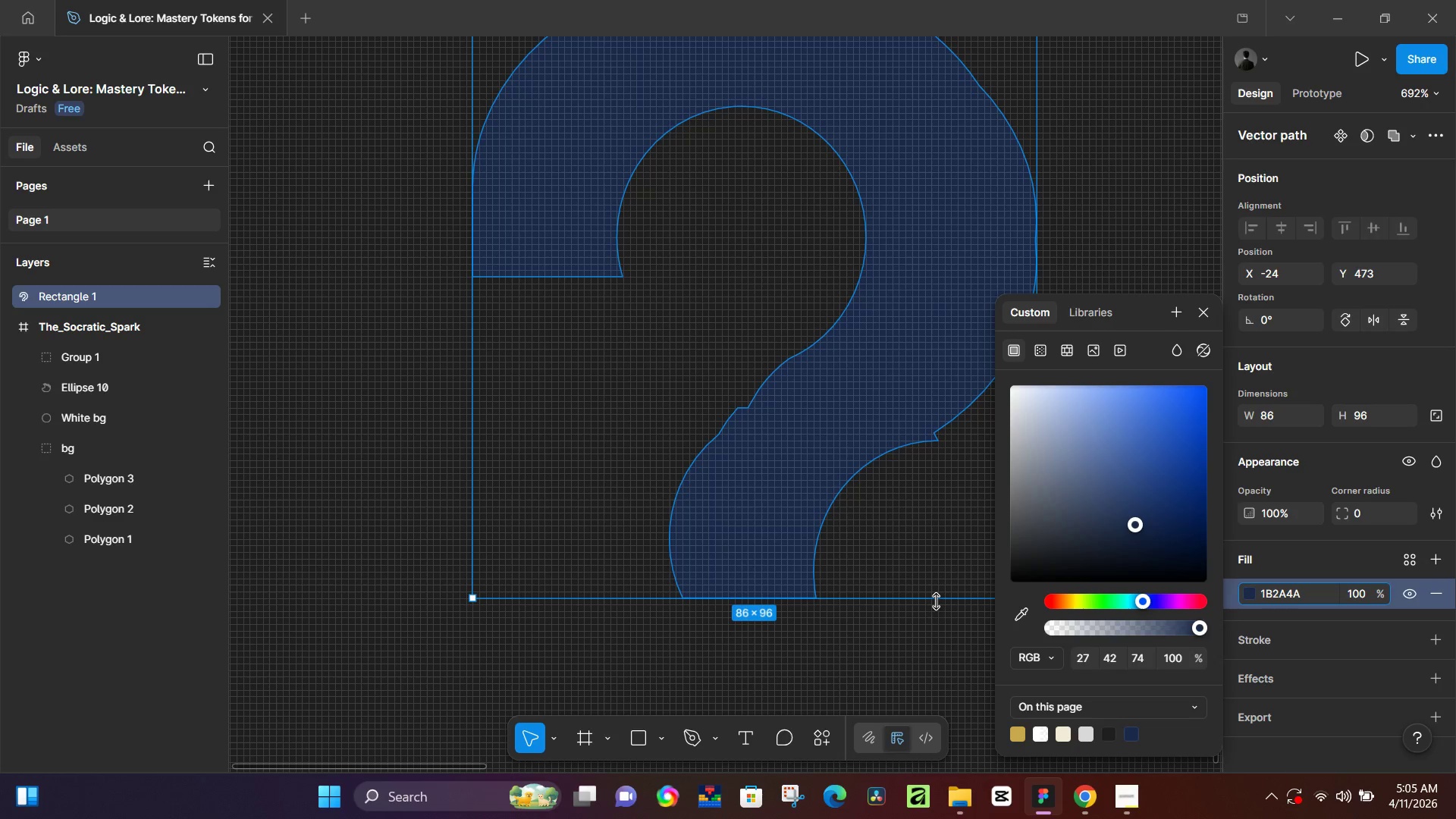 
hold_key(key=ControlLeft, duration=0.97)
scroll: coordinate [930, 607], scroll_direction: down, amount: 11.0
 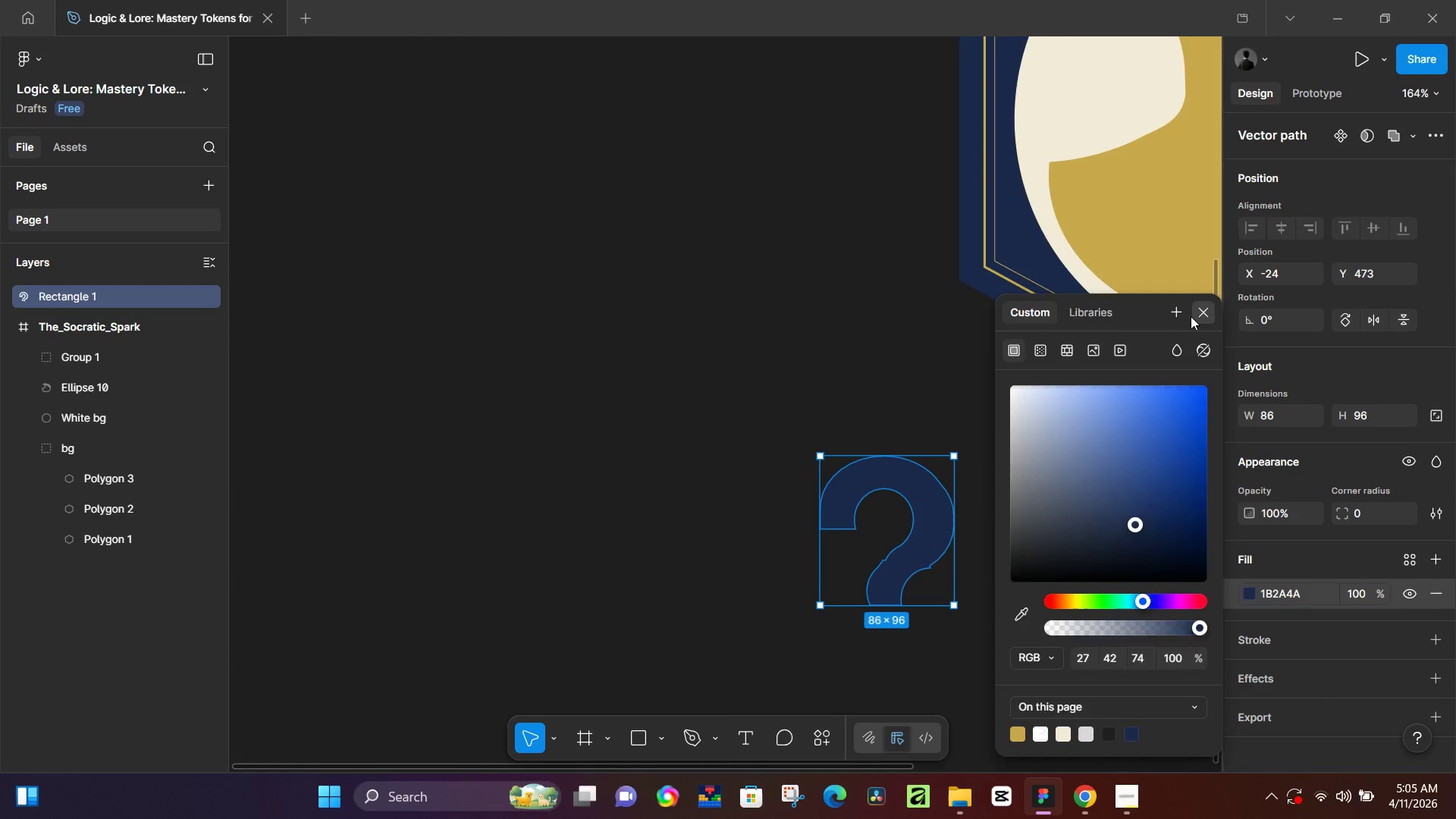 
key(Control+ControlLeft)
 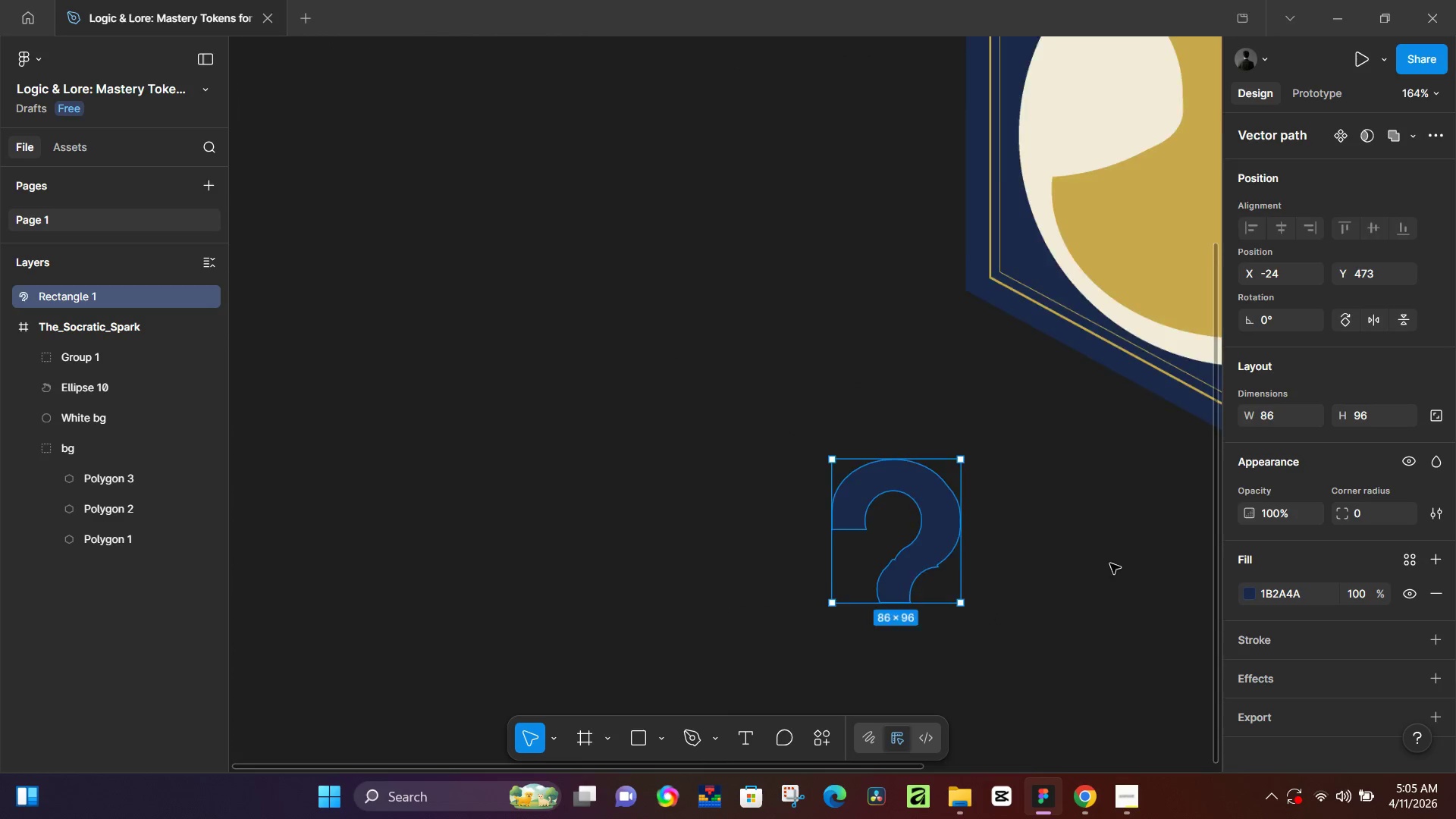 
hold_key(key=Space, duration=0.56)
 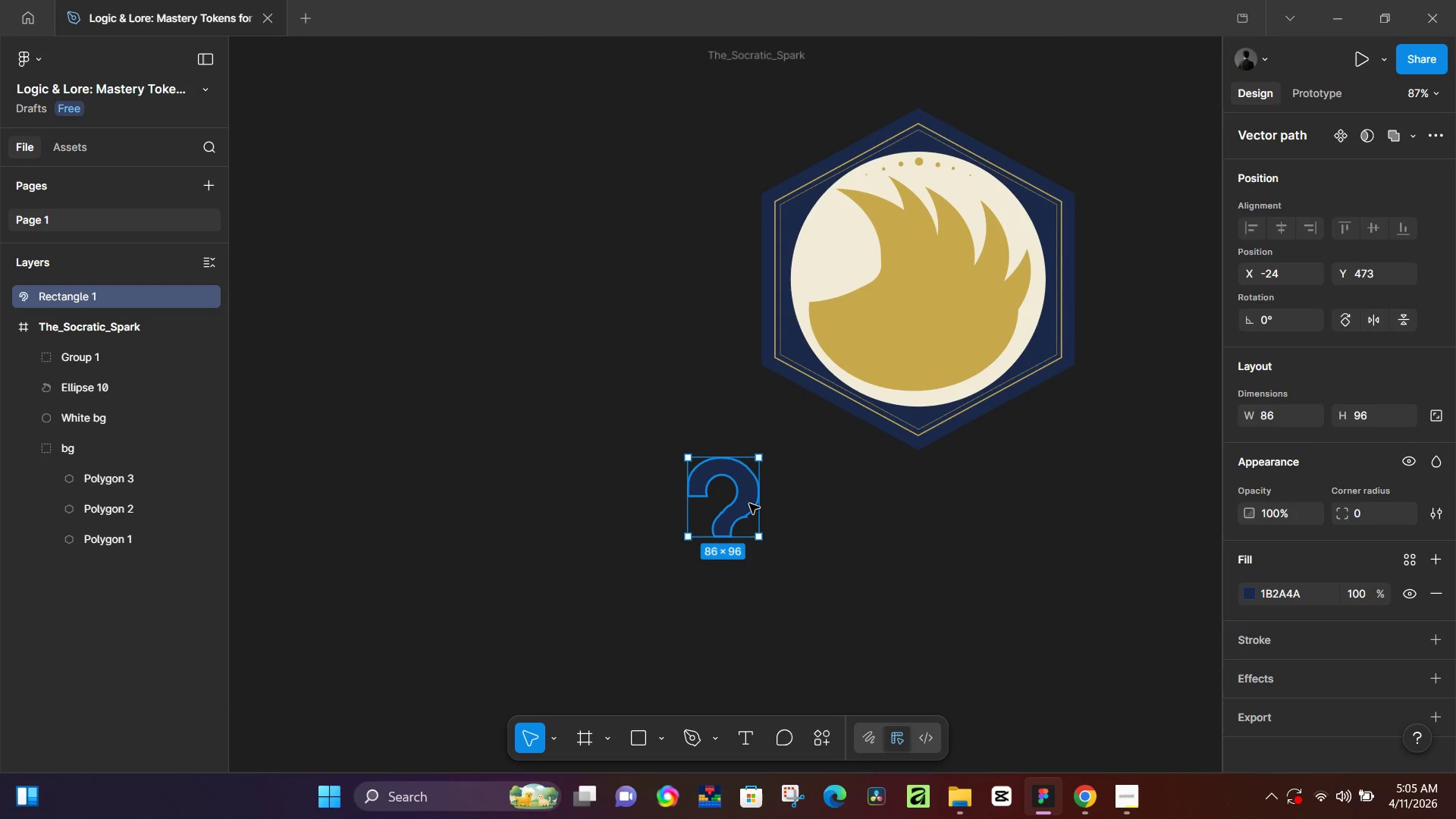 
left_click_drag(start_coordinate=[1122, 657], to_coordinate=[853, 609])
 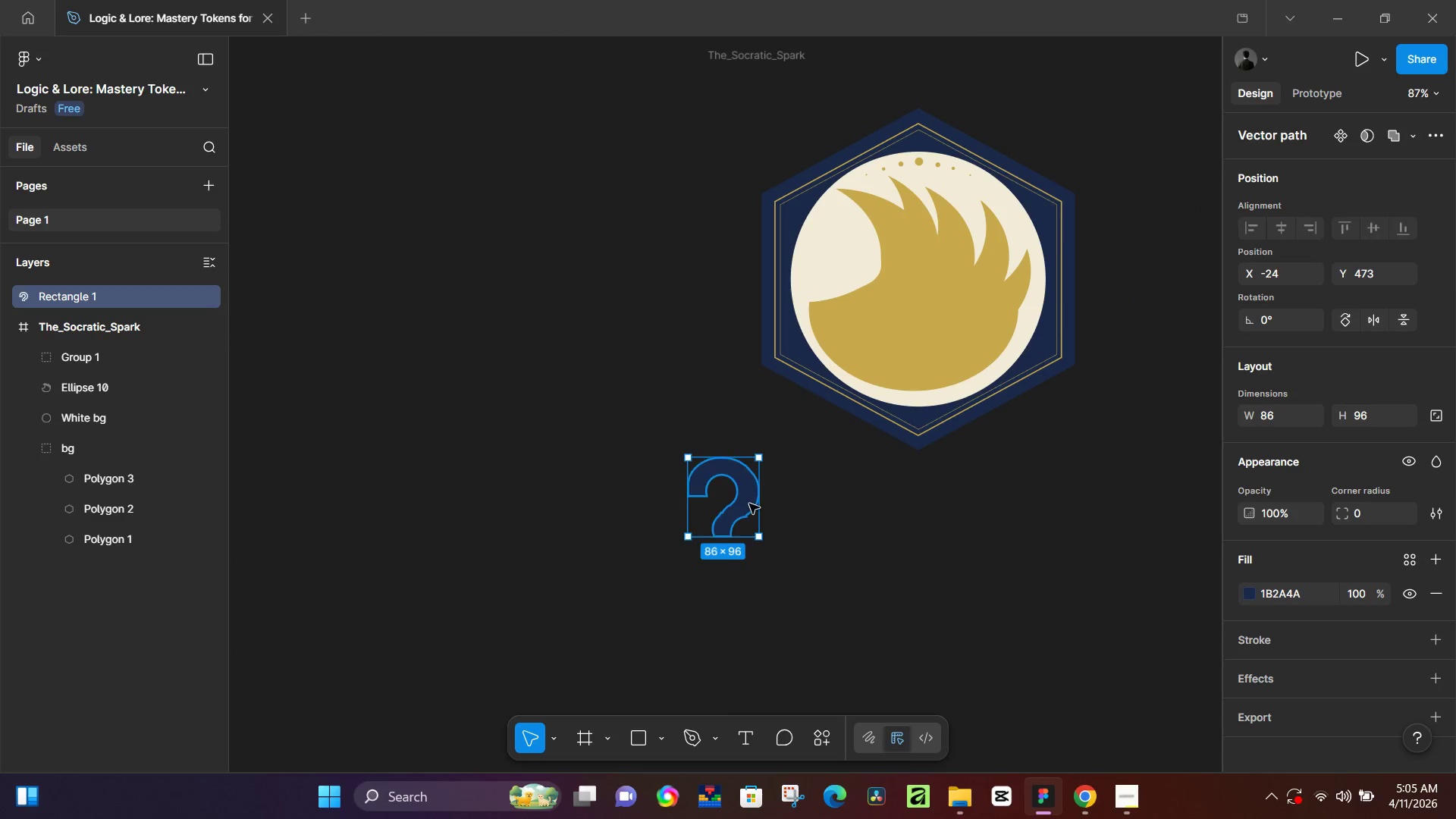 
scroll: coordinate [1110, 564], scroll_direction: down, amount: 5.0
 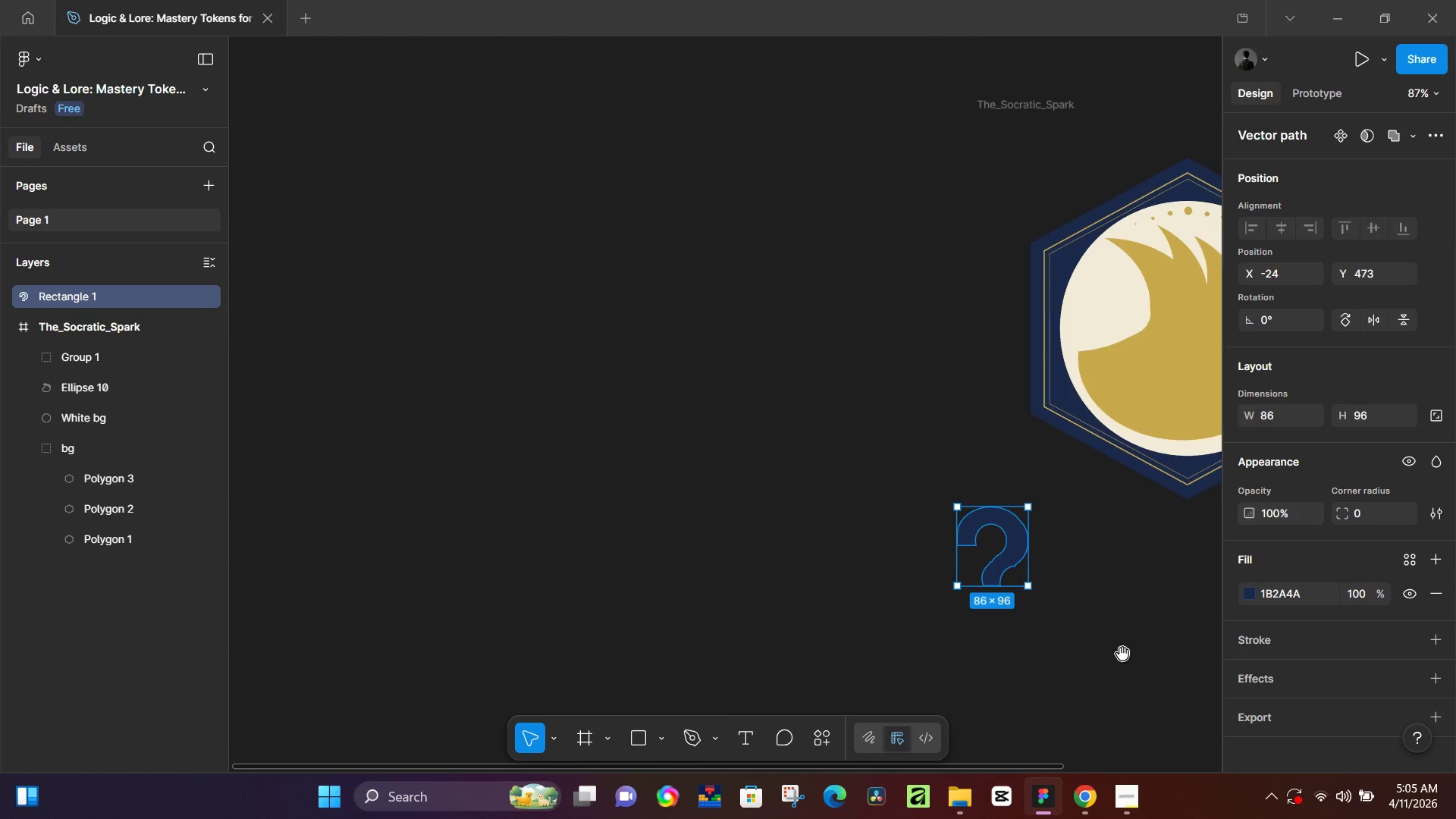 
left_click_drag(start_coordinate=[749, 504], to_coordinate=[949, 294])
 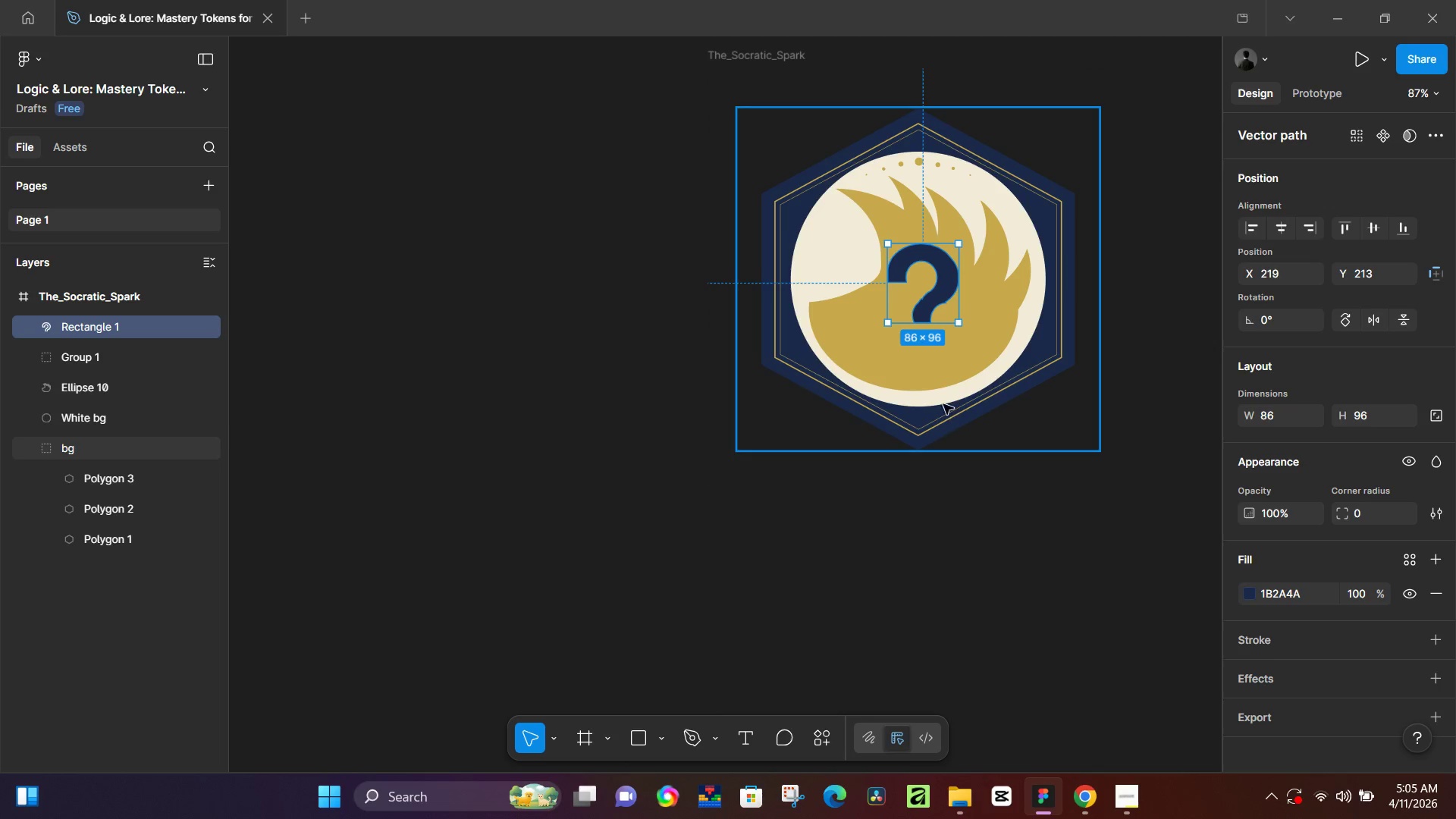 
hold_key(key=ControlLeft, duration=1.3)
scroll: coordinate [912, 363], scroll_direction: up, amount: 11.0
 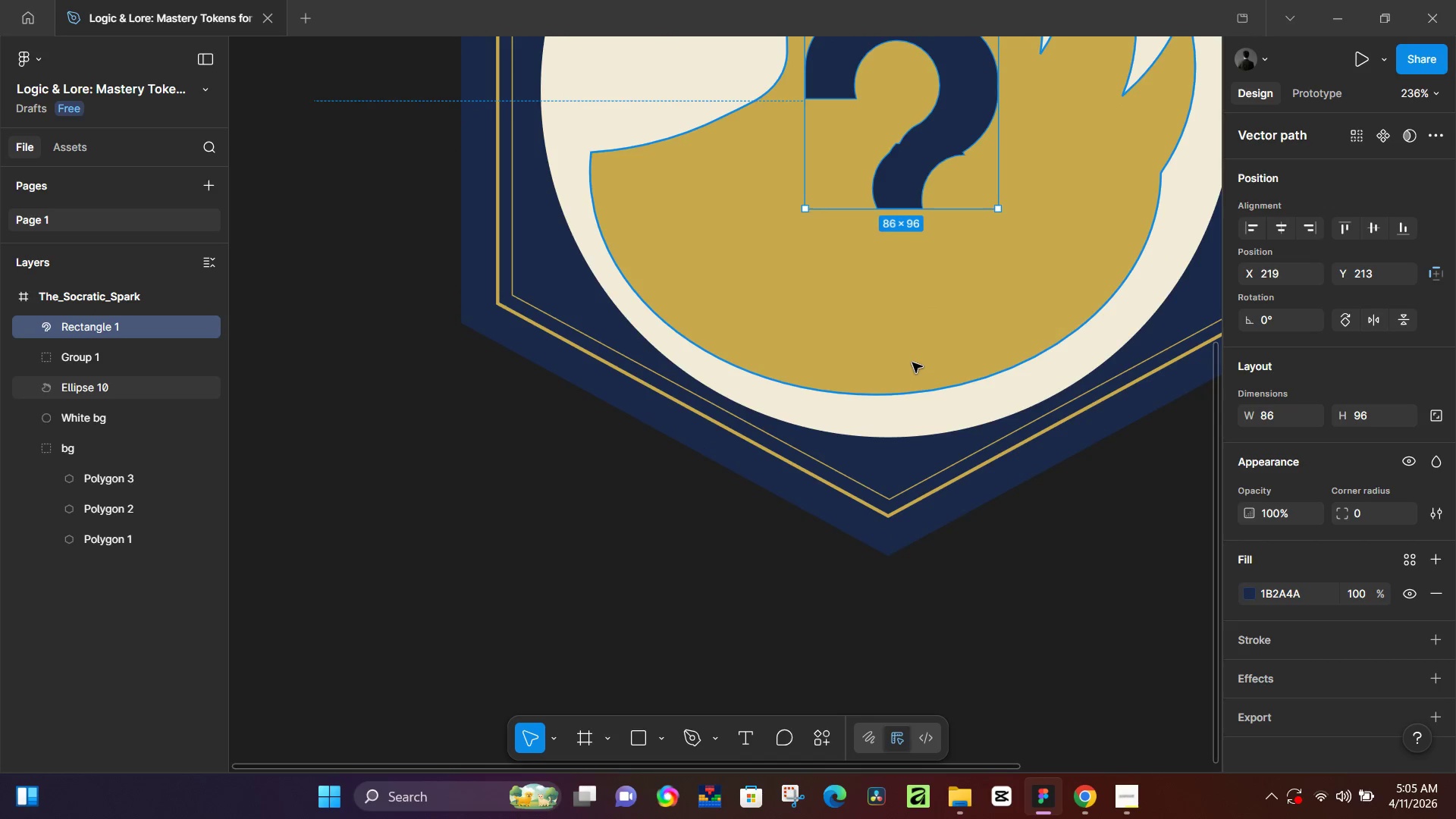 
type(lo)
 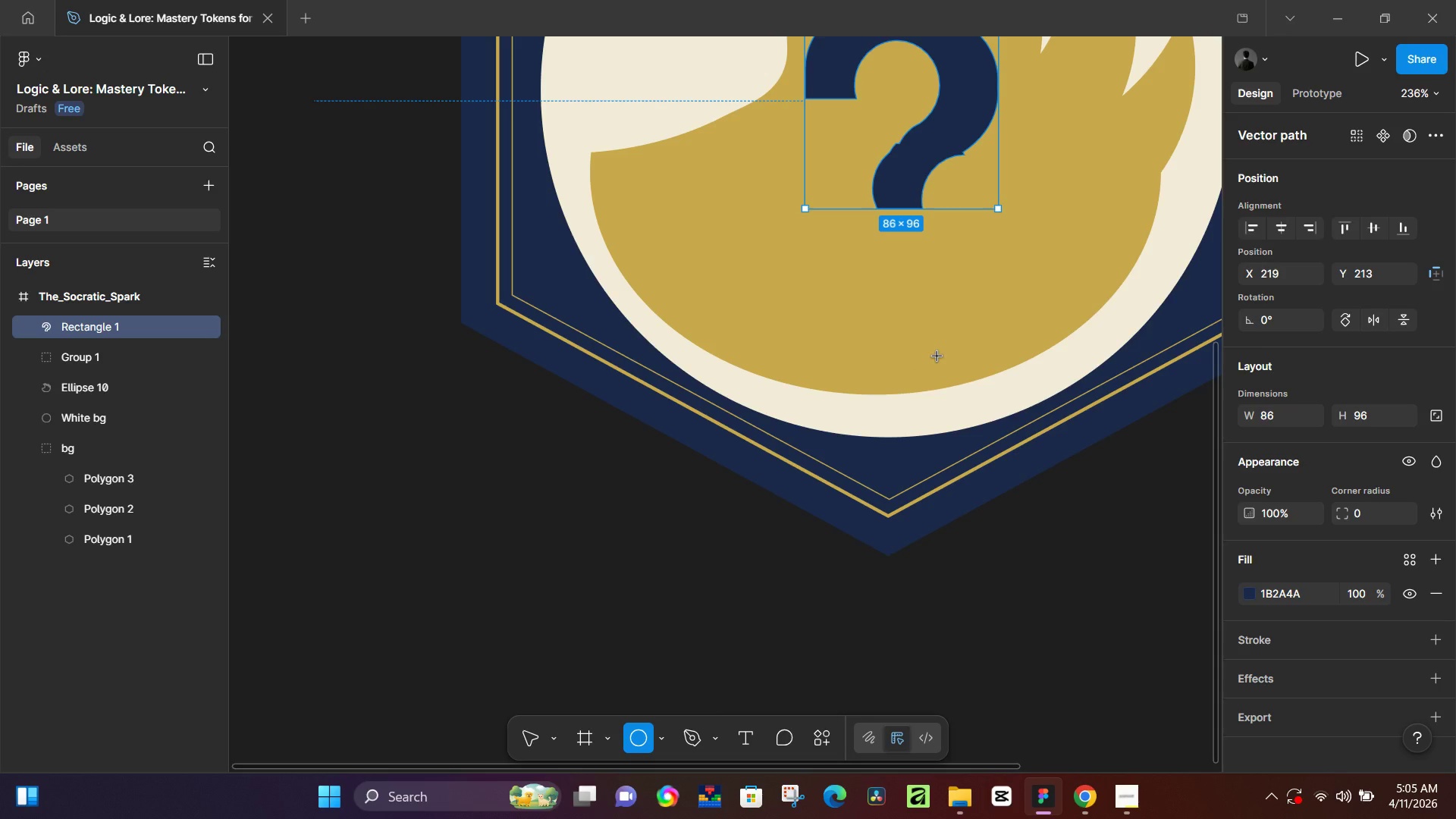 
key(O)
 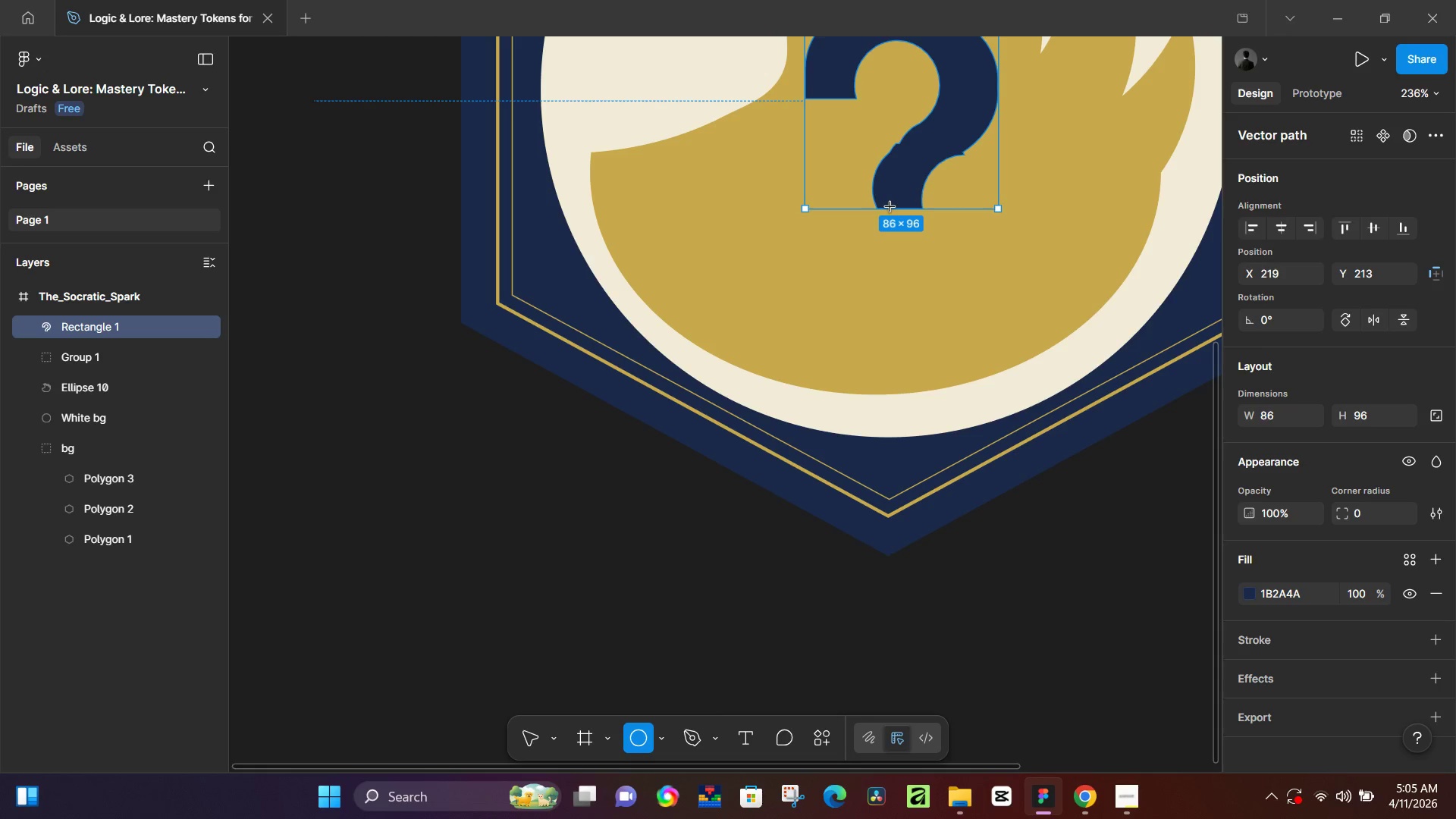 
hold_key(key=ShiftLeft, duration=1.53)
left_click_drag(start_coordinate=[877, 257], to_coordinate=[934, 298])
 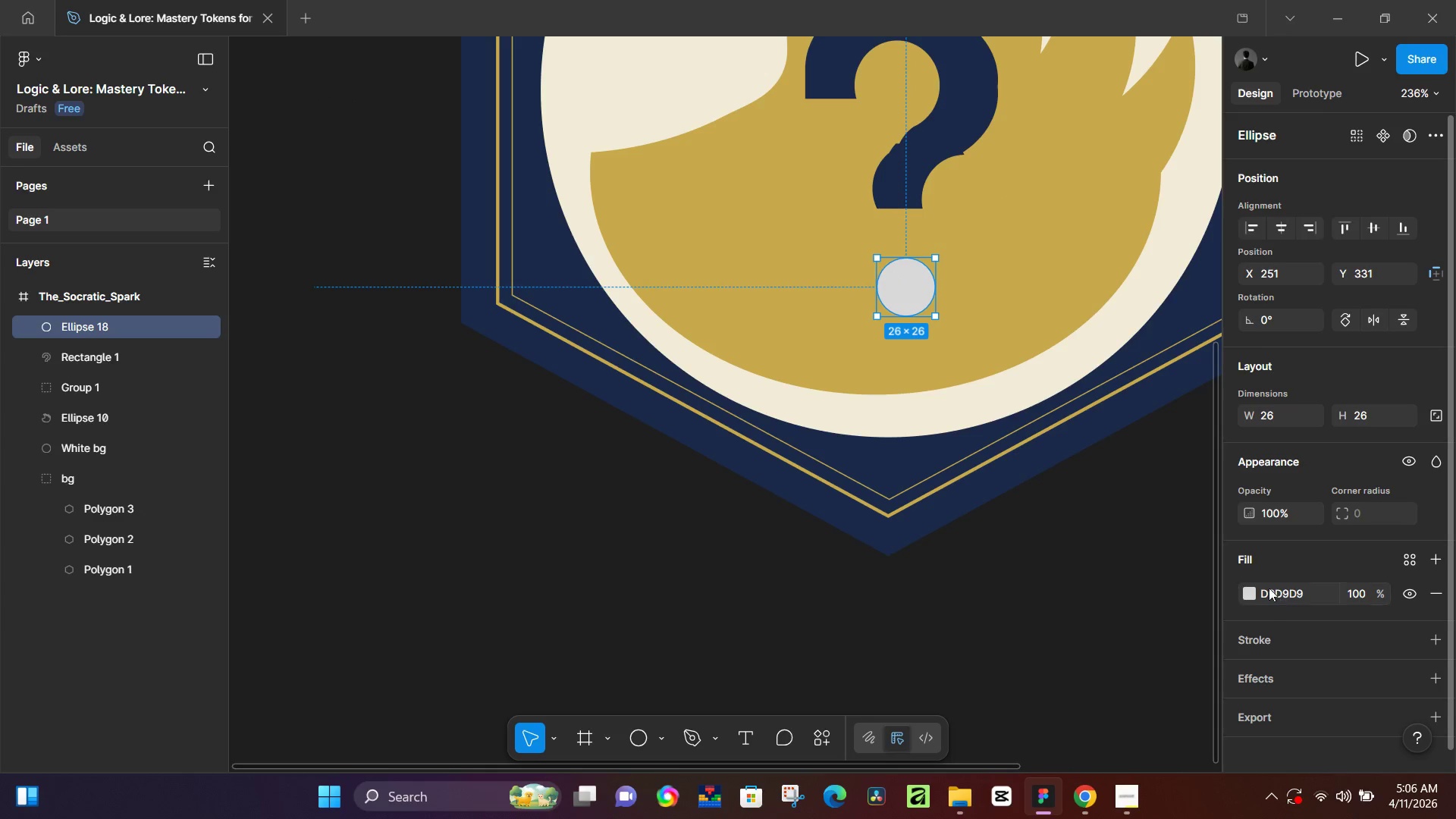 
hold_key(key=ShiftLeft, duration=0.7)
 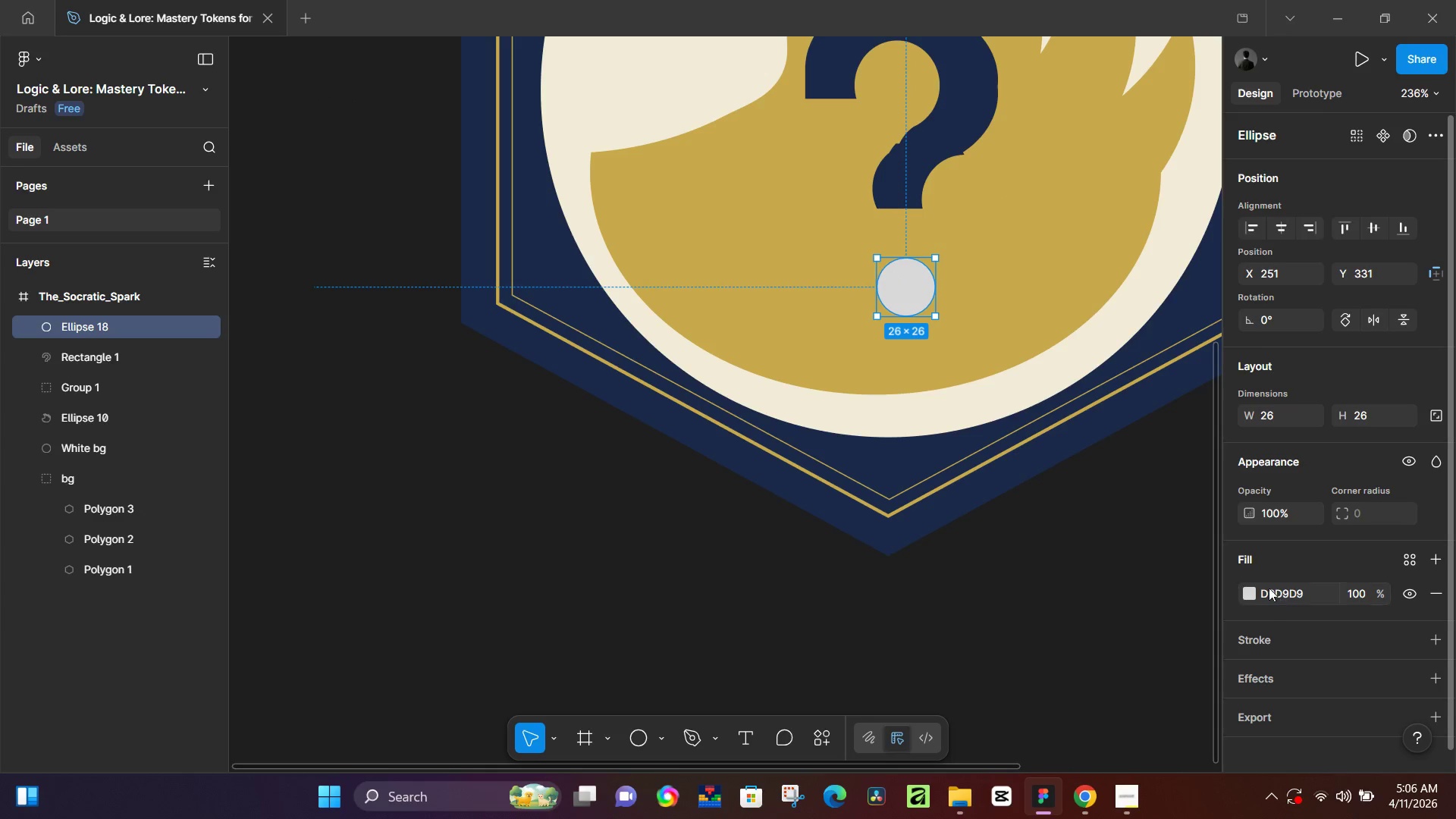 
hold_key(key=ShiftLeft, duration=28.2)
left_click([1046, 736])
 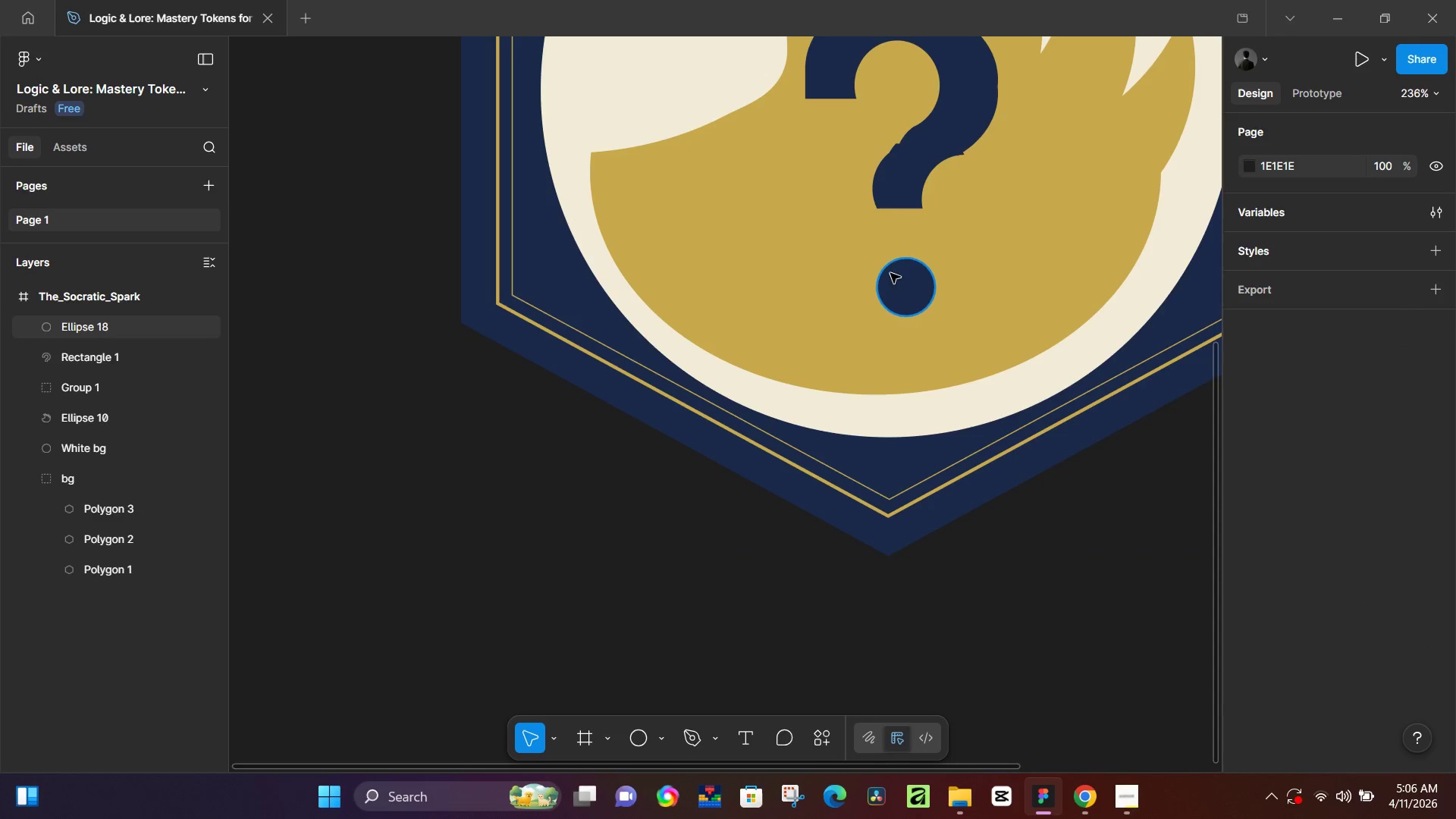 
left_click([914, 274])
 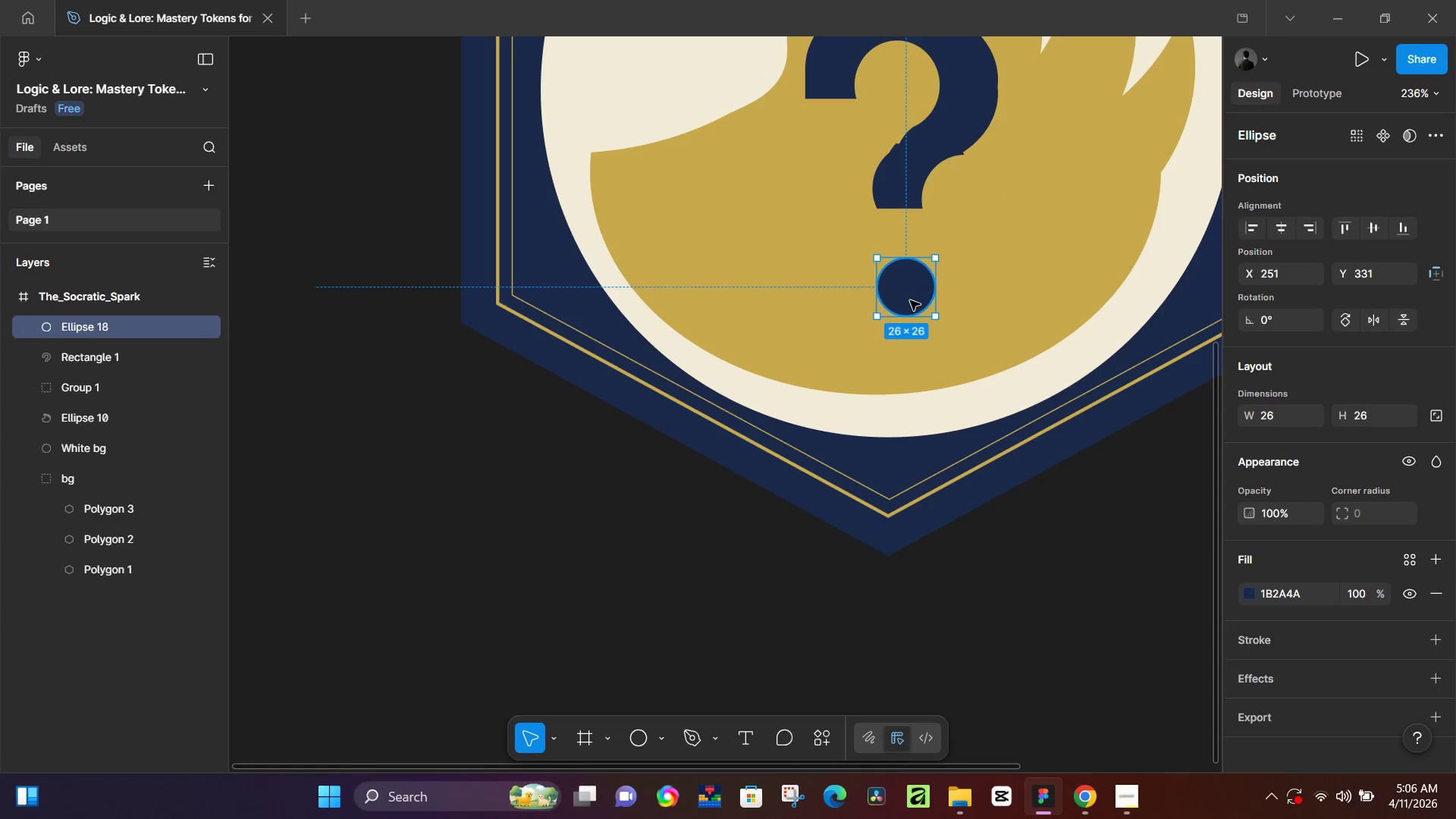 
left_click_drag(start_coordinate=[910, 300], to_coordinate=[906, 287])
 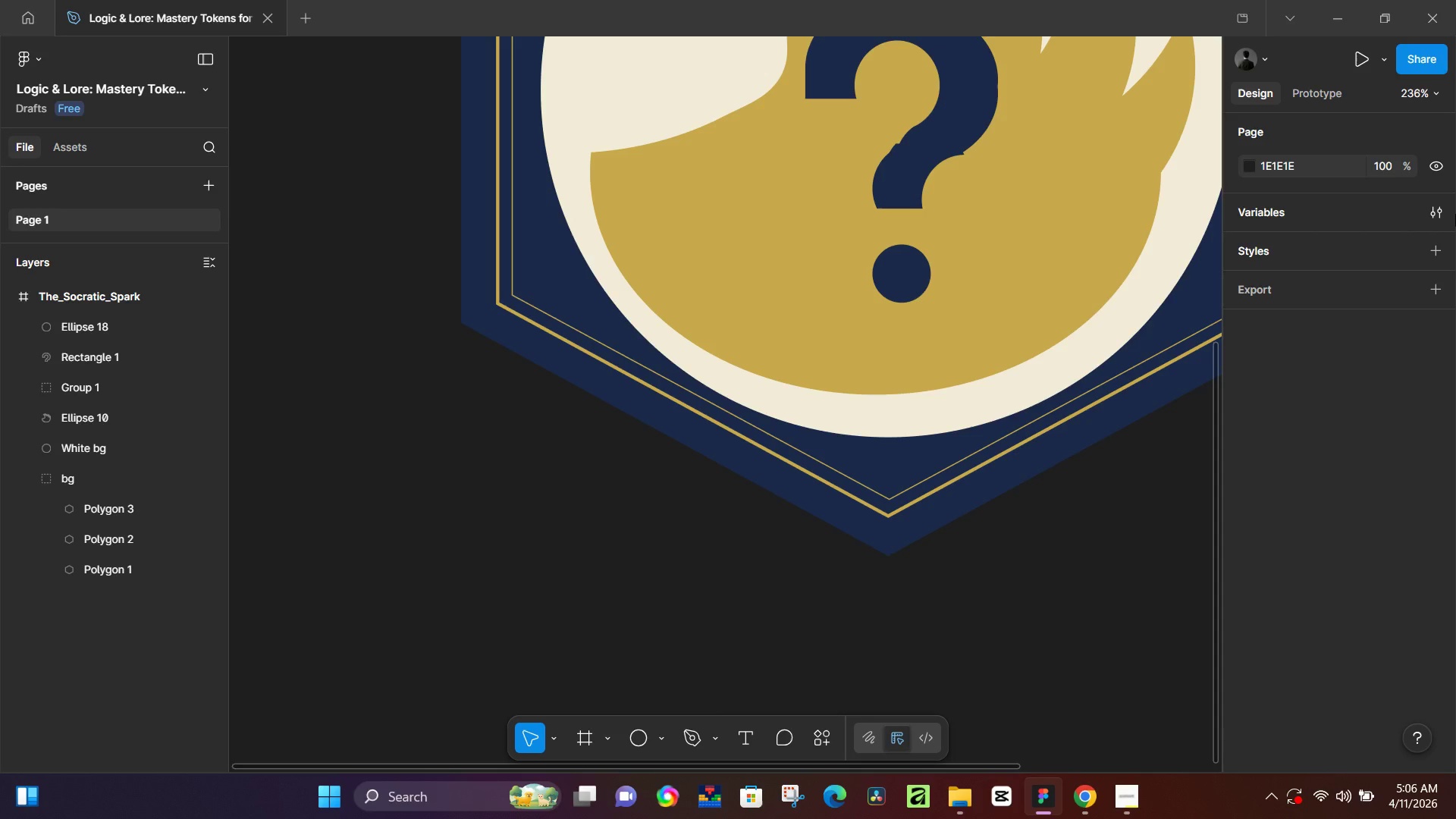 
left_click([1069, 698])
 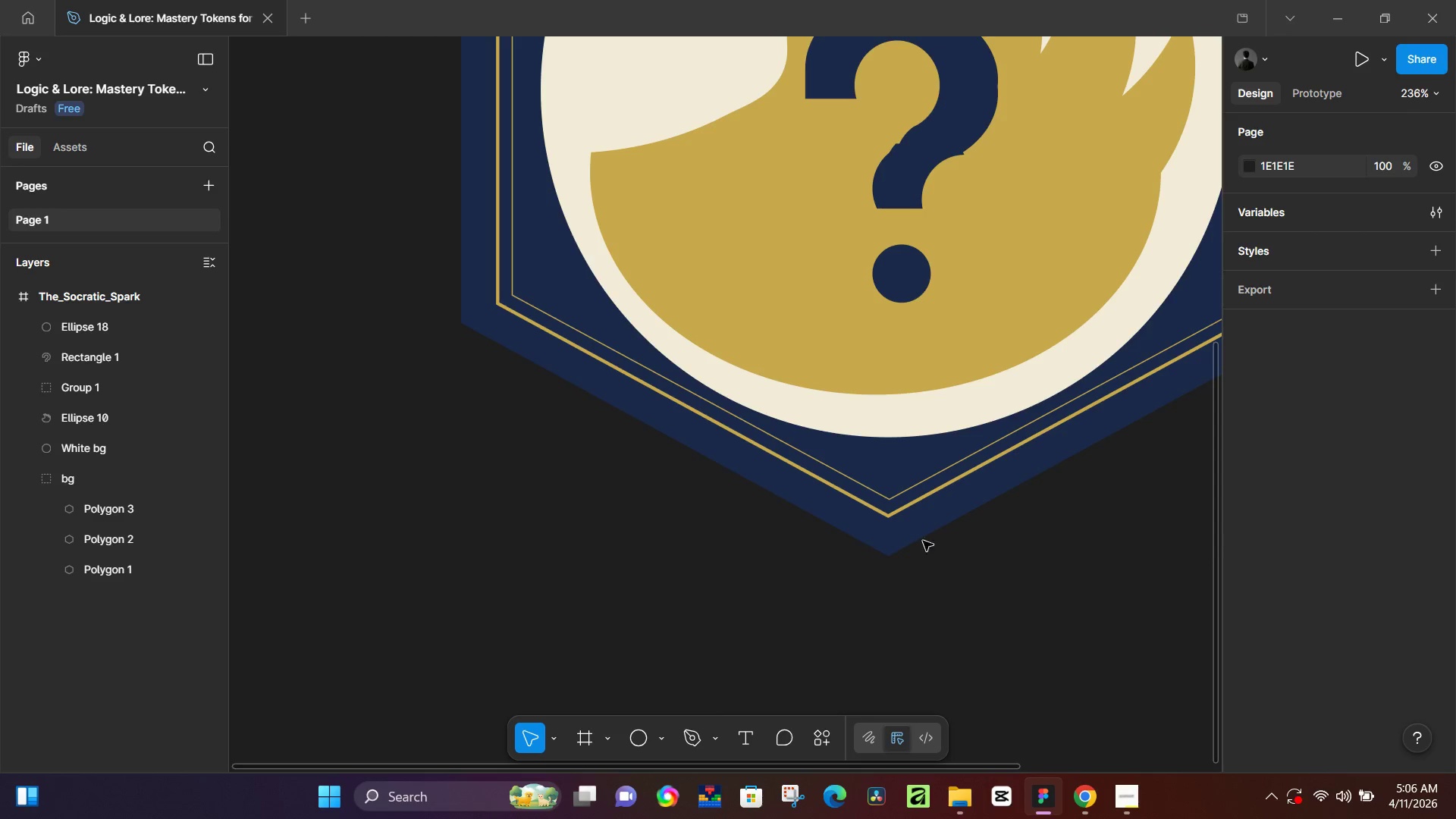 
hold_key(key=ControlLeft, duration=1.52)
scroll: coordinate [941, 524], scroll_direction: down, amount: 5.0
 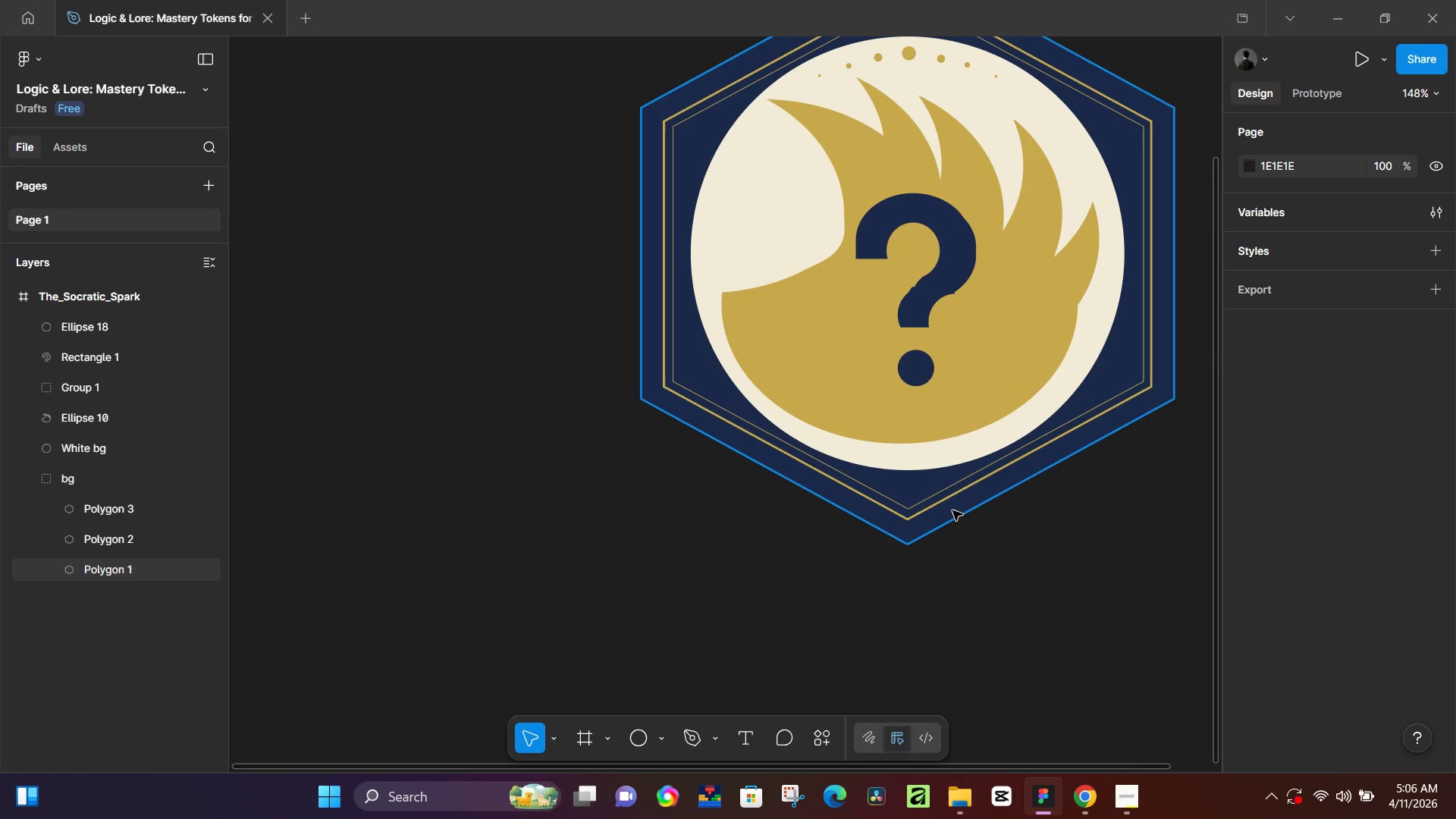 
hold_key(key=ControlLeft, duration=1.5)
 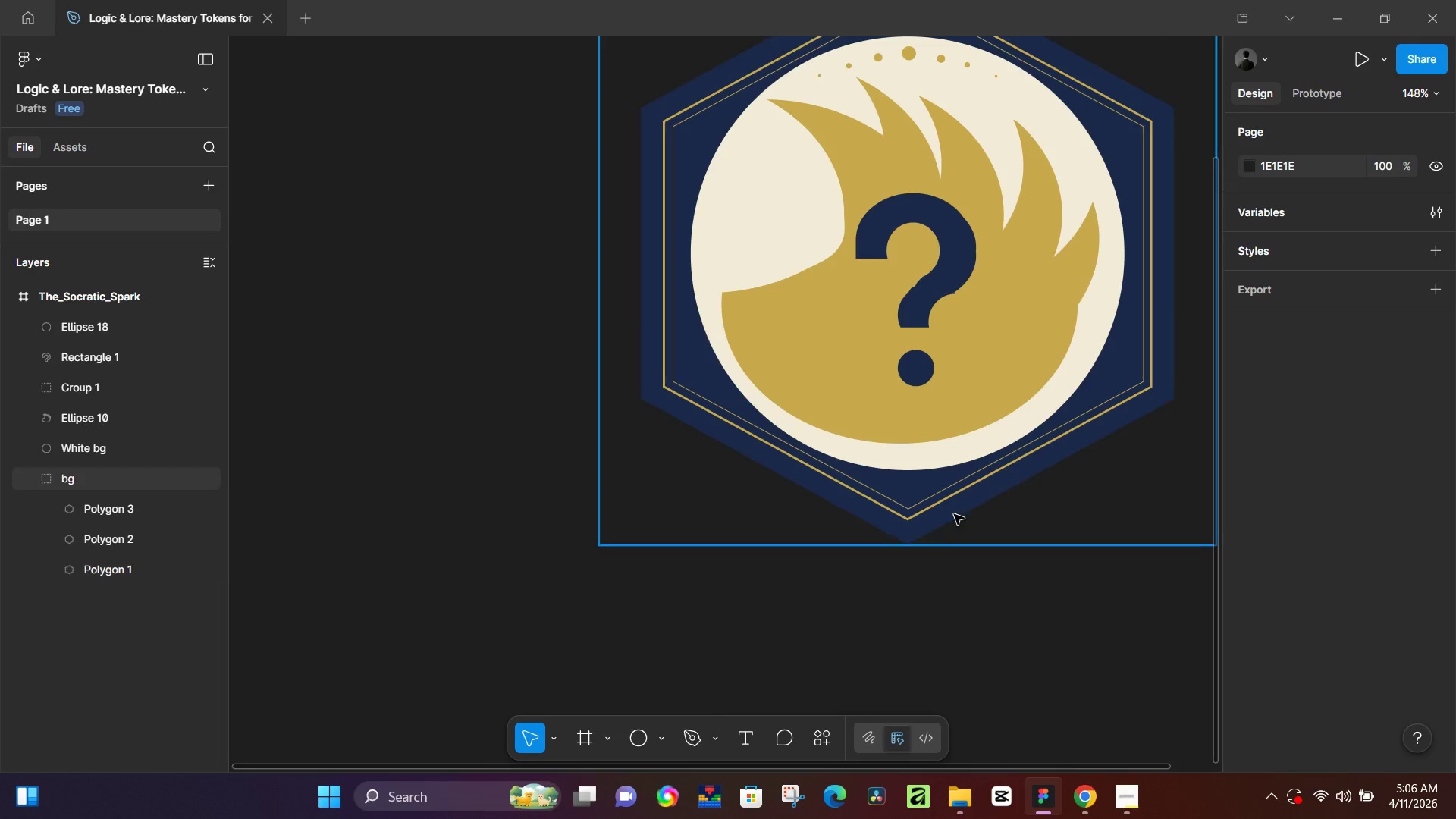 
hold_key(key=ControlLeft, duration=2.77)
left_click([908, 366])
 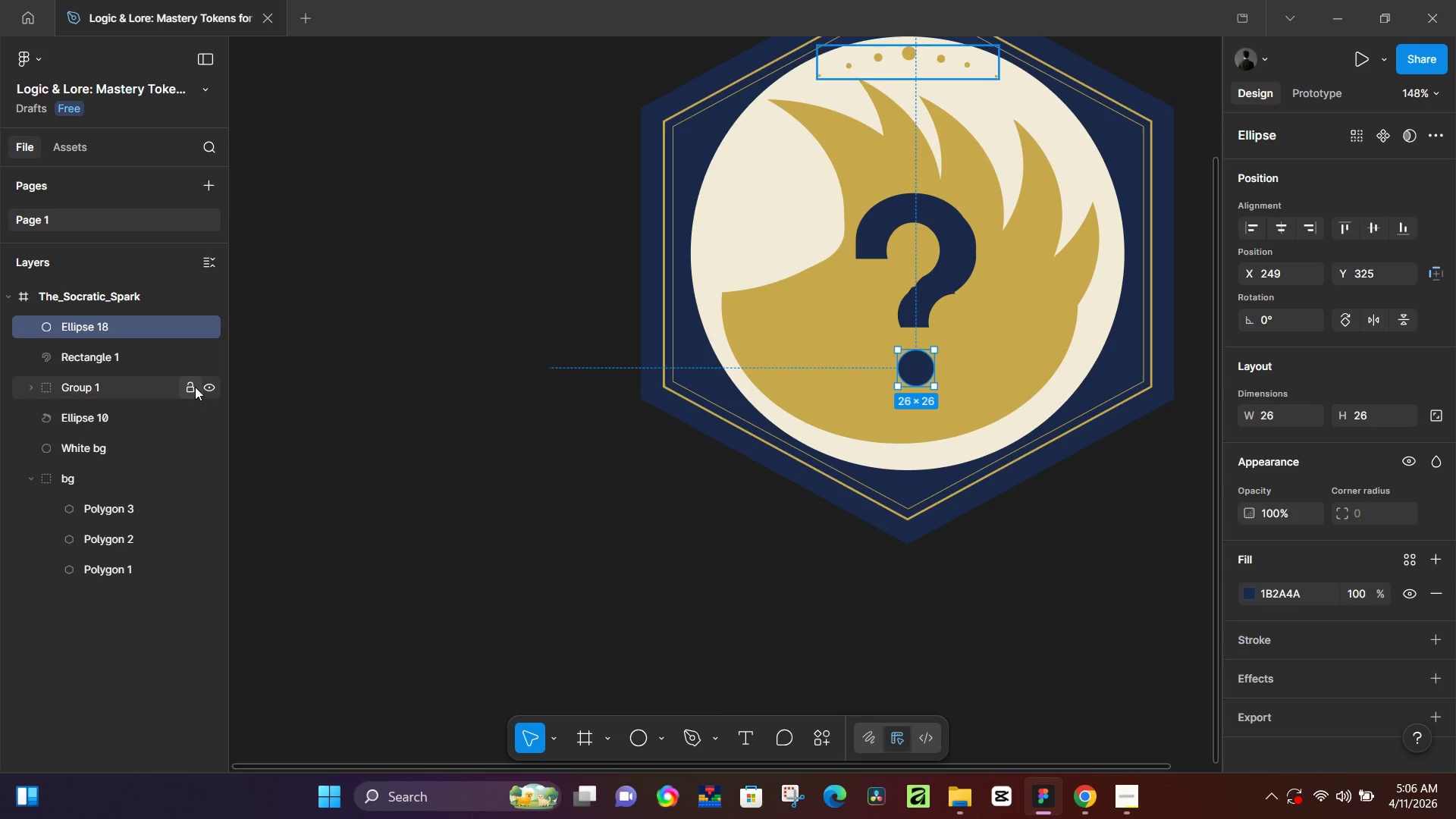 
hold_key(key=ShiftLeft, duration=0.66)
left_click([136, 367])
 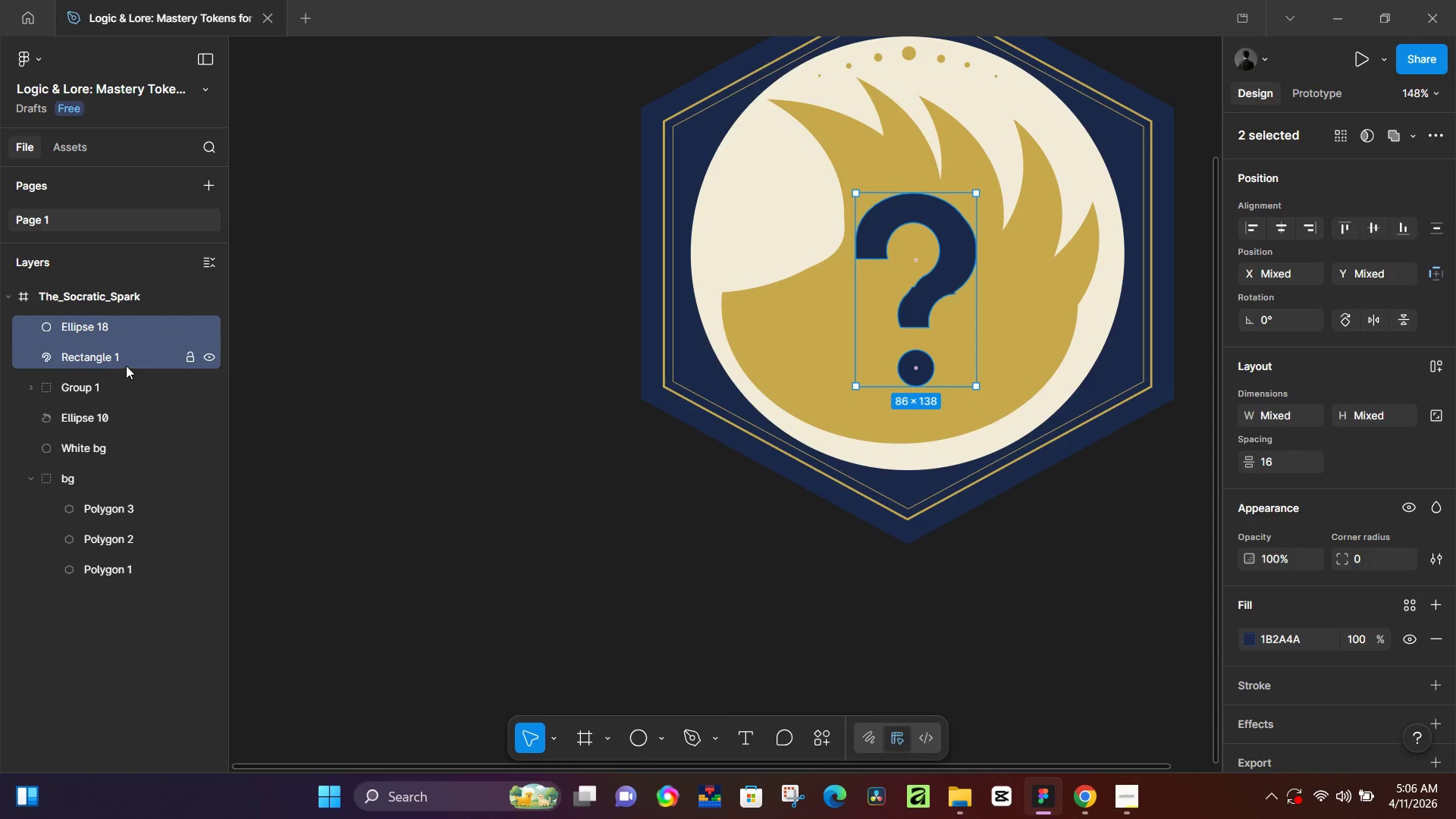 
key(Control+G)
 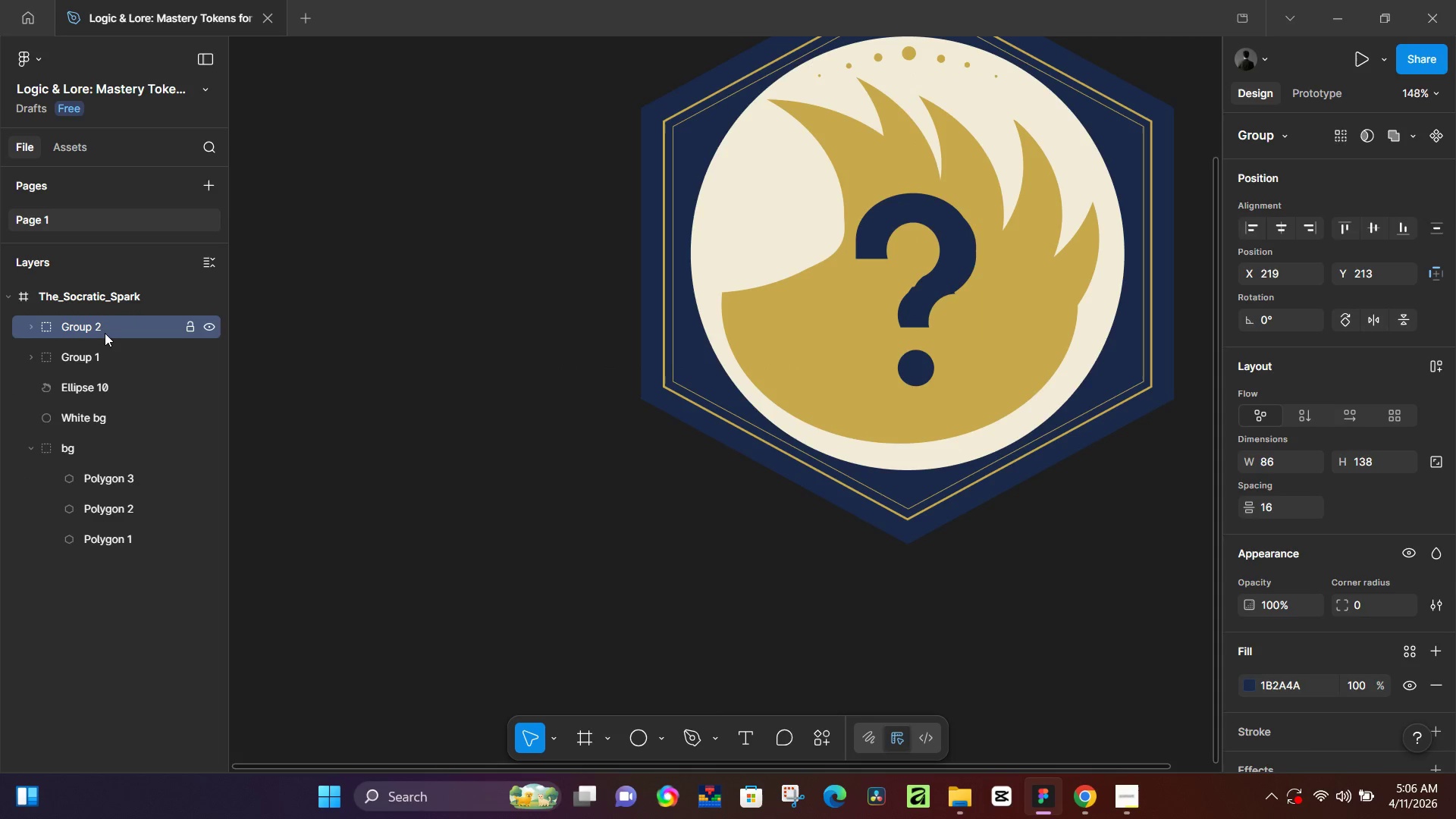 
double_click([105, 333])
 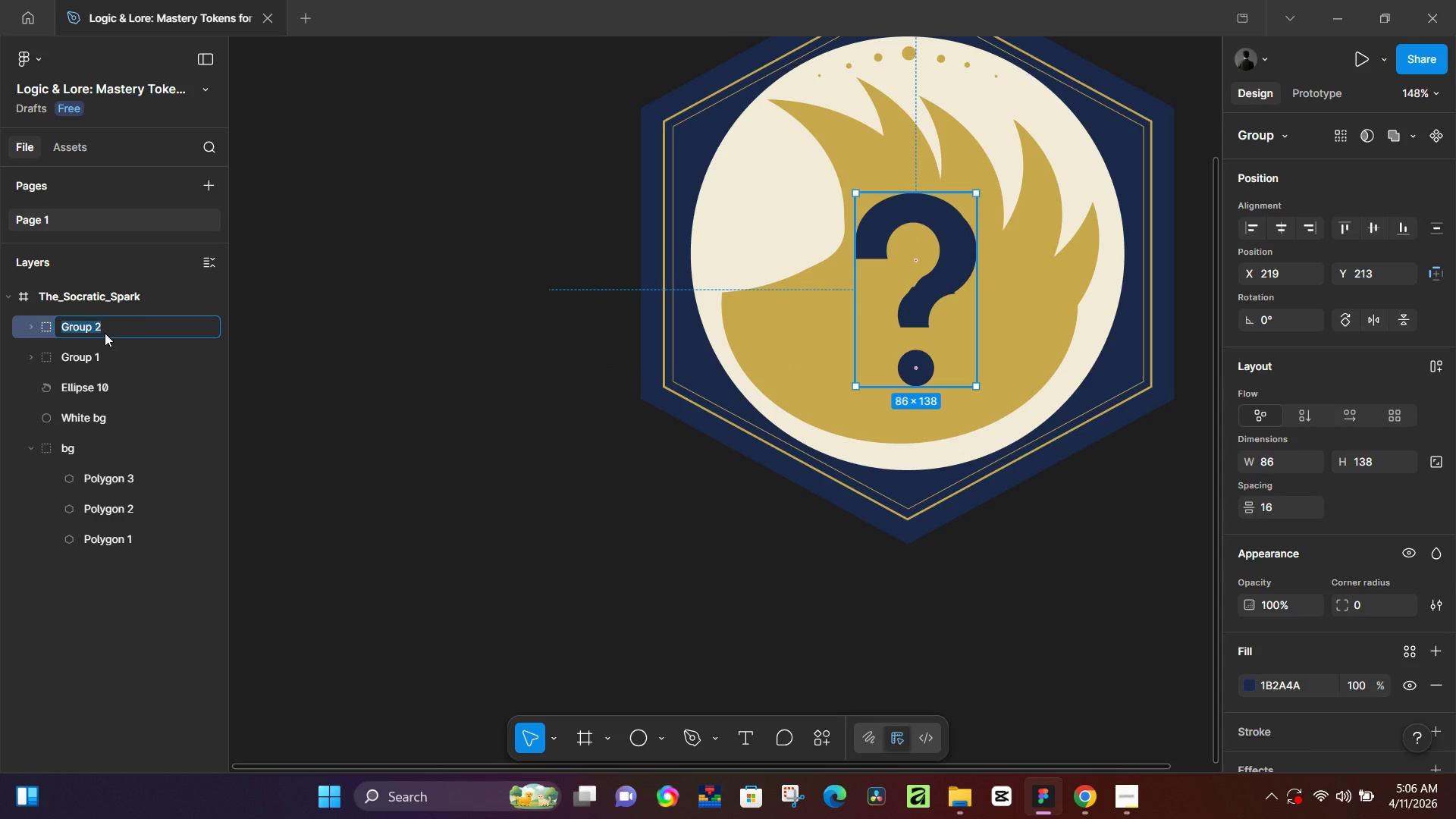 
key(Shift+Slash)
 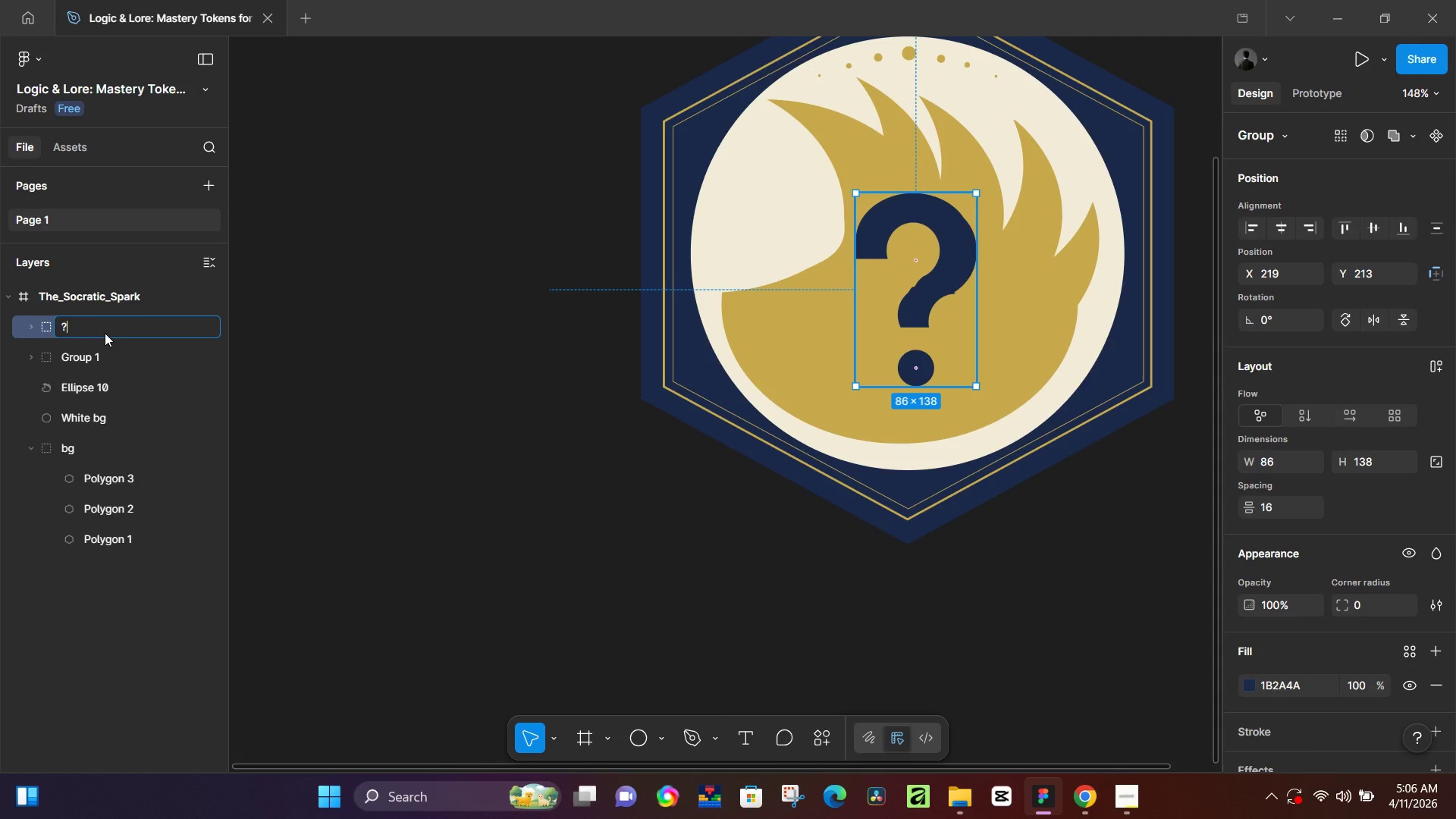 
key(Enter)
 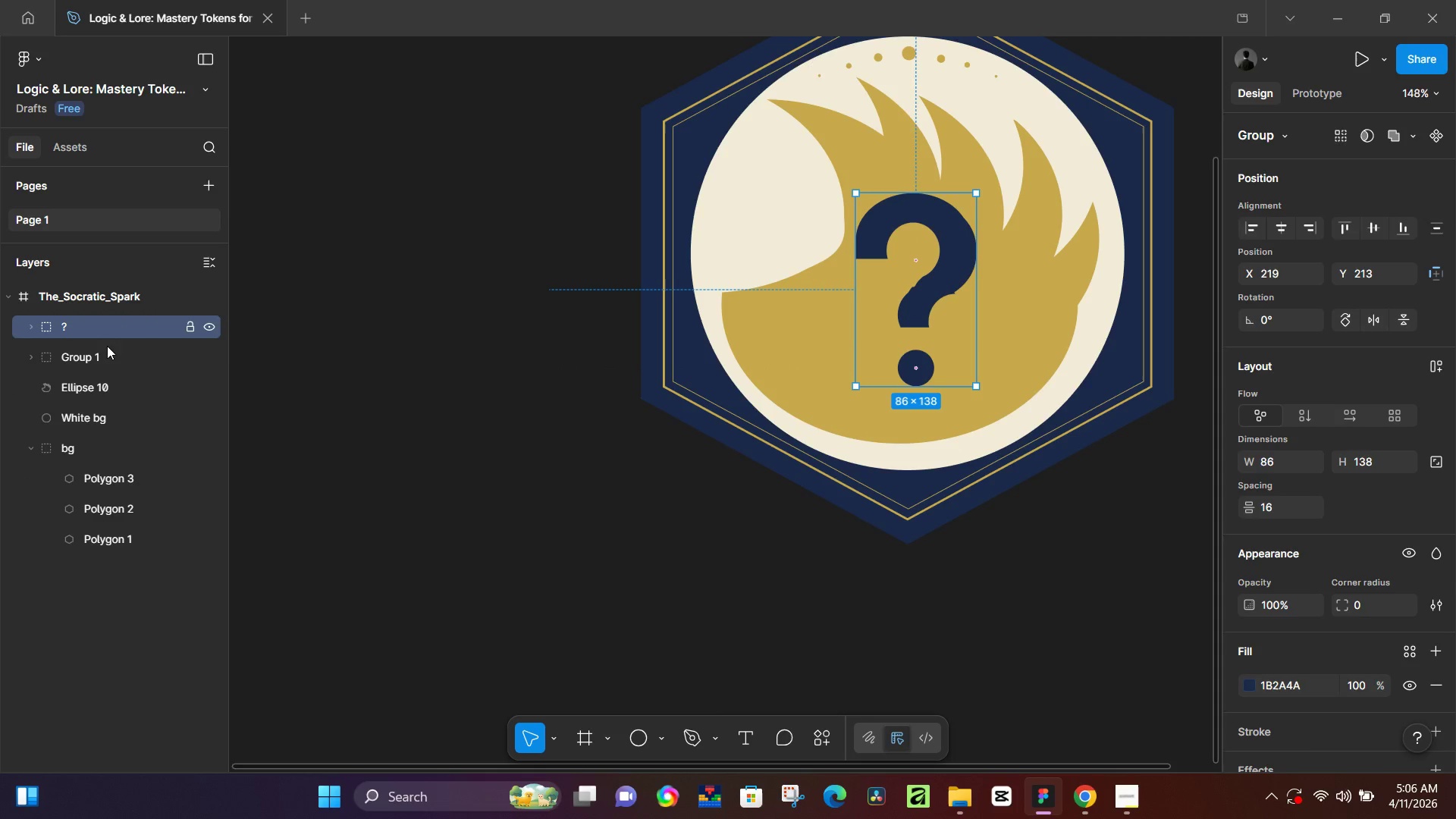 
left_click([110, 353])
 